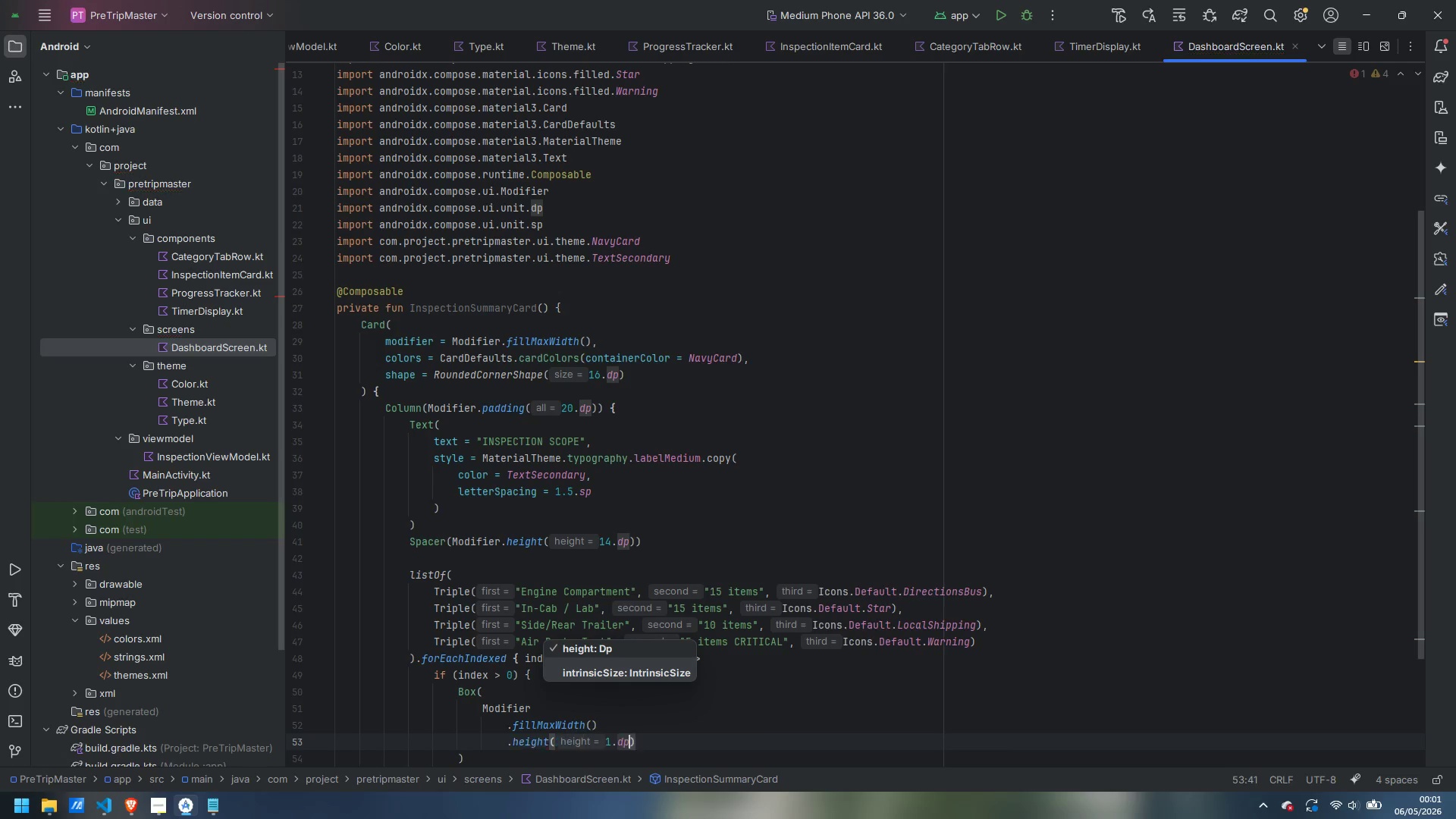 
key(ArrowRight)
 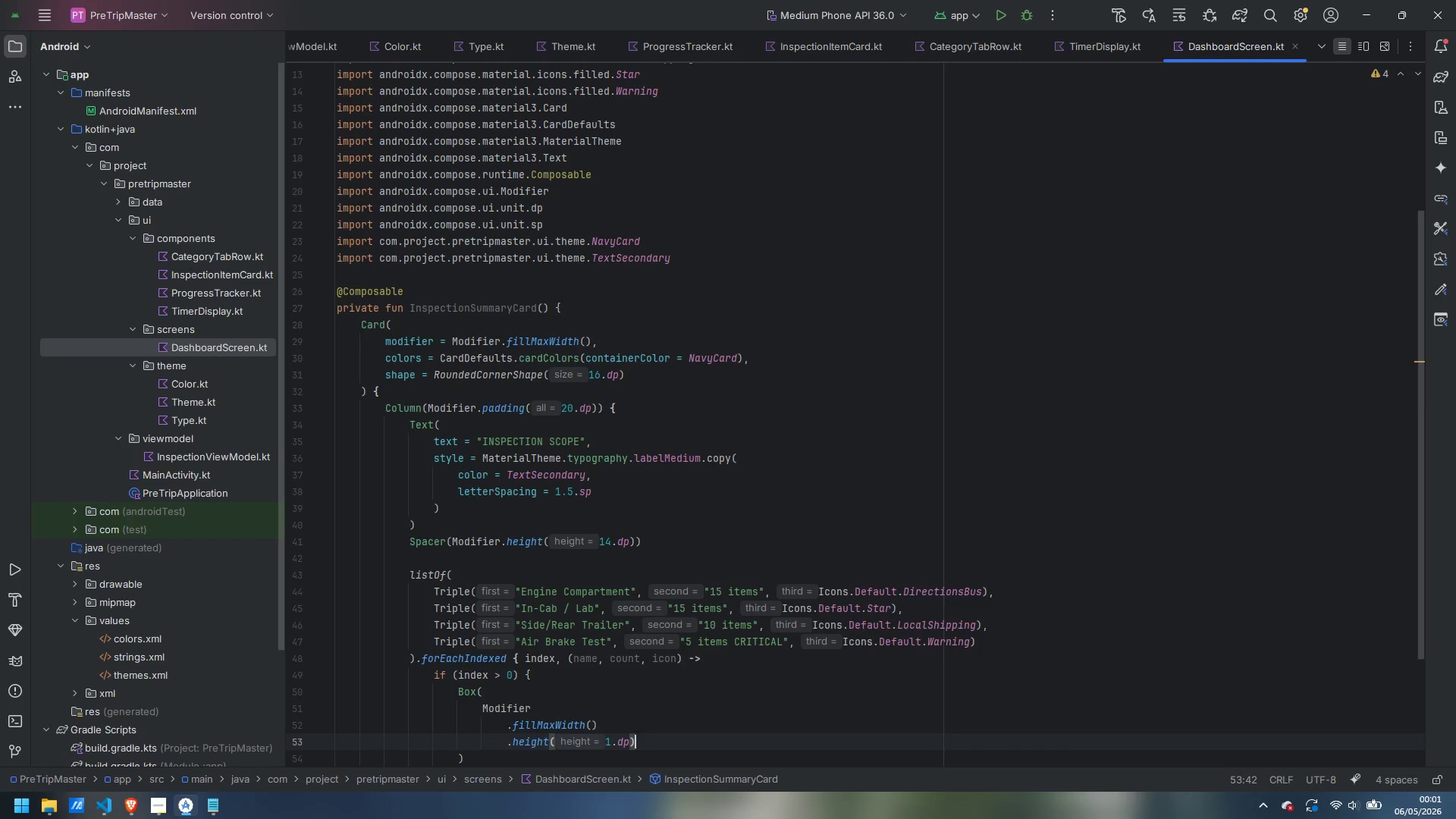 
key(Enter)
 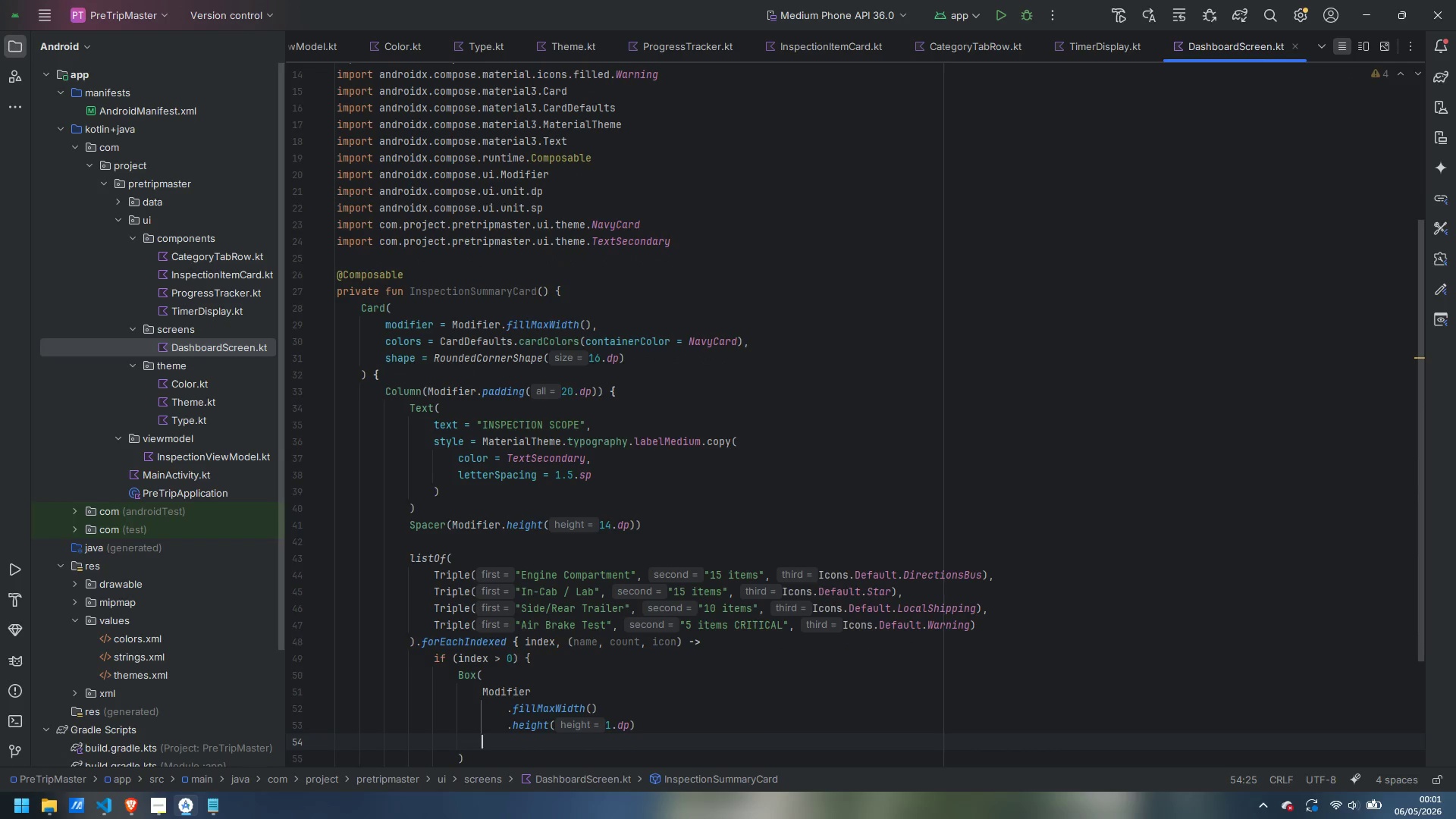 
type(.bac)
 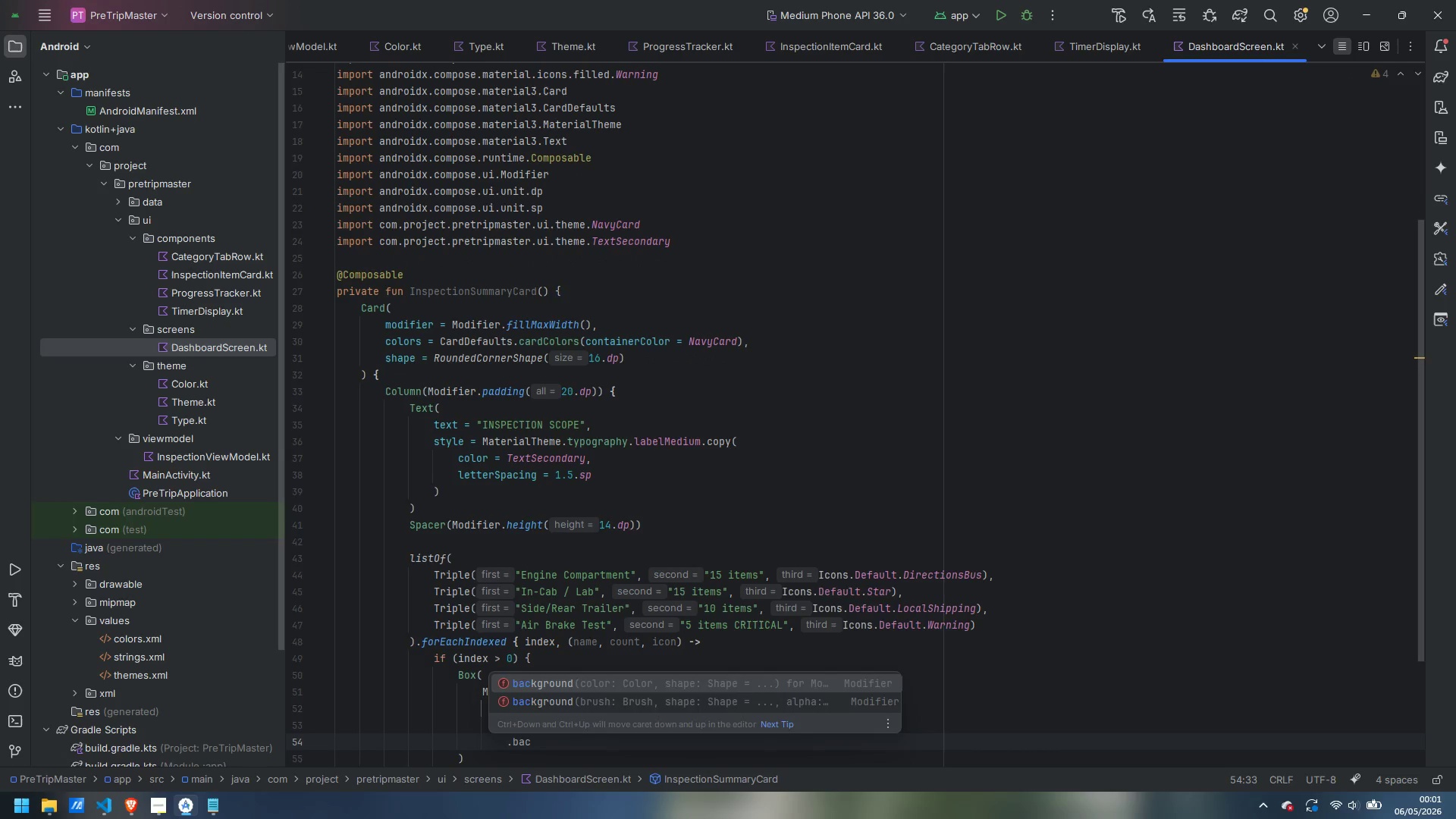 
key(Enter)
 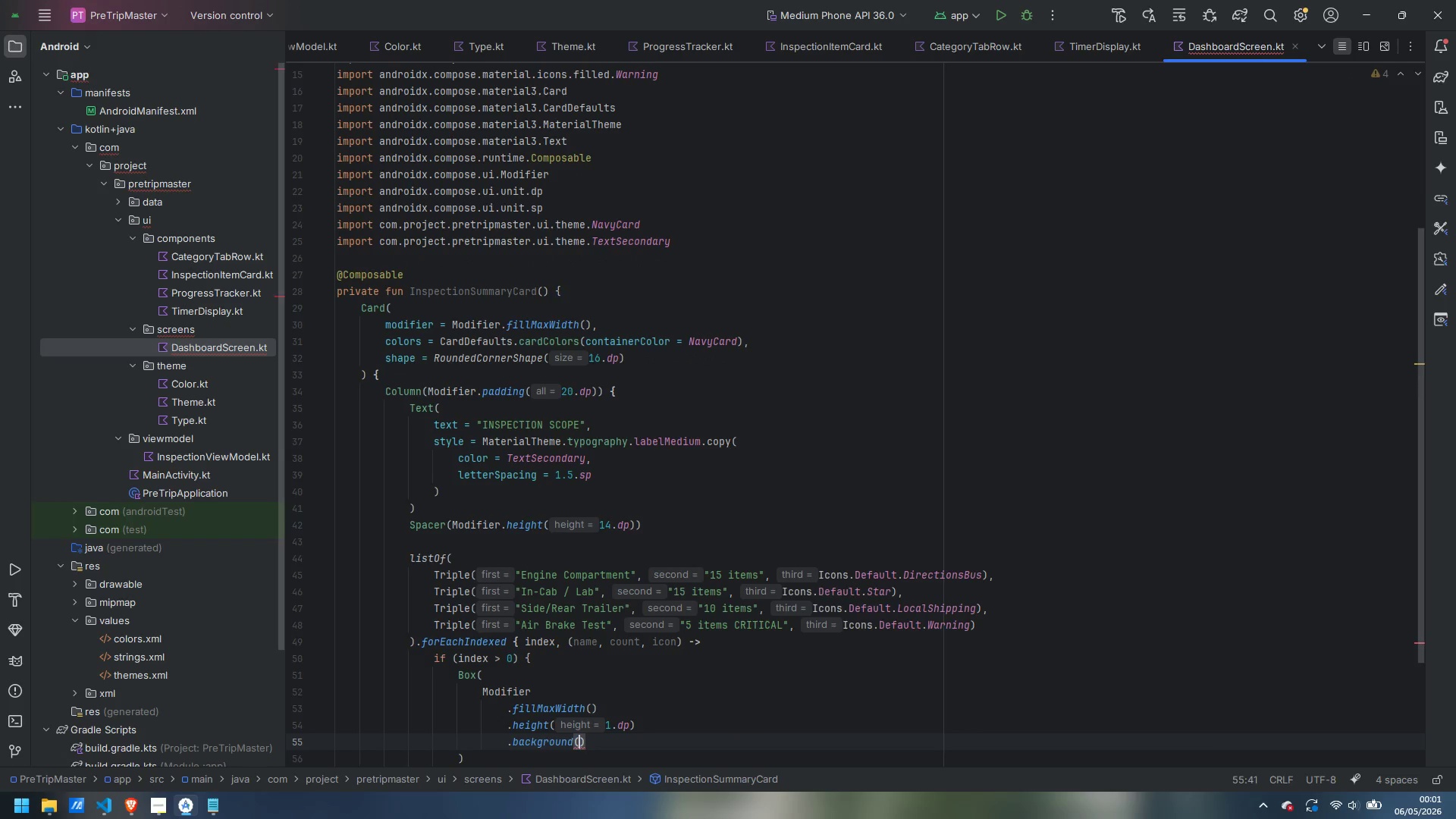 
type(Nav)
 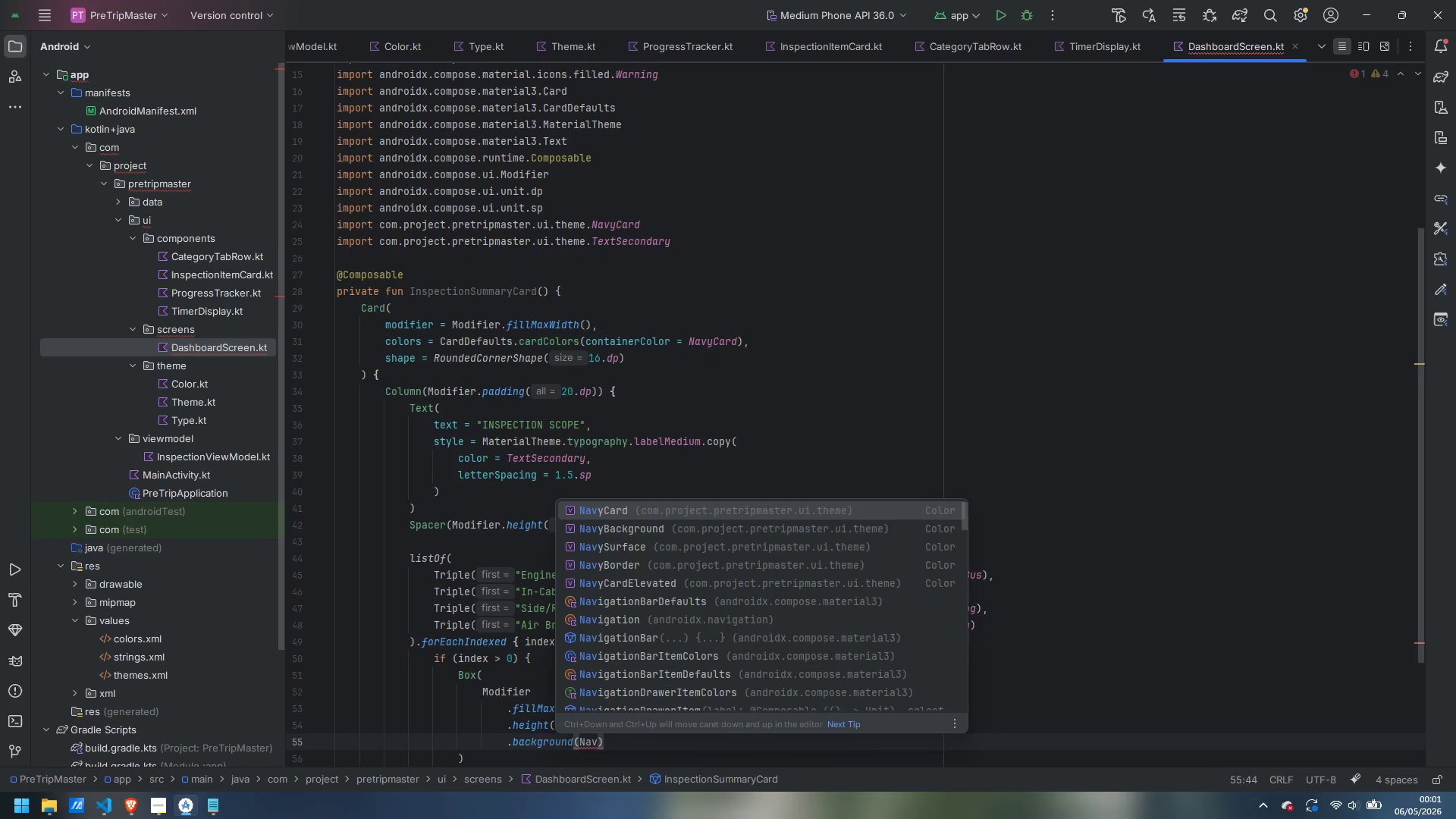 
key(ArrowDown)
 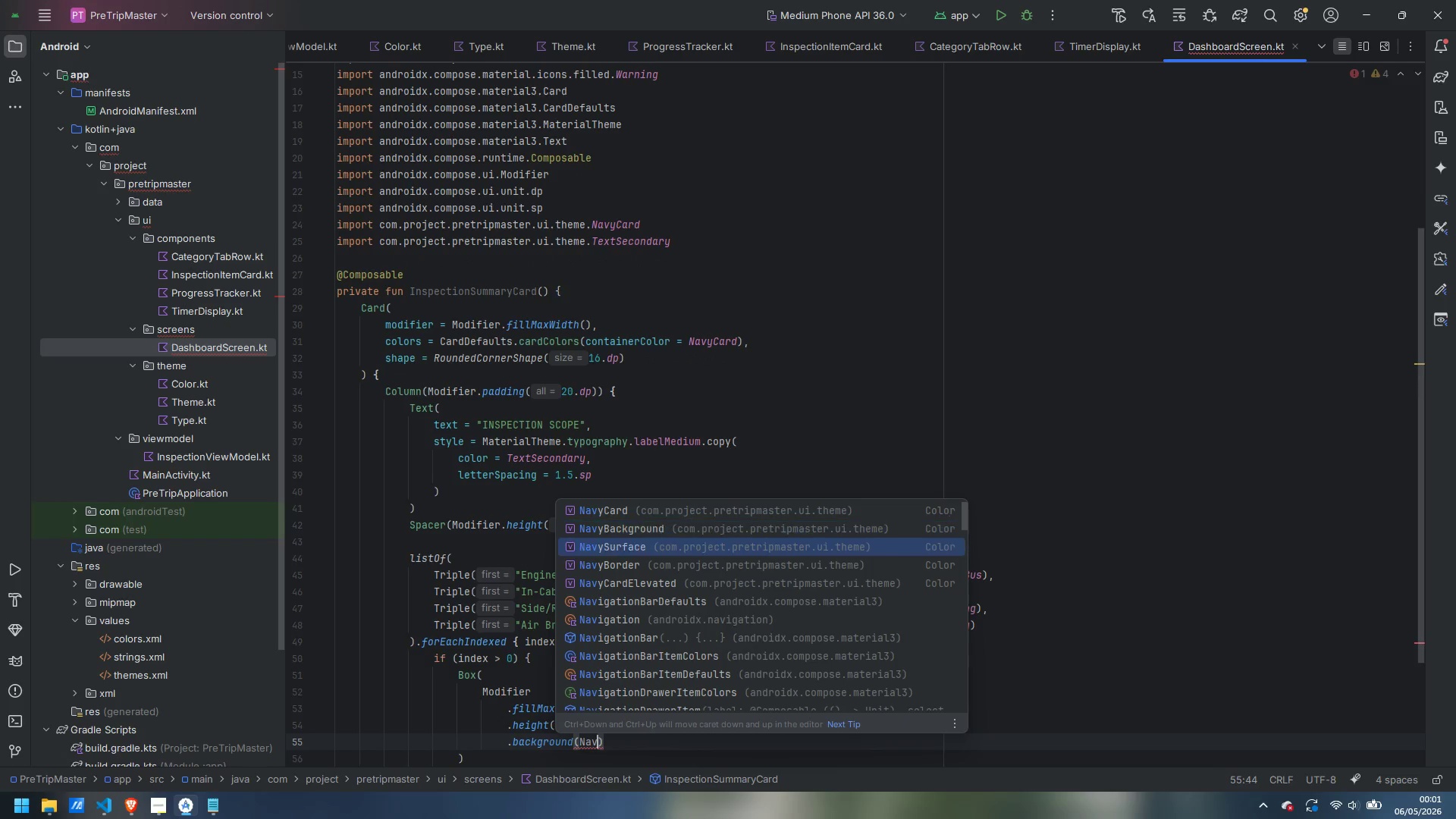 
key(ArrowDown)
 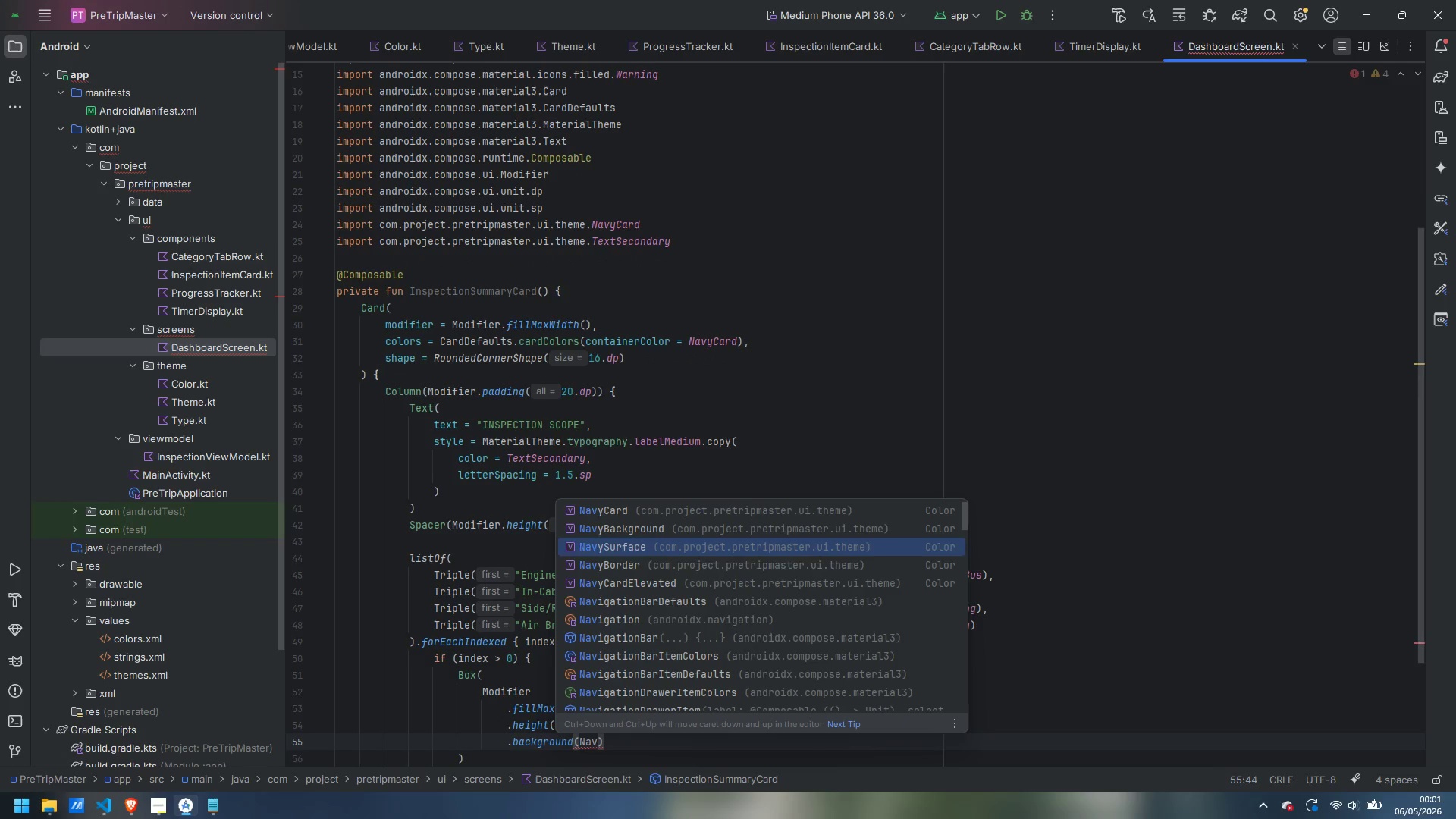 
key(ArrowDown)
 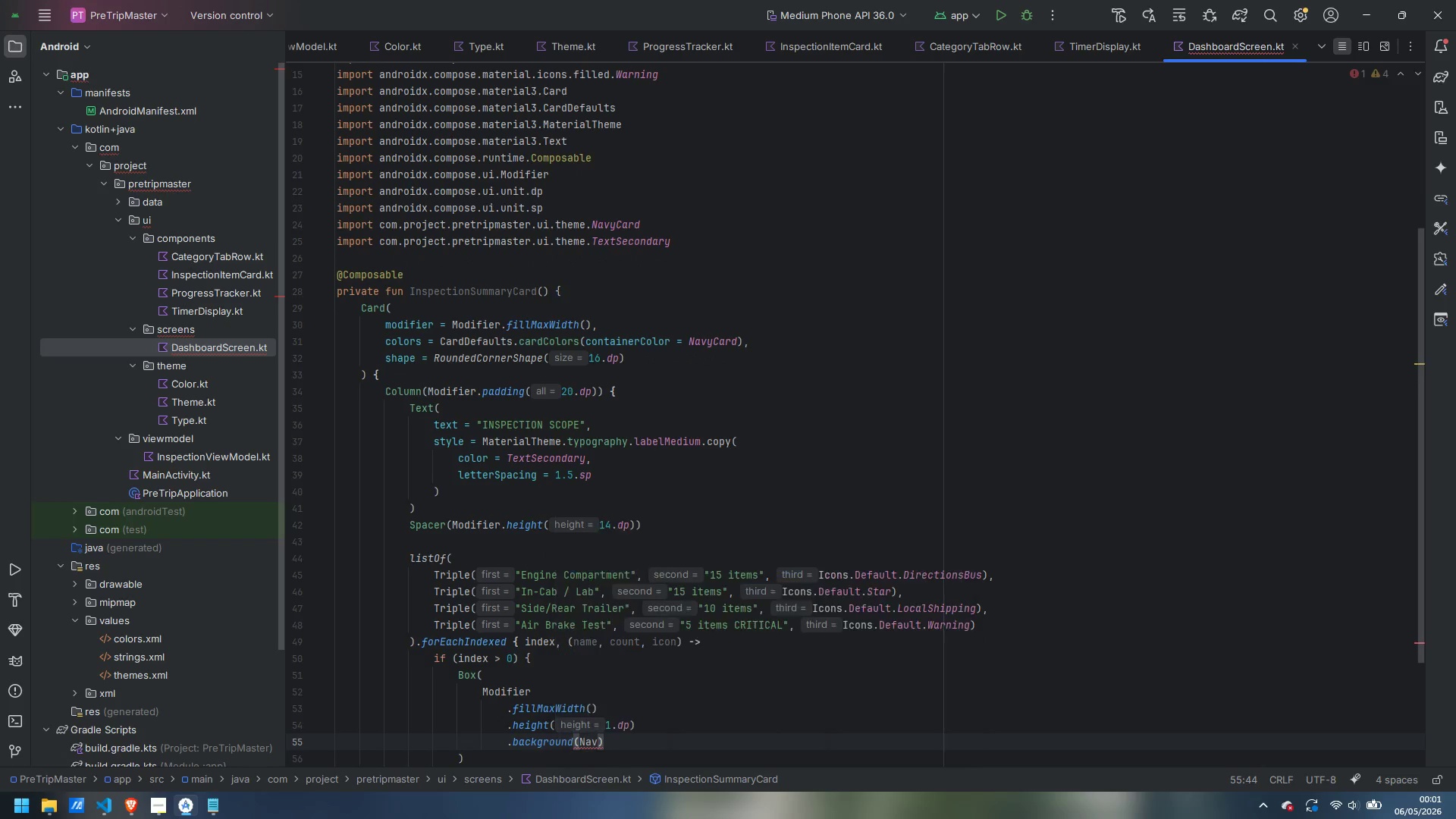 
key(Enter)
 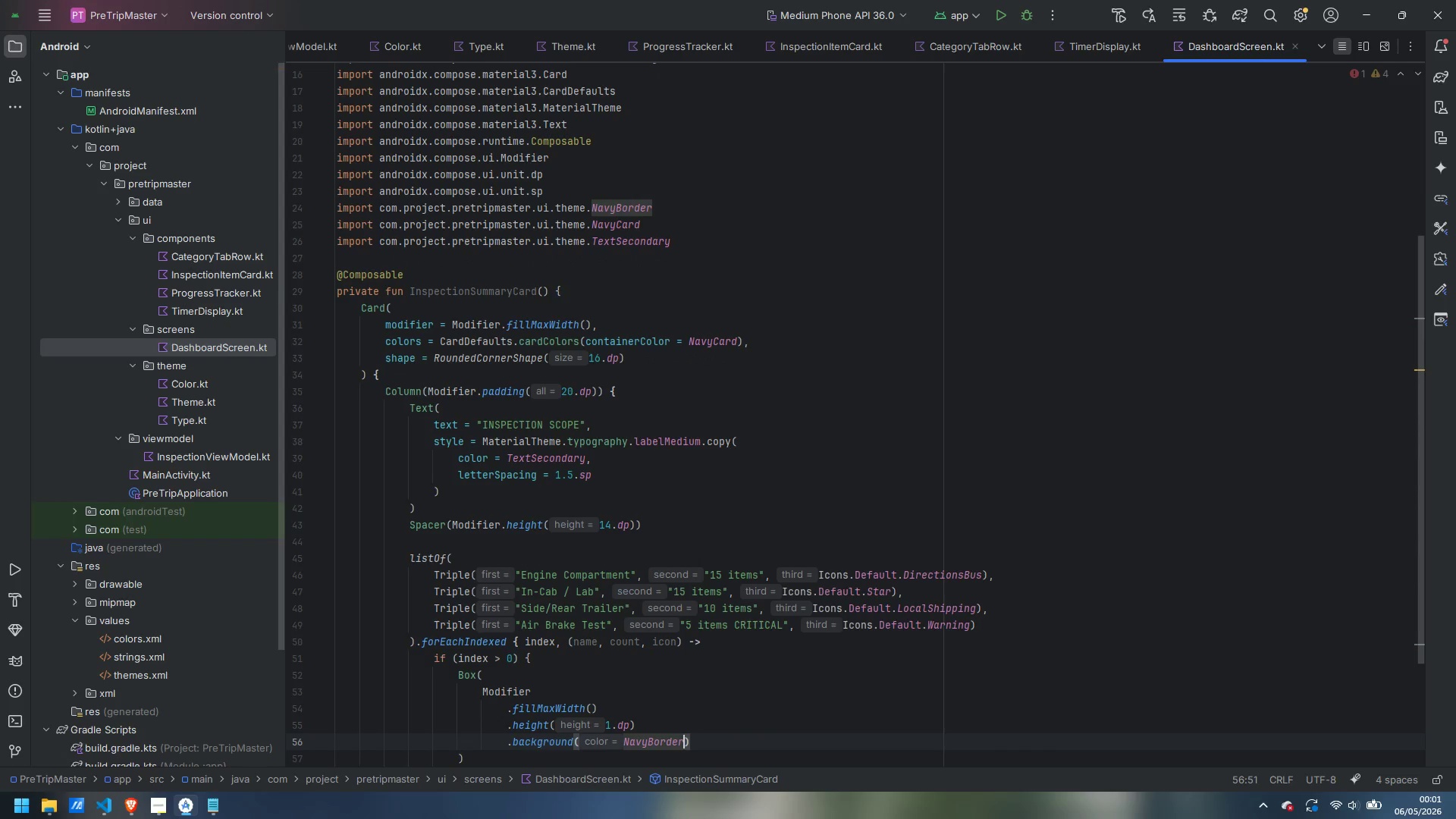 
key(ArrowRight)
 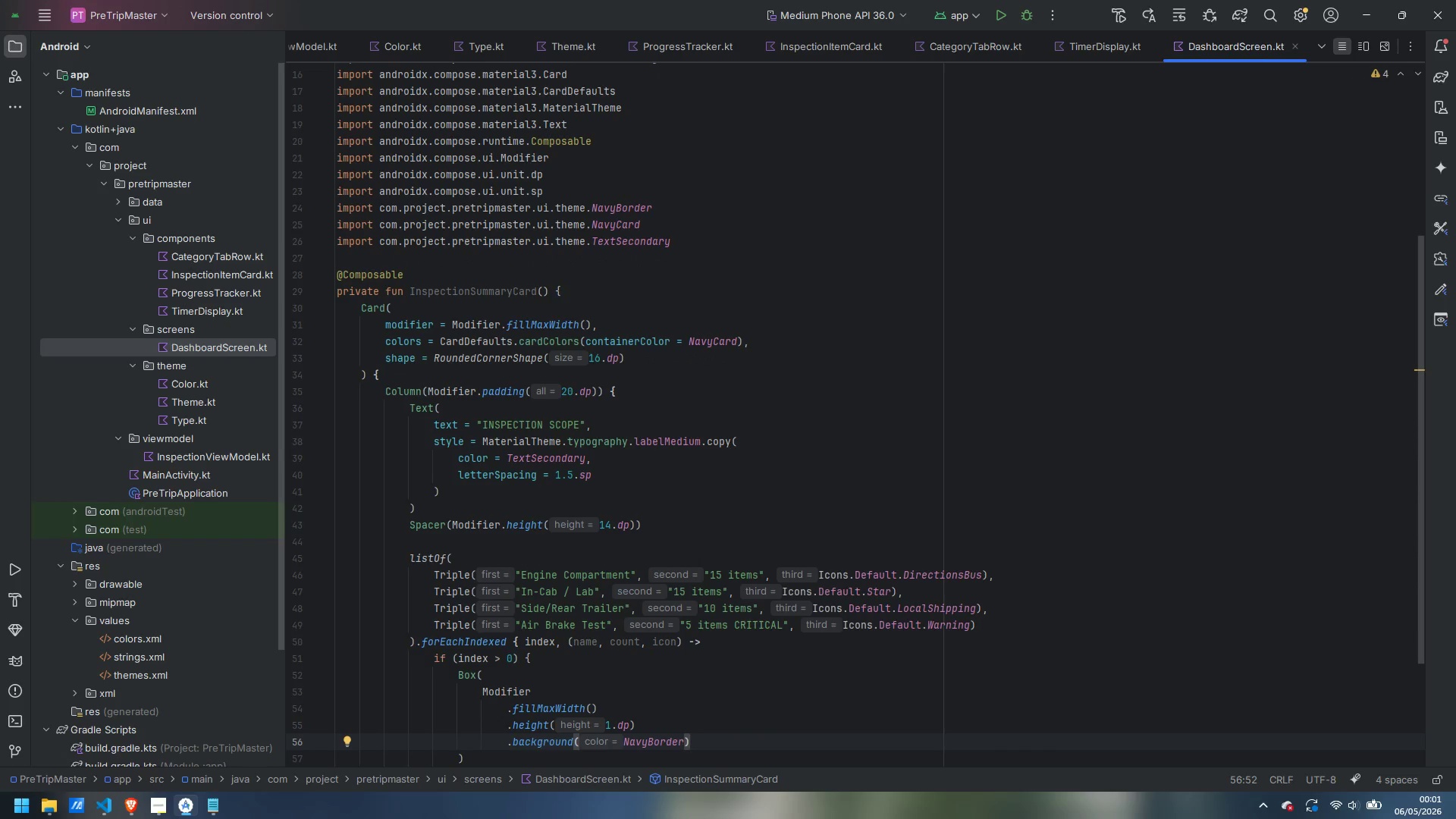 
key(ArrowDown)
 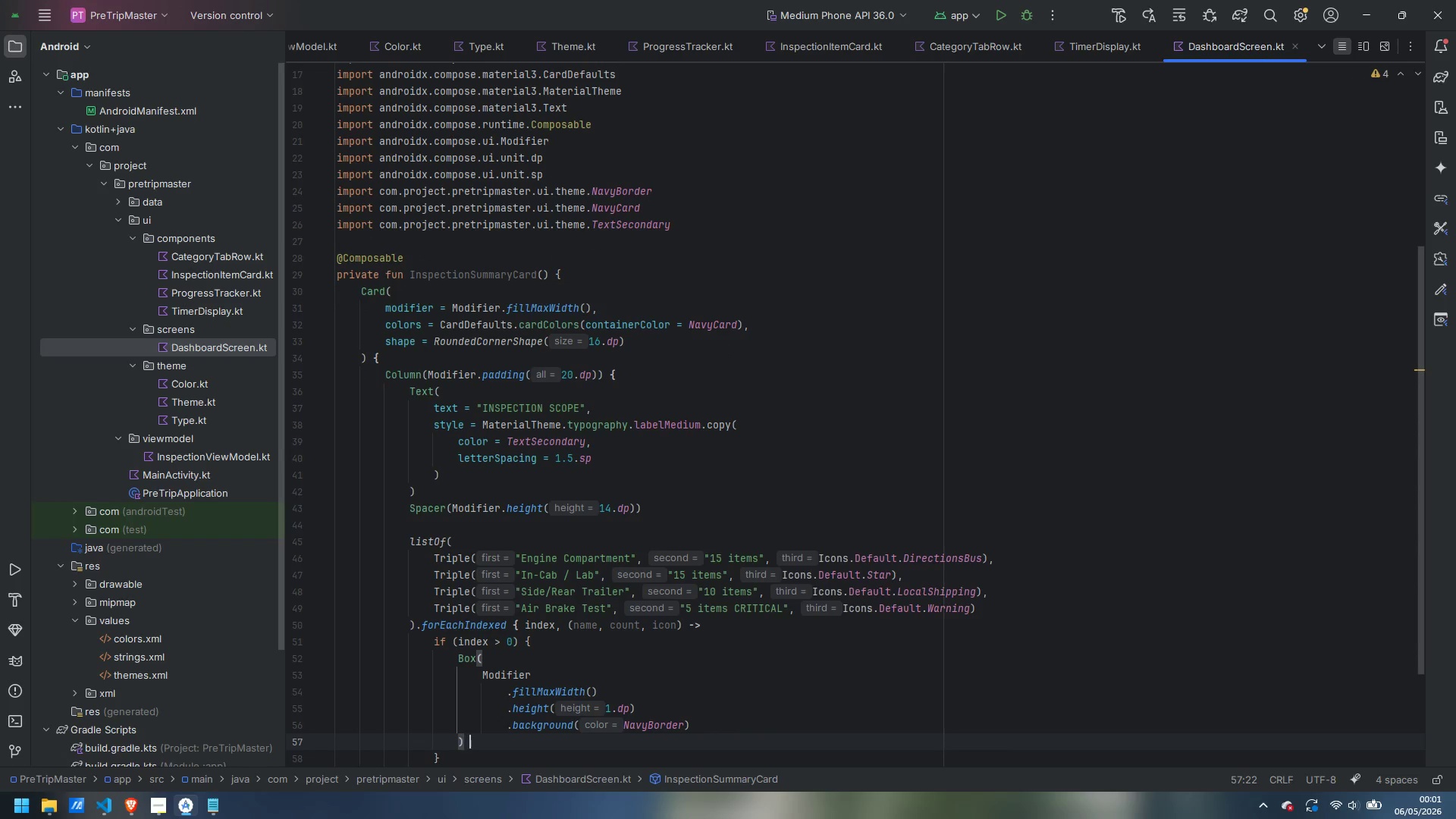 
key(Space)
 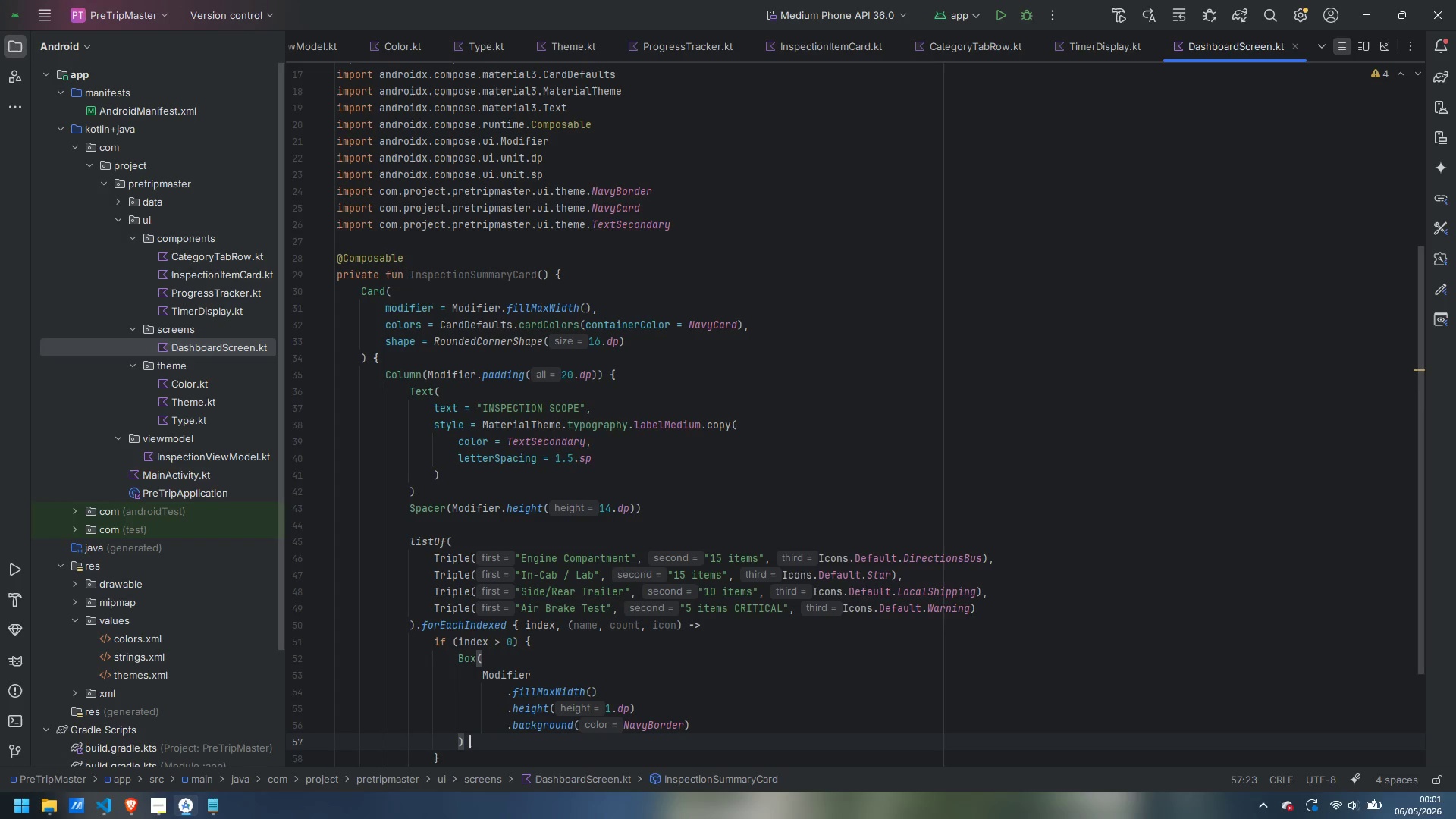 
key(Shift+BracketLeft)
 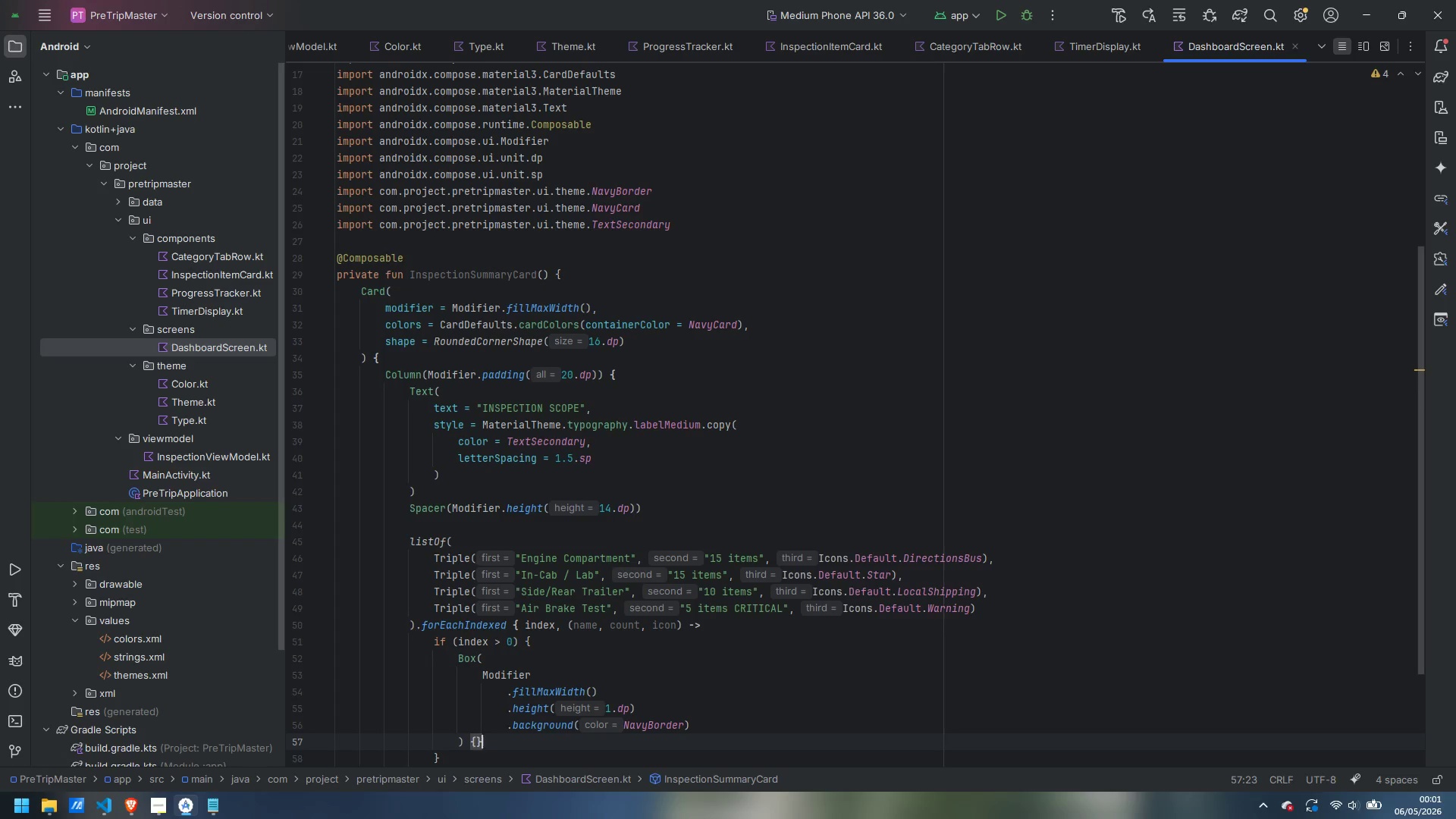 
key(Shift+BracketRight)
 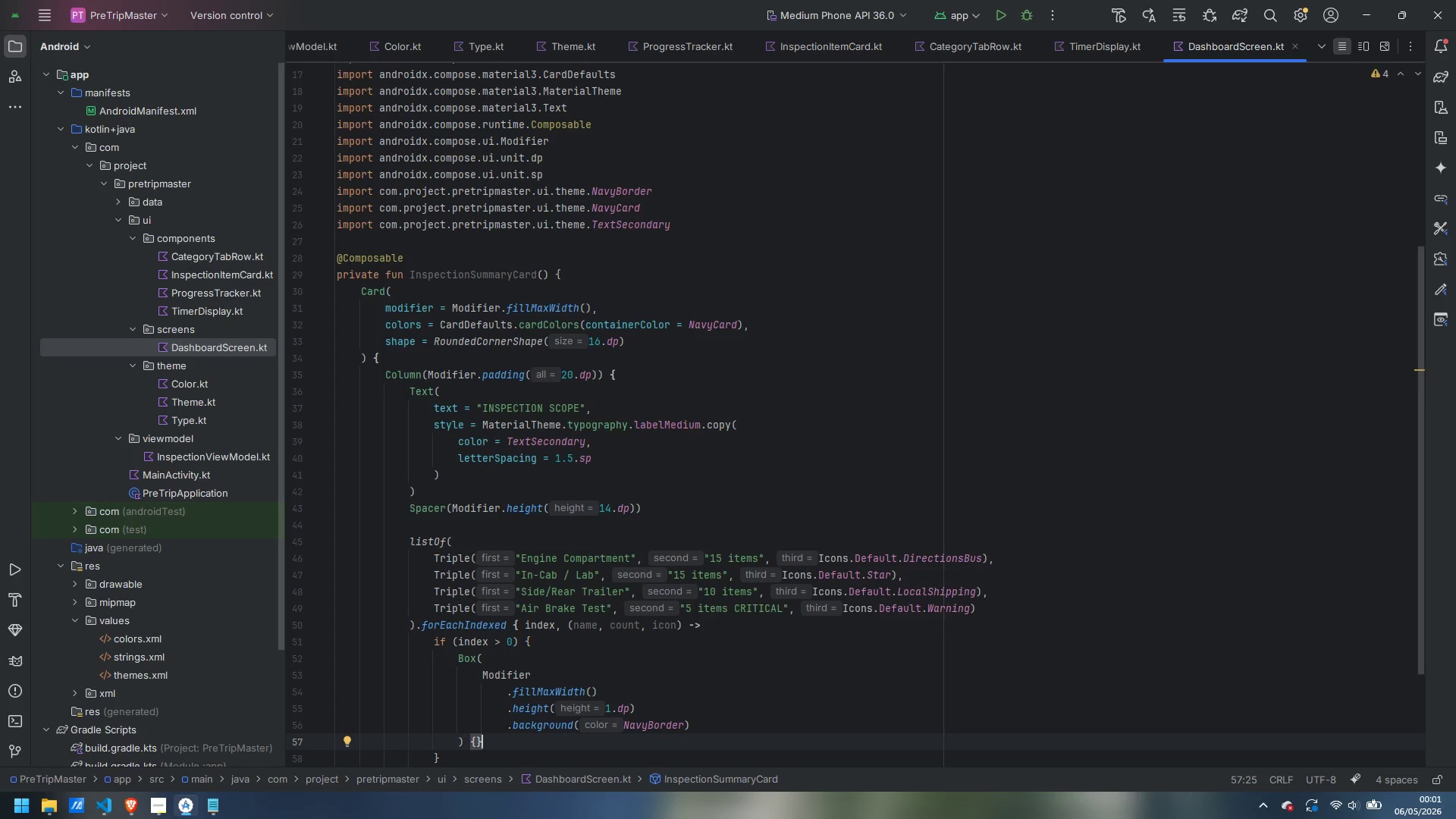 
key(ArrowDown)
 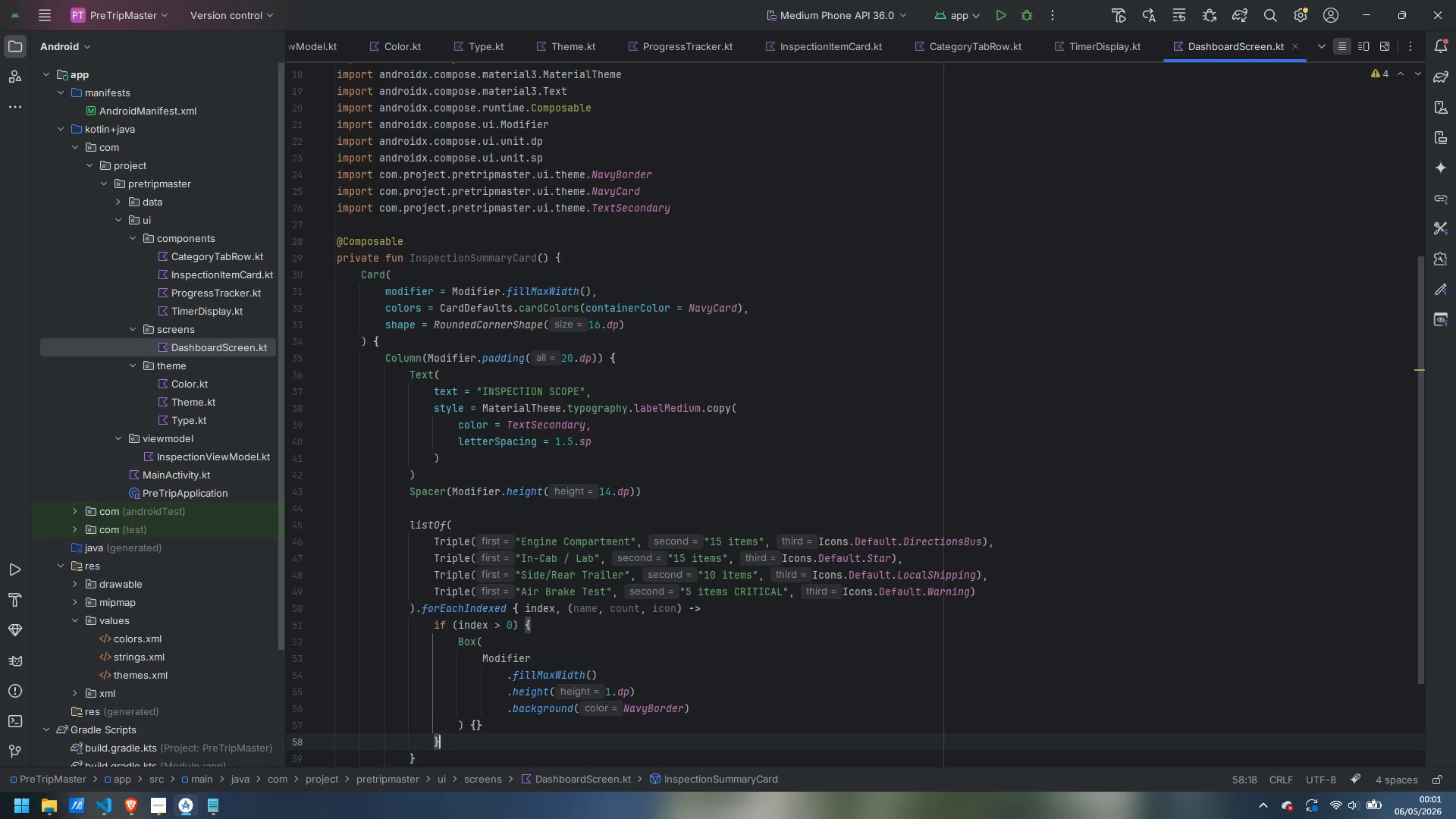 
key(Enter)
 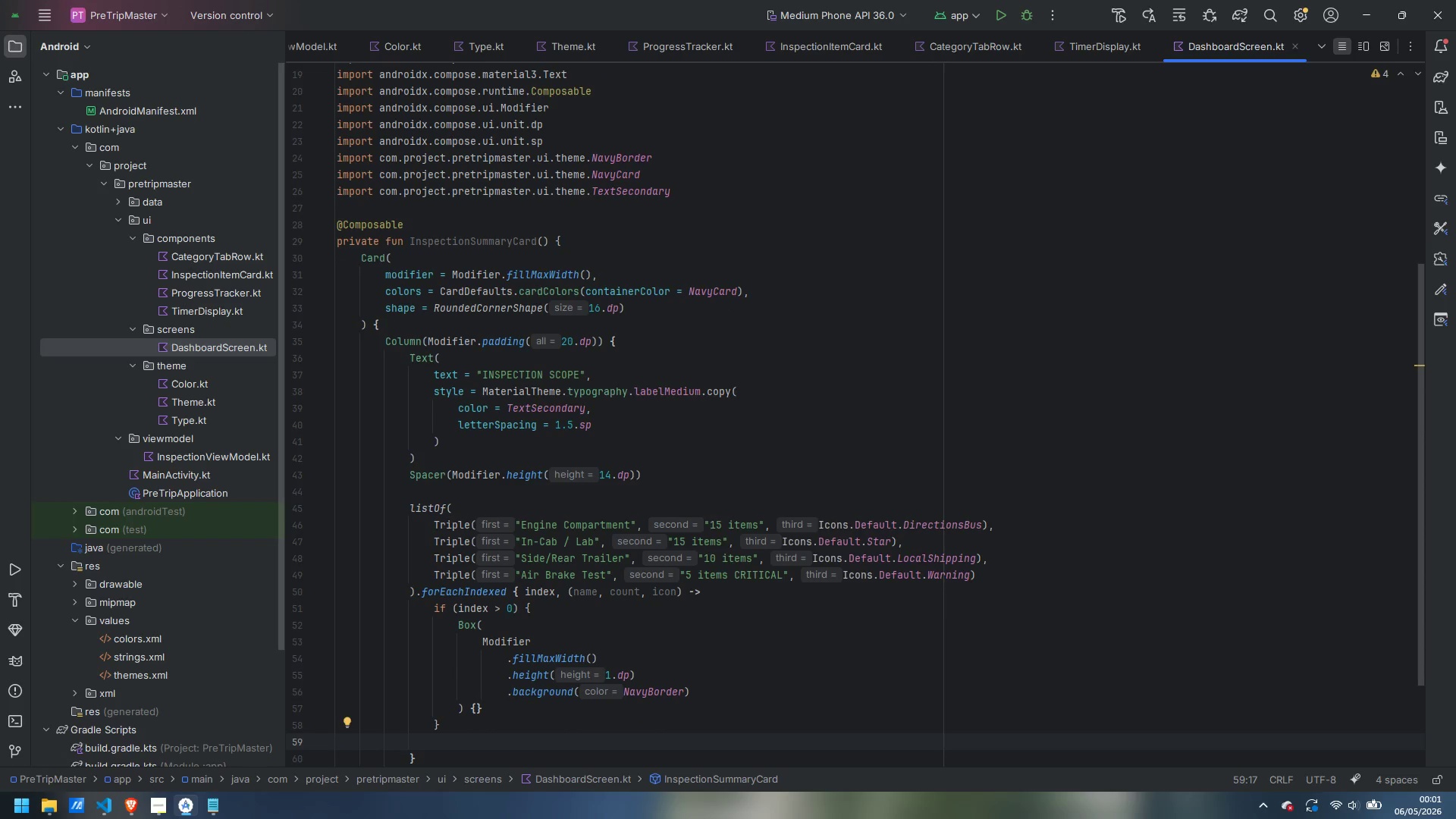 
type(Row)
 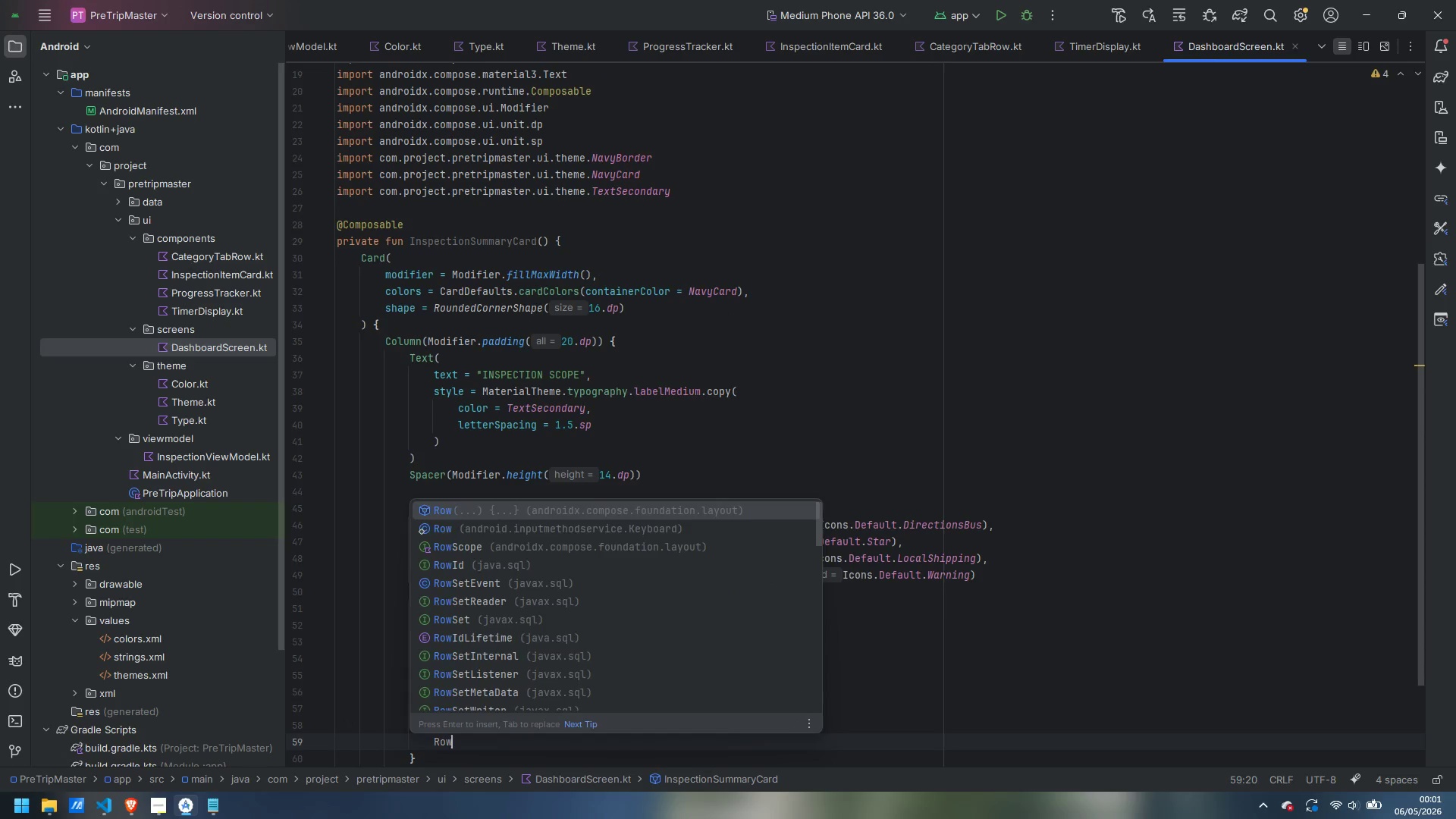 
key(Enter)
 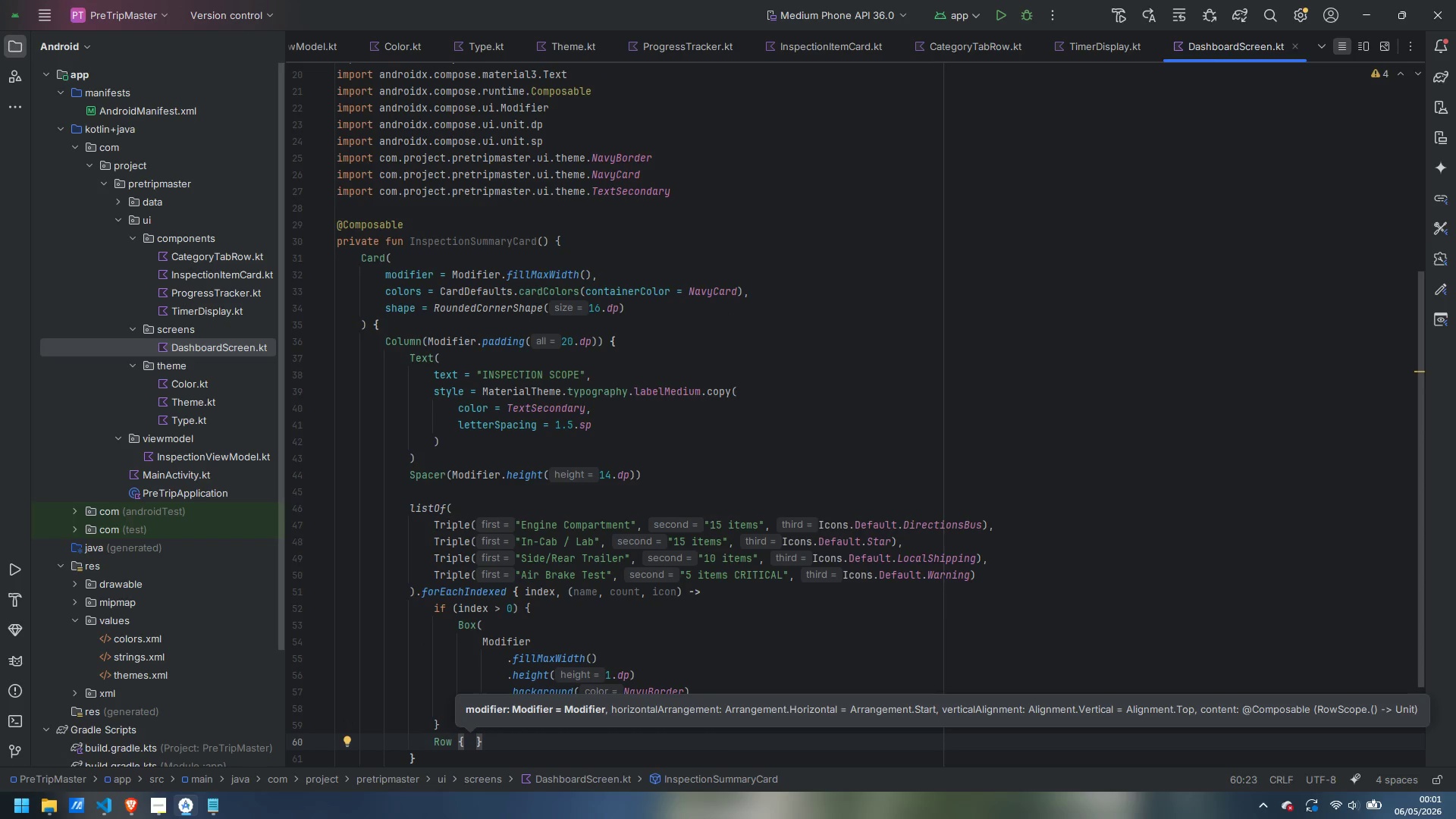 
key(ArrowLeft)
 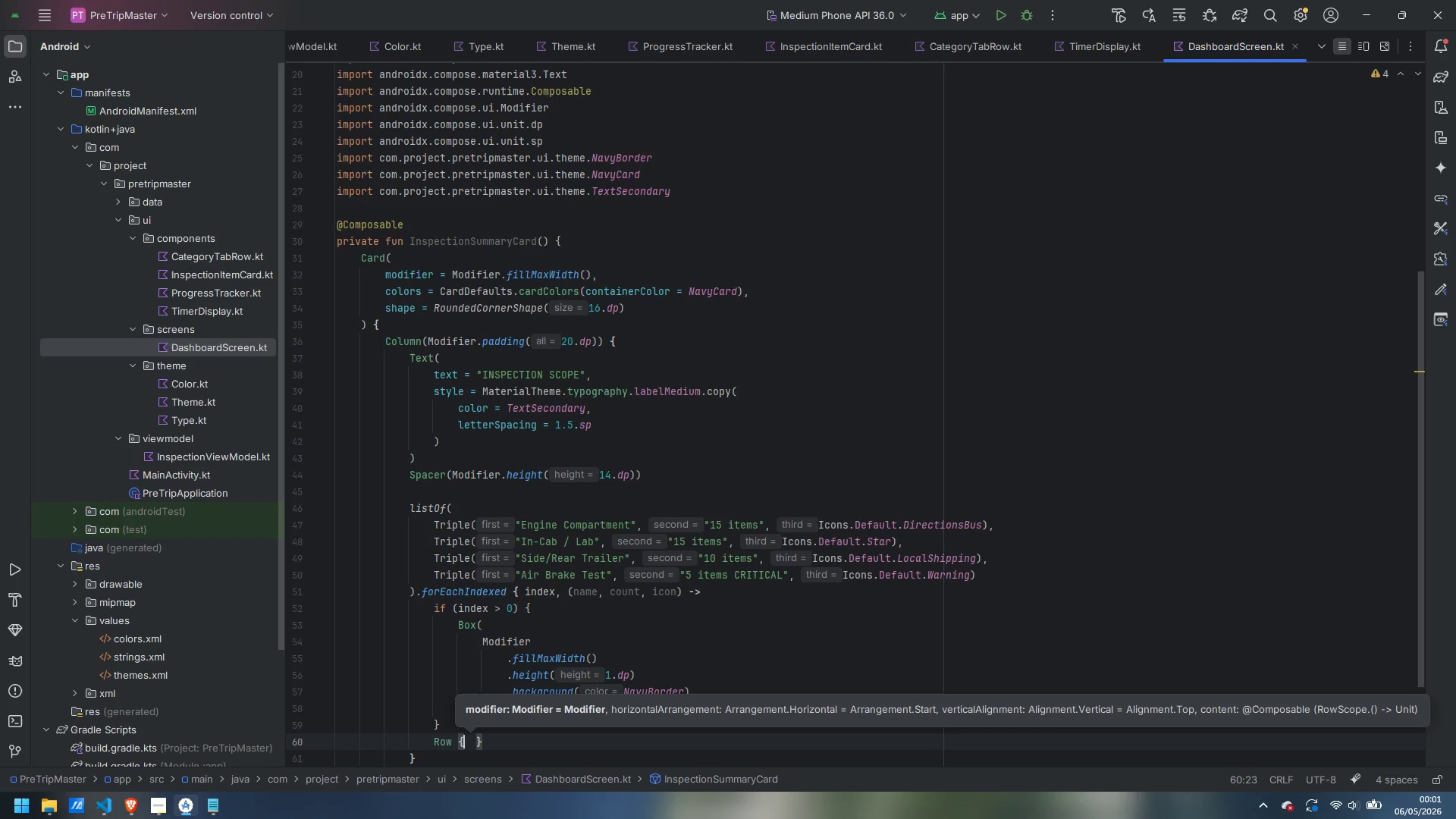 
key(ArrowLeft)
 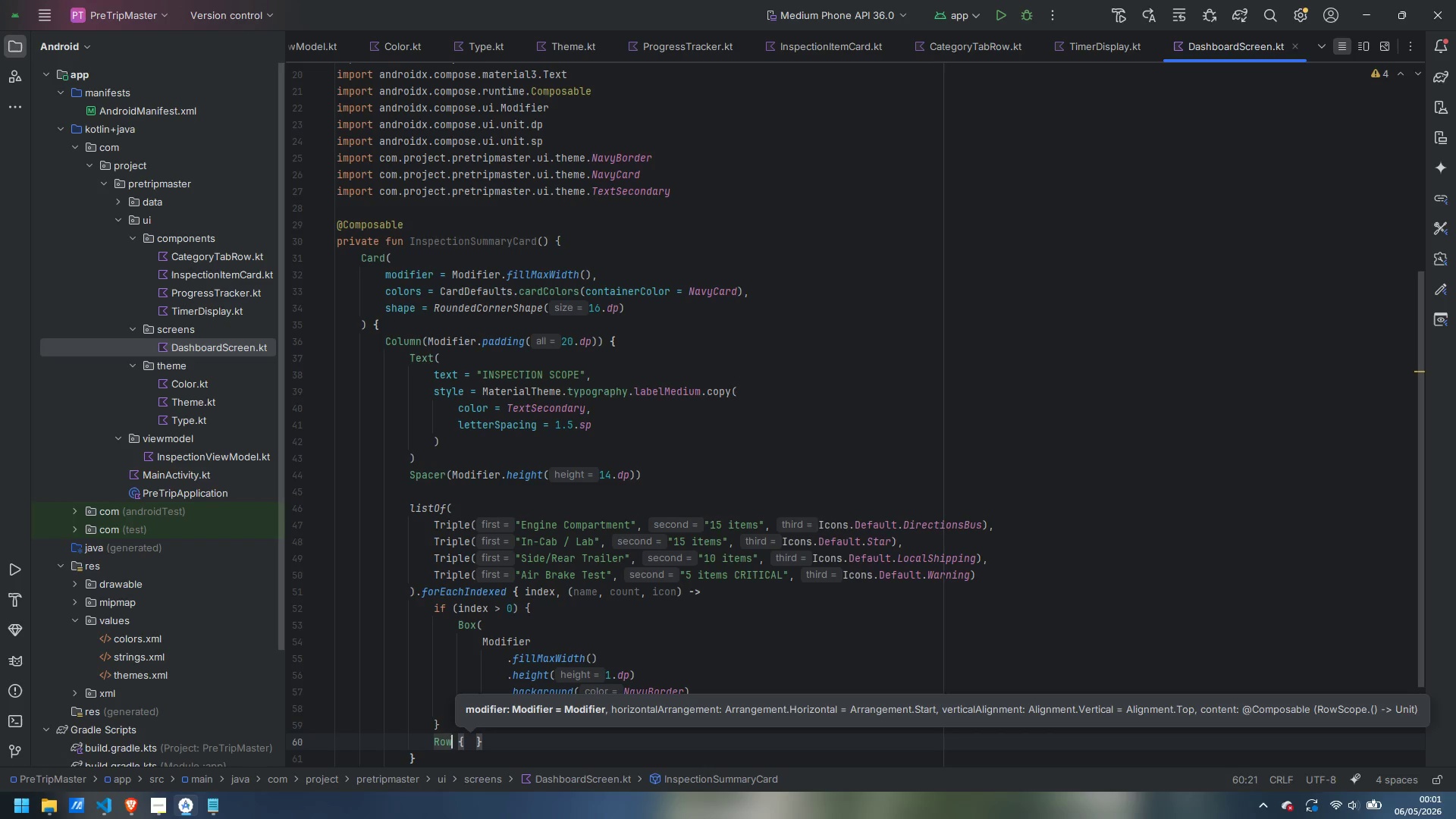 
key(ArrowLeft)
 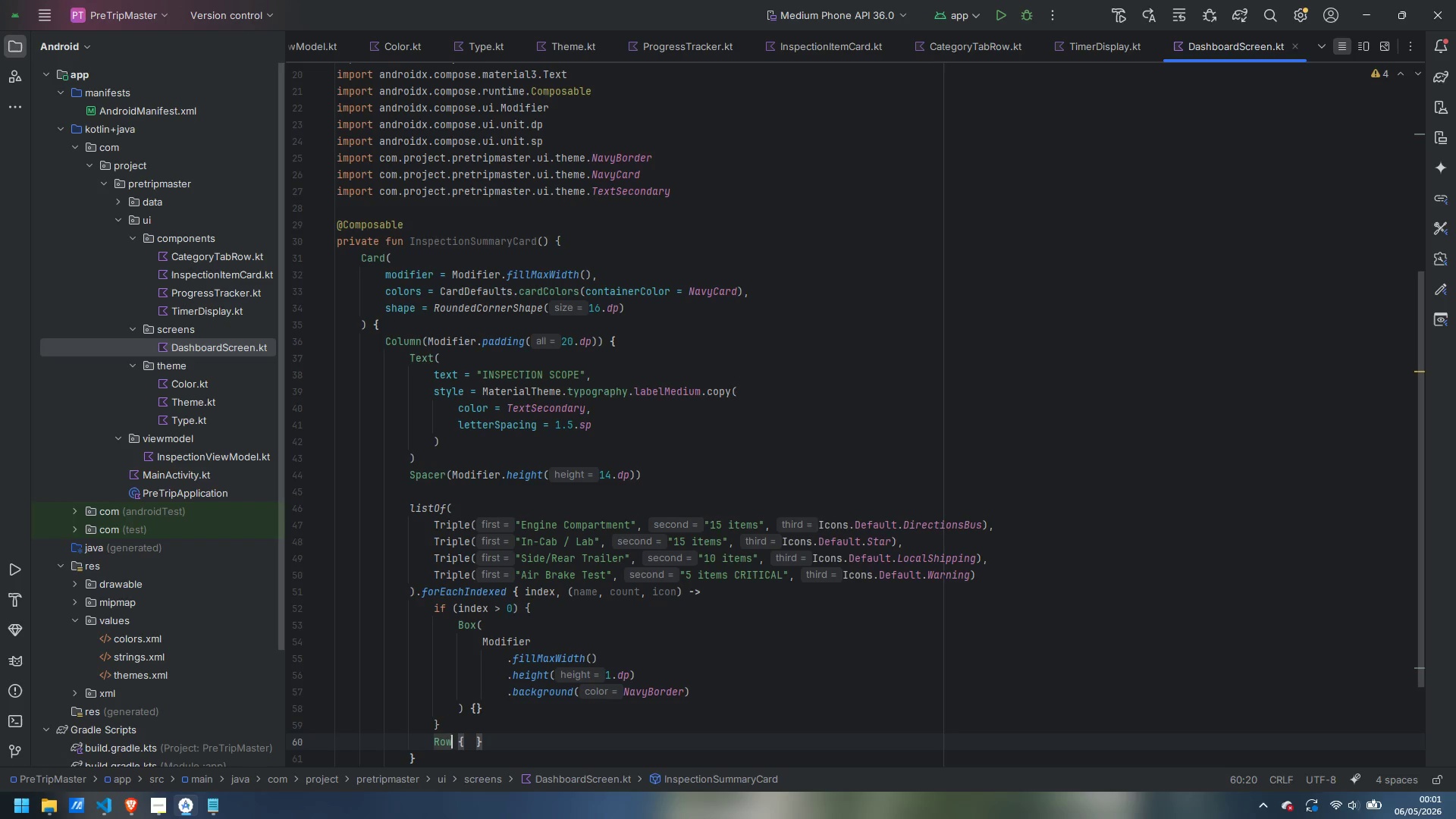 
key(Shift+9)
 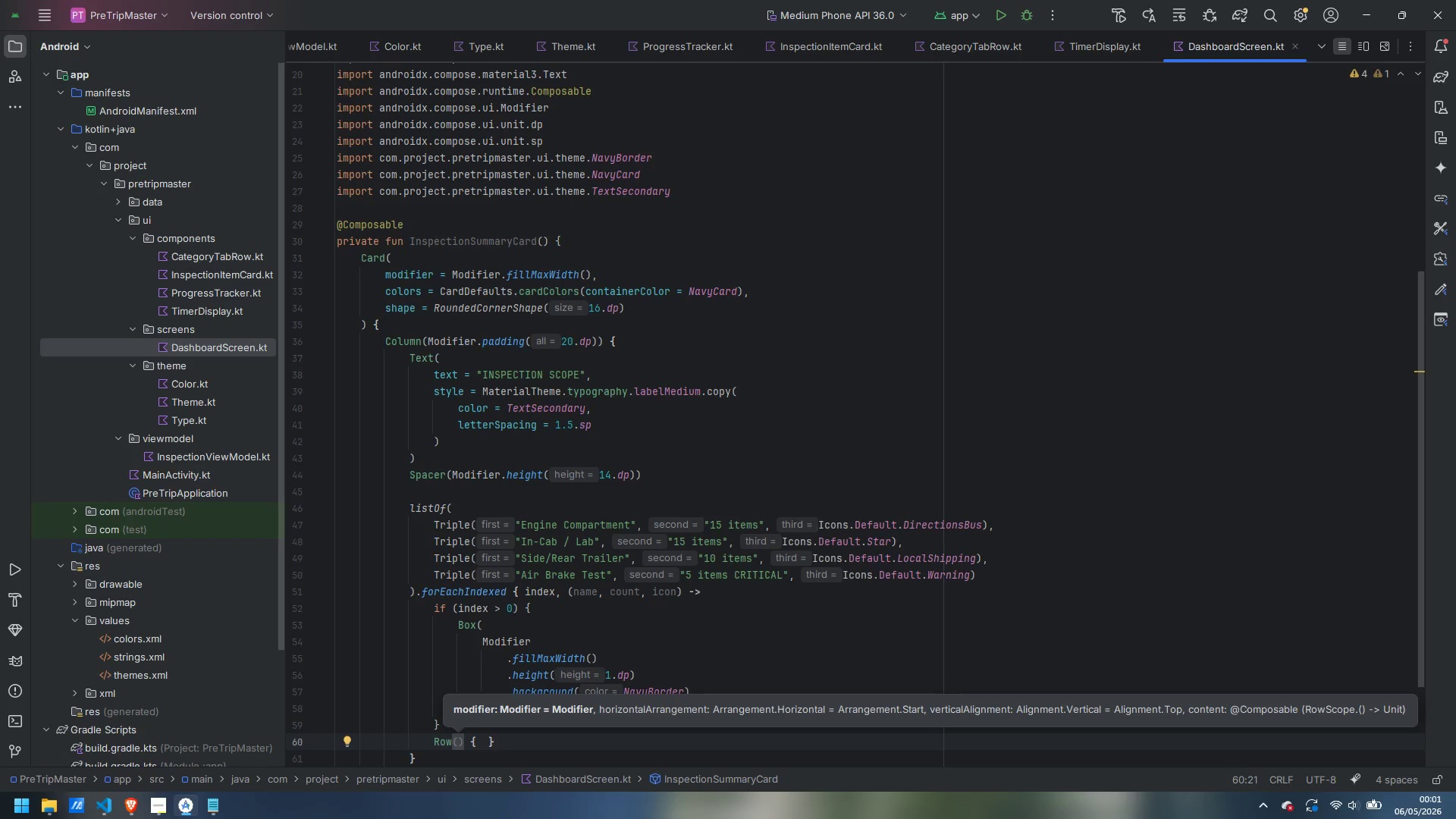 
key(Enter)
 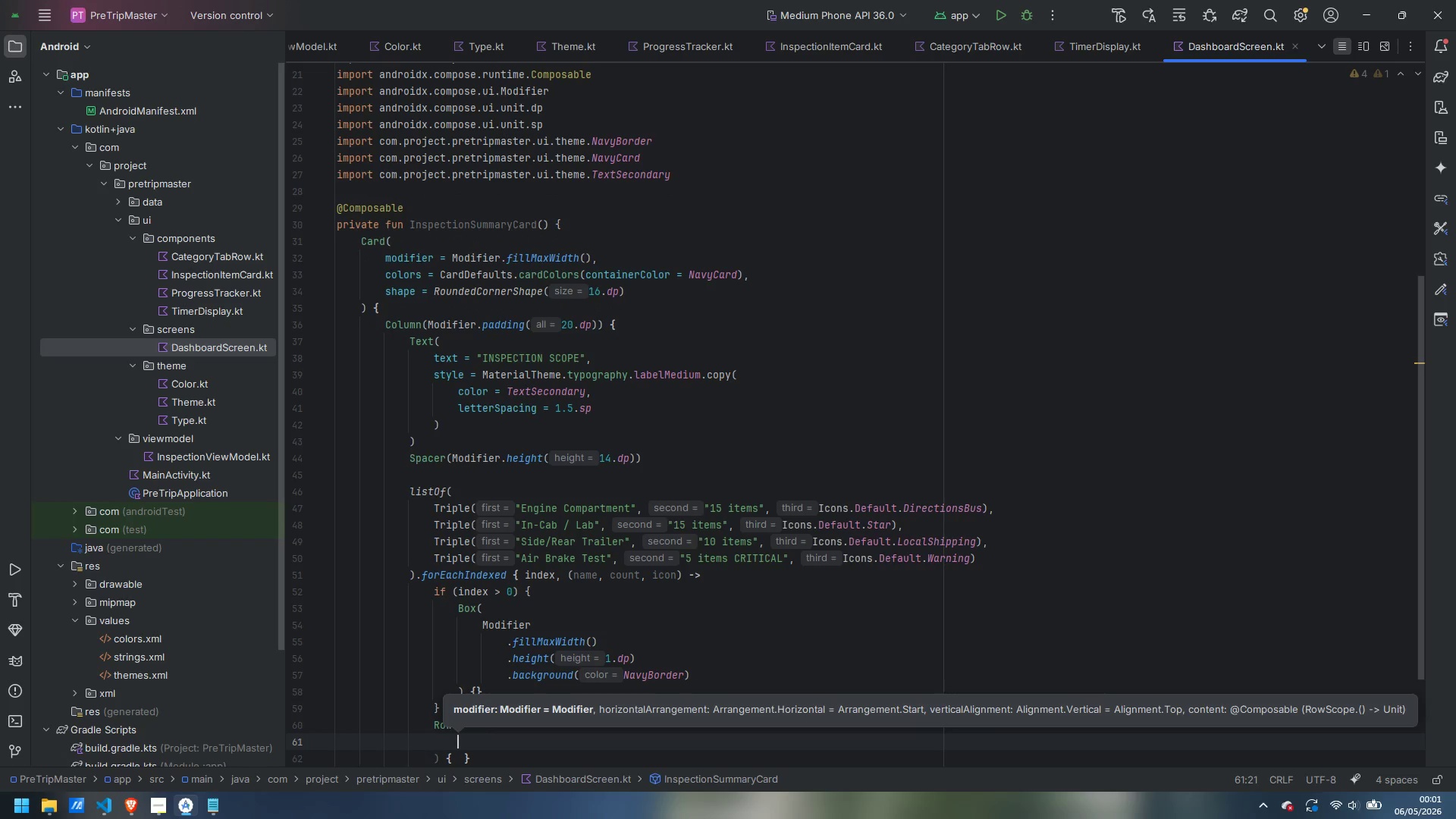 
type(verti)
 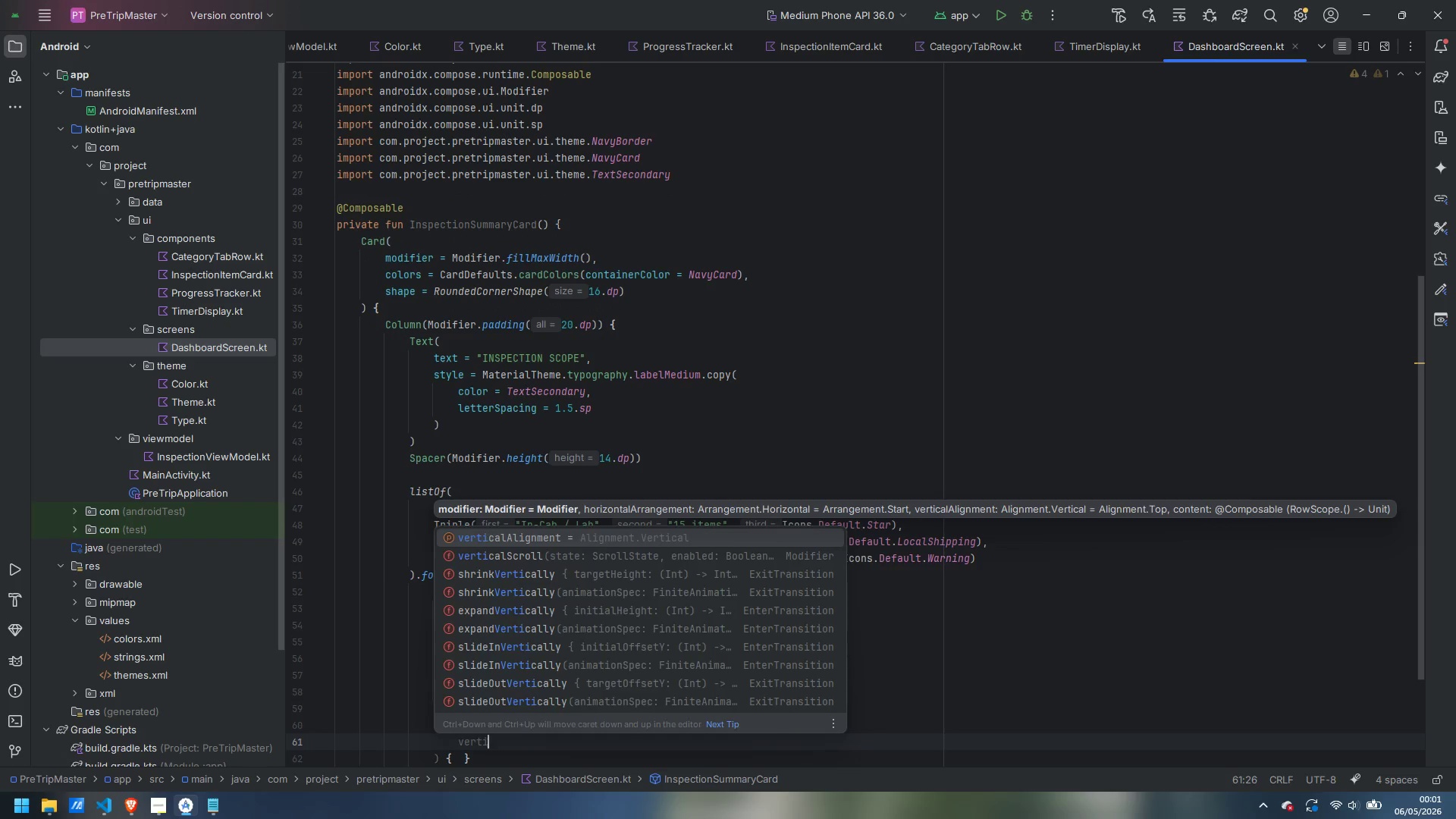 
key(Enter)
 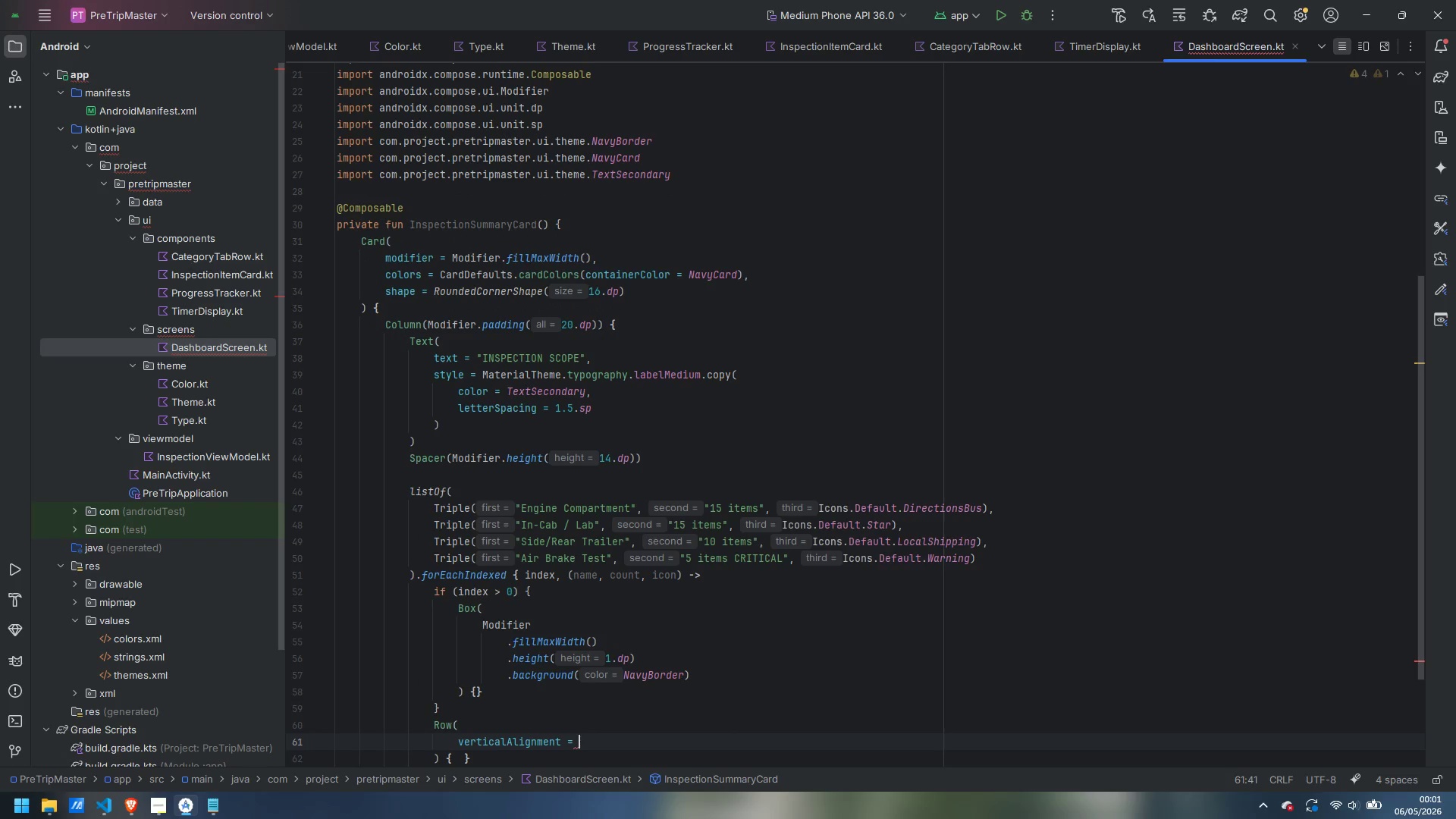 
type(ALignment)
 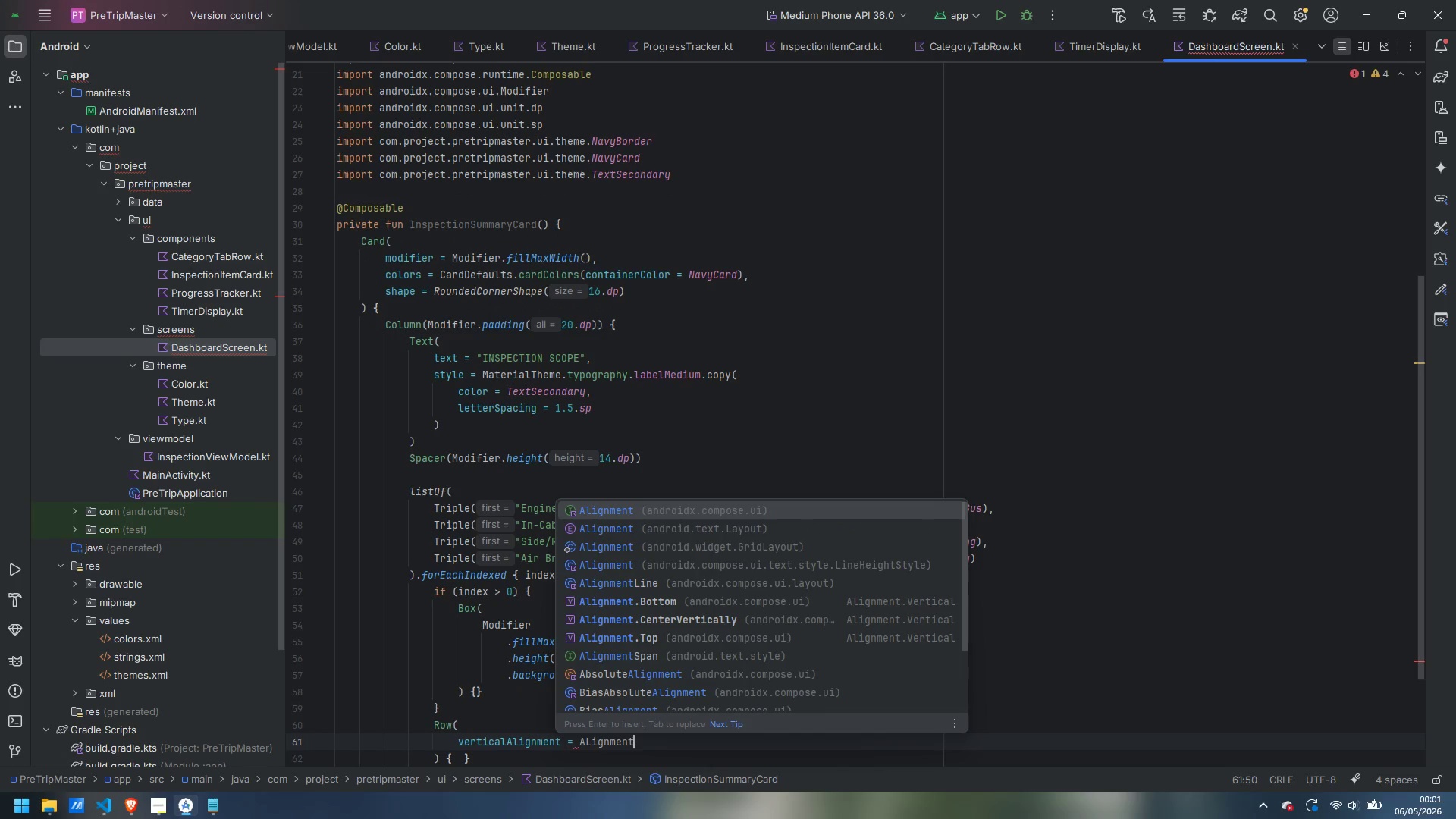 
key(Enter)
 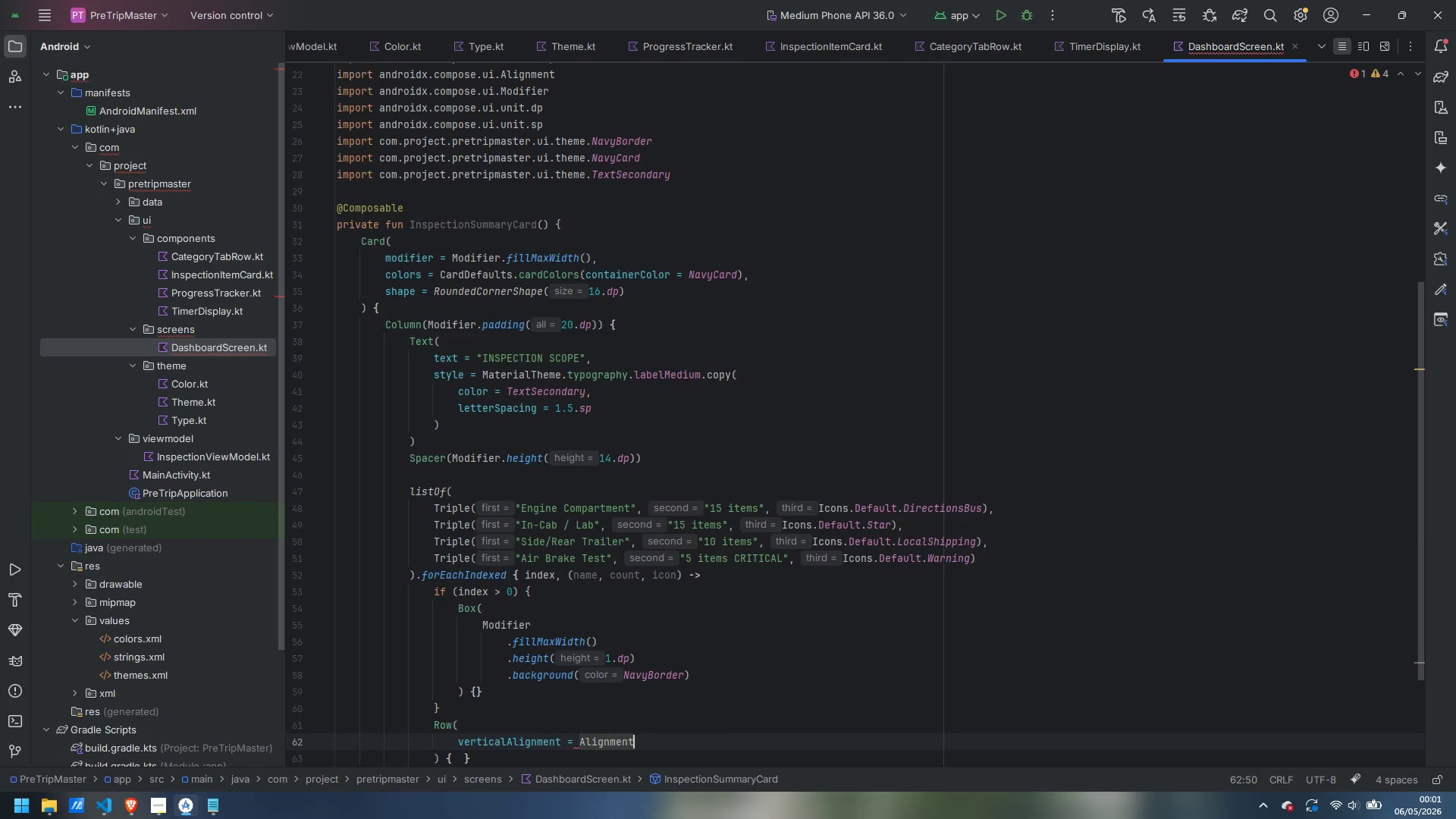 
type(.CenterVe)
 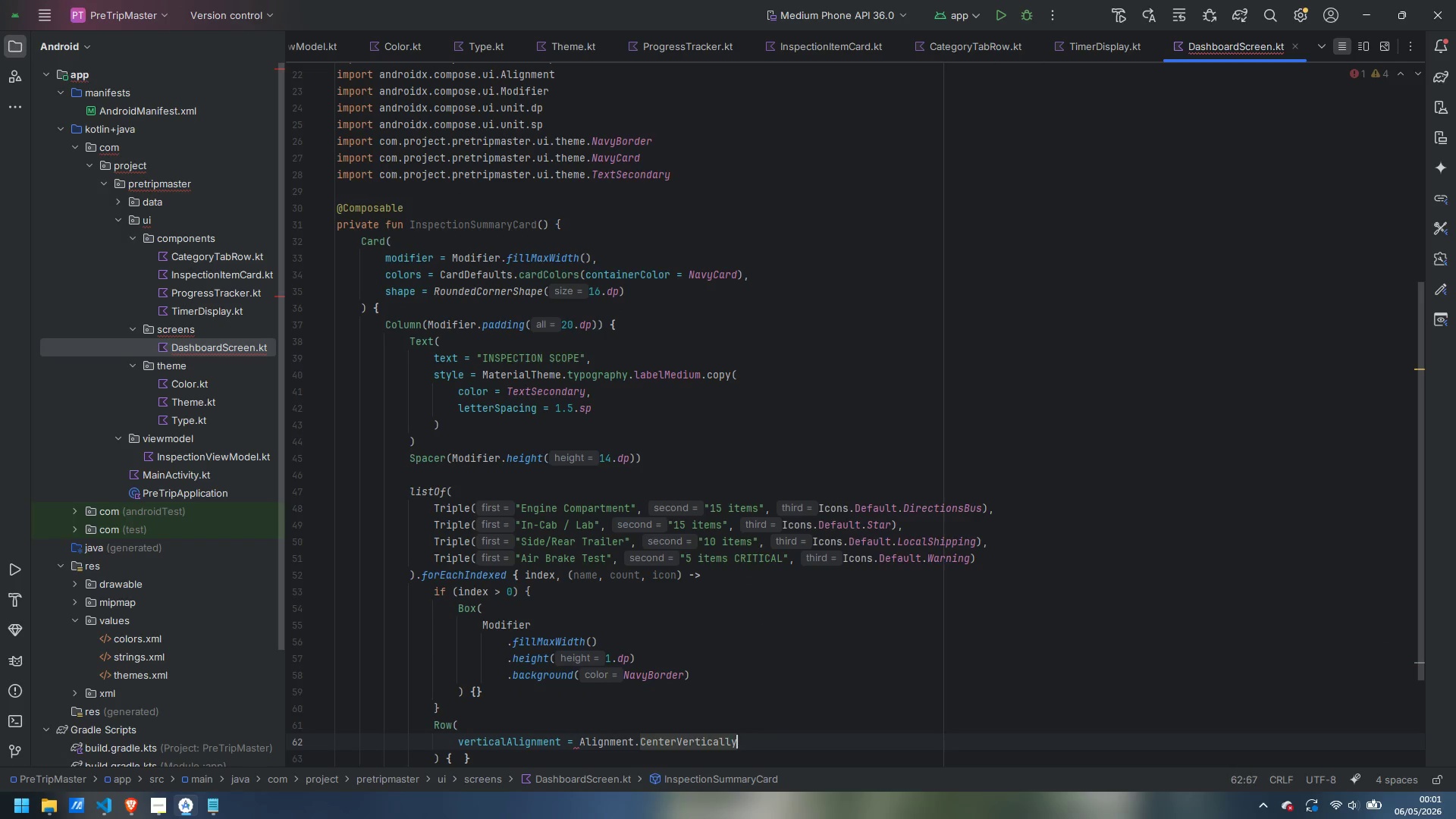 
 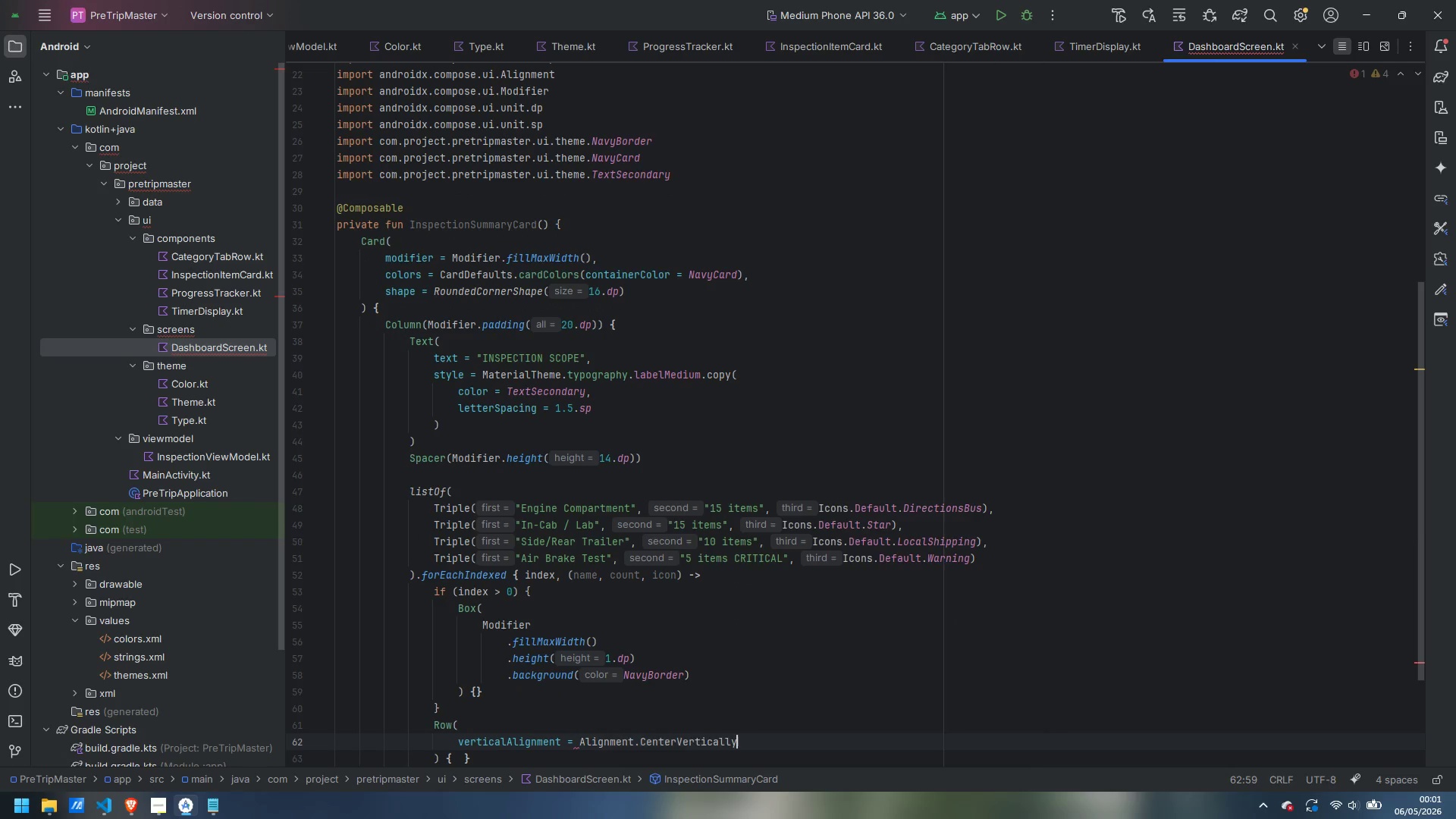 
key(Enter)
 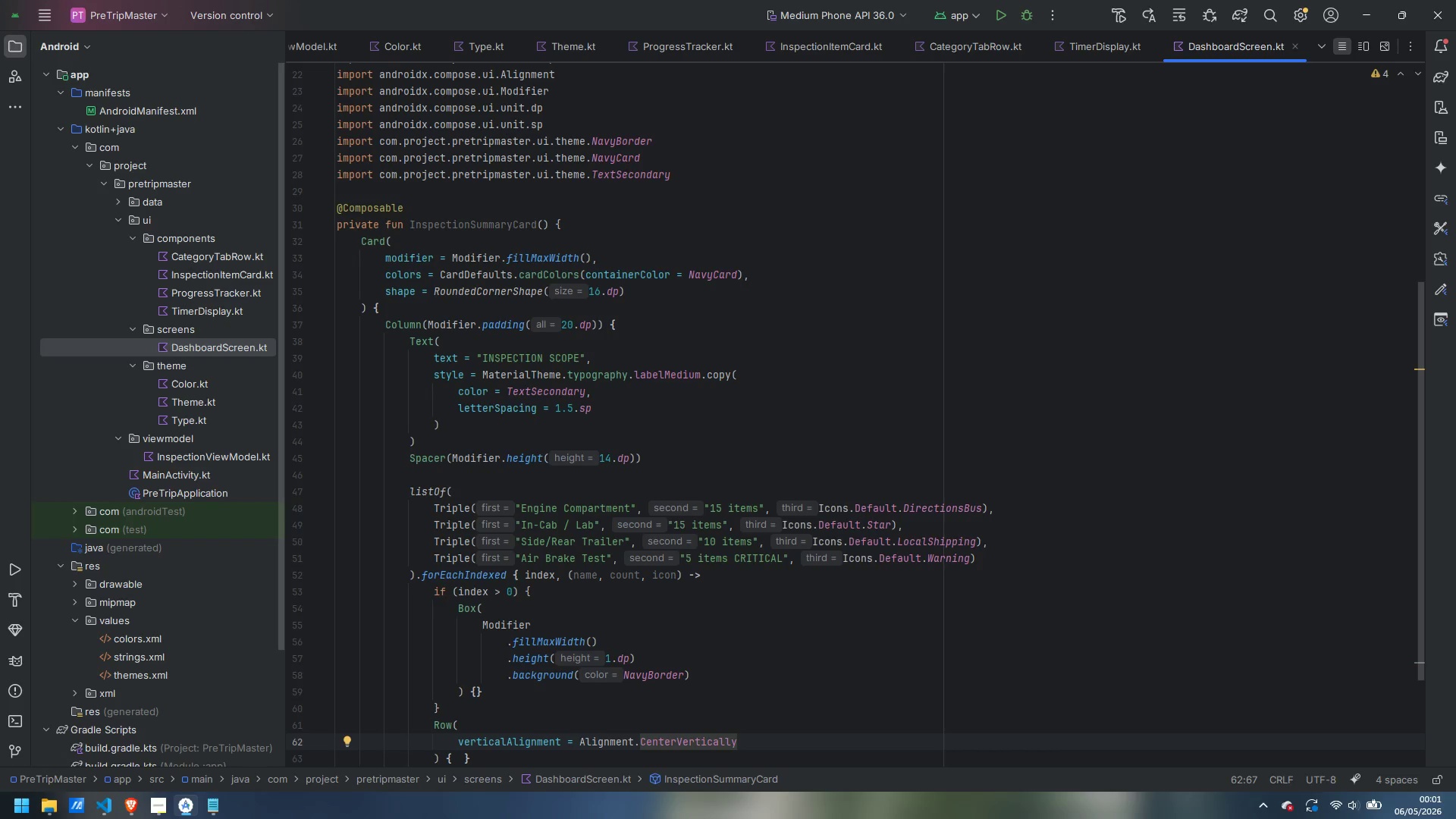 
key(Comma)
 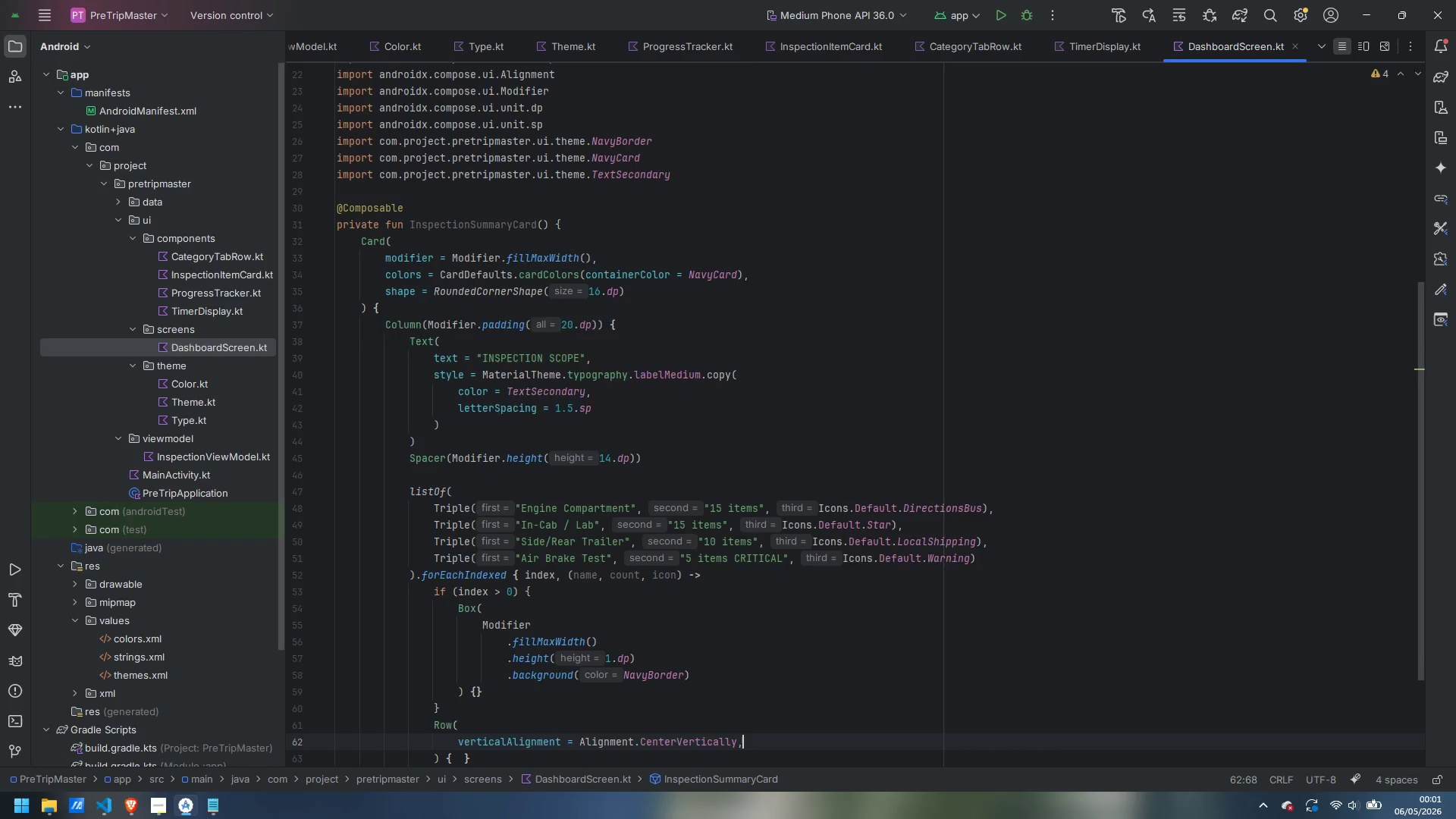 
key(Enter)
 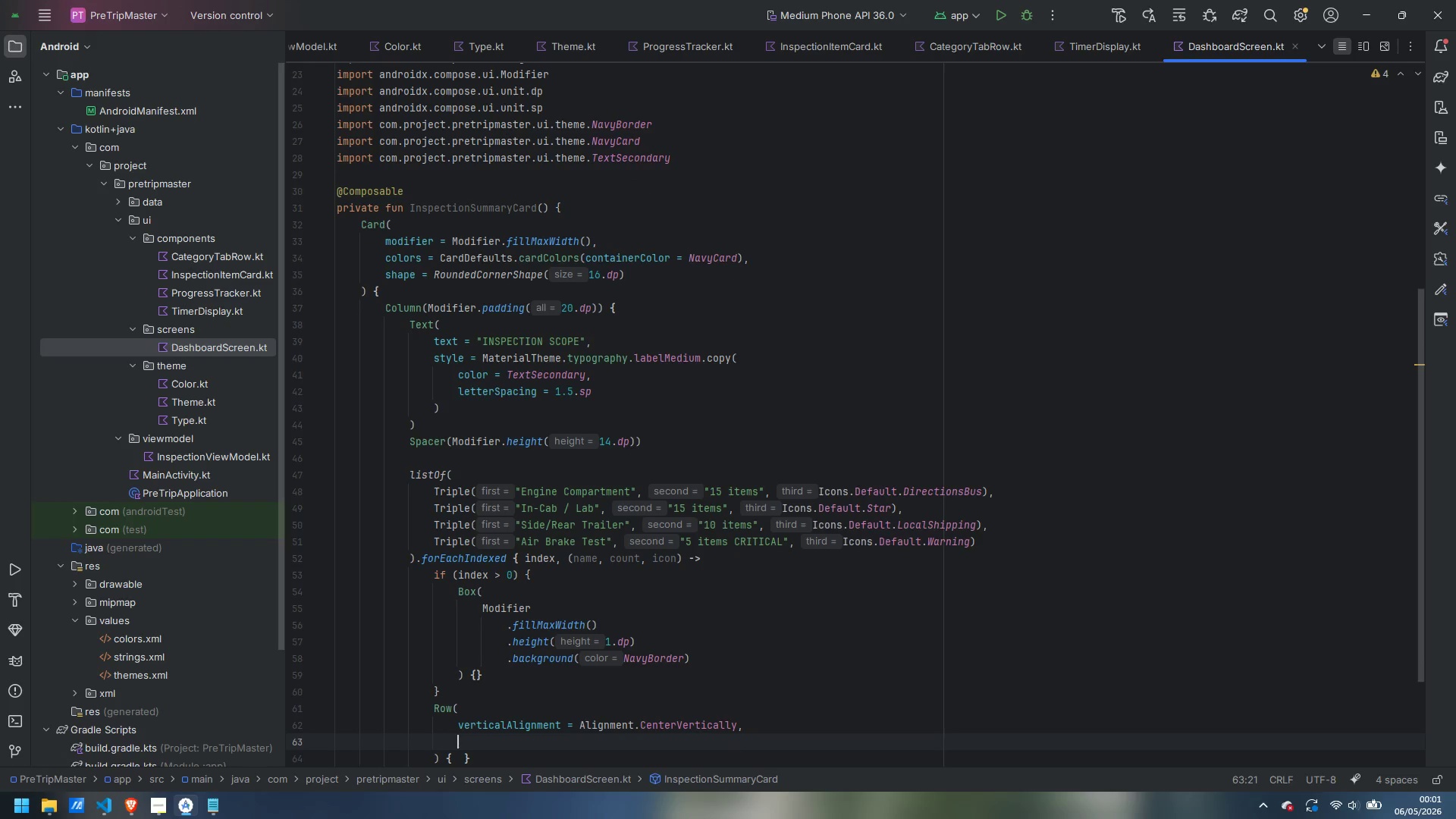 
type(mid)
key(Backspace)
key(Backspace)
type(odifi)
 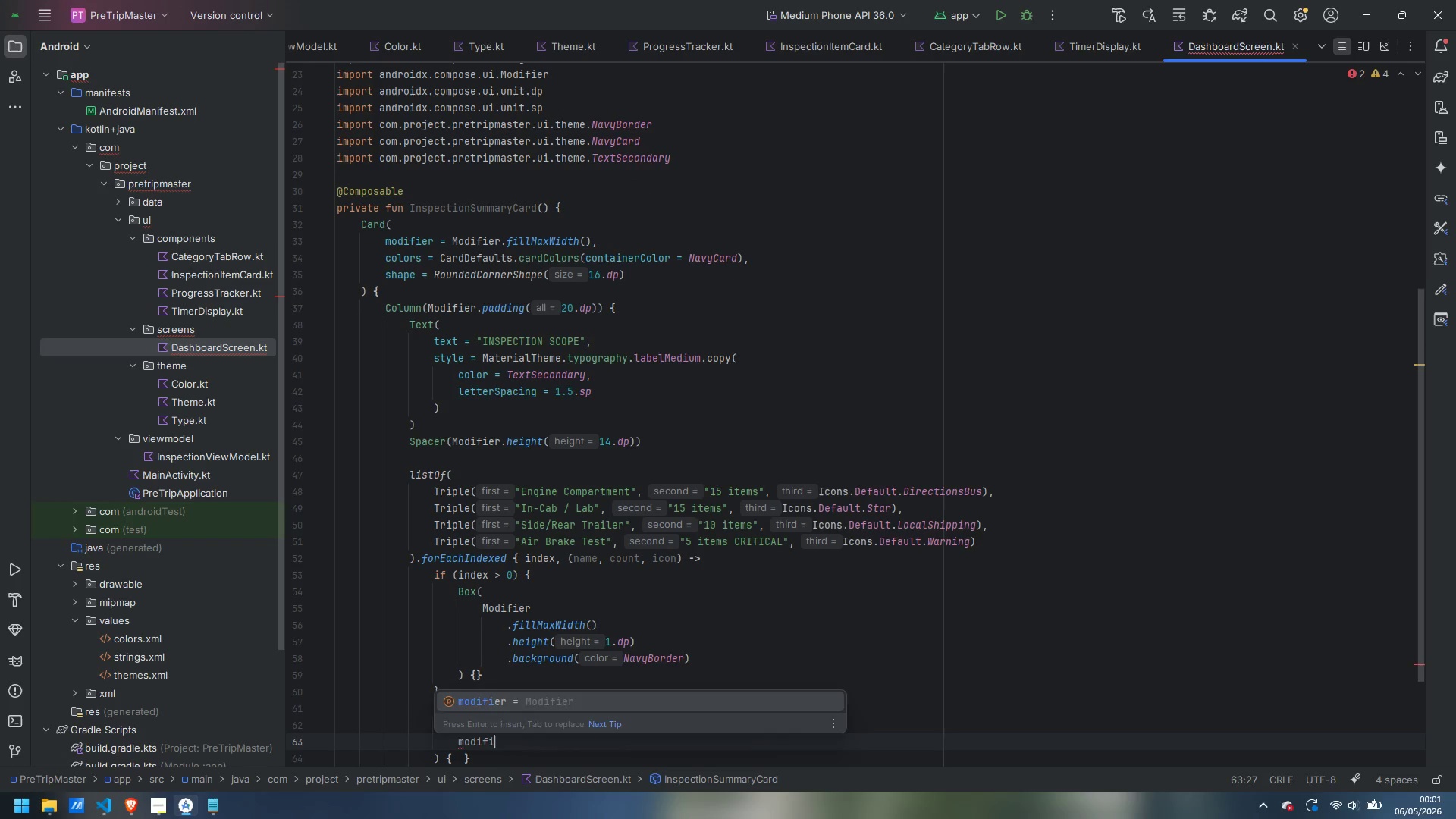 
key(Enter)
 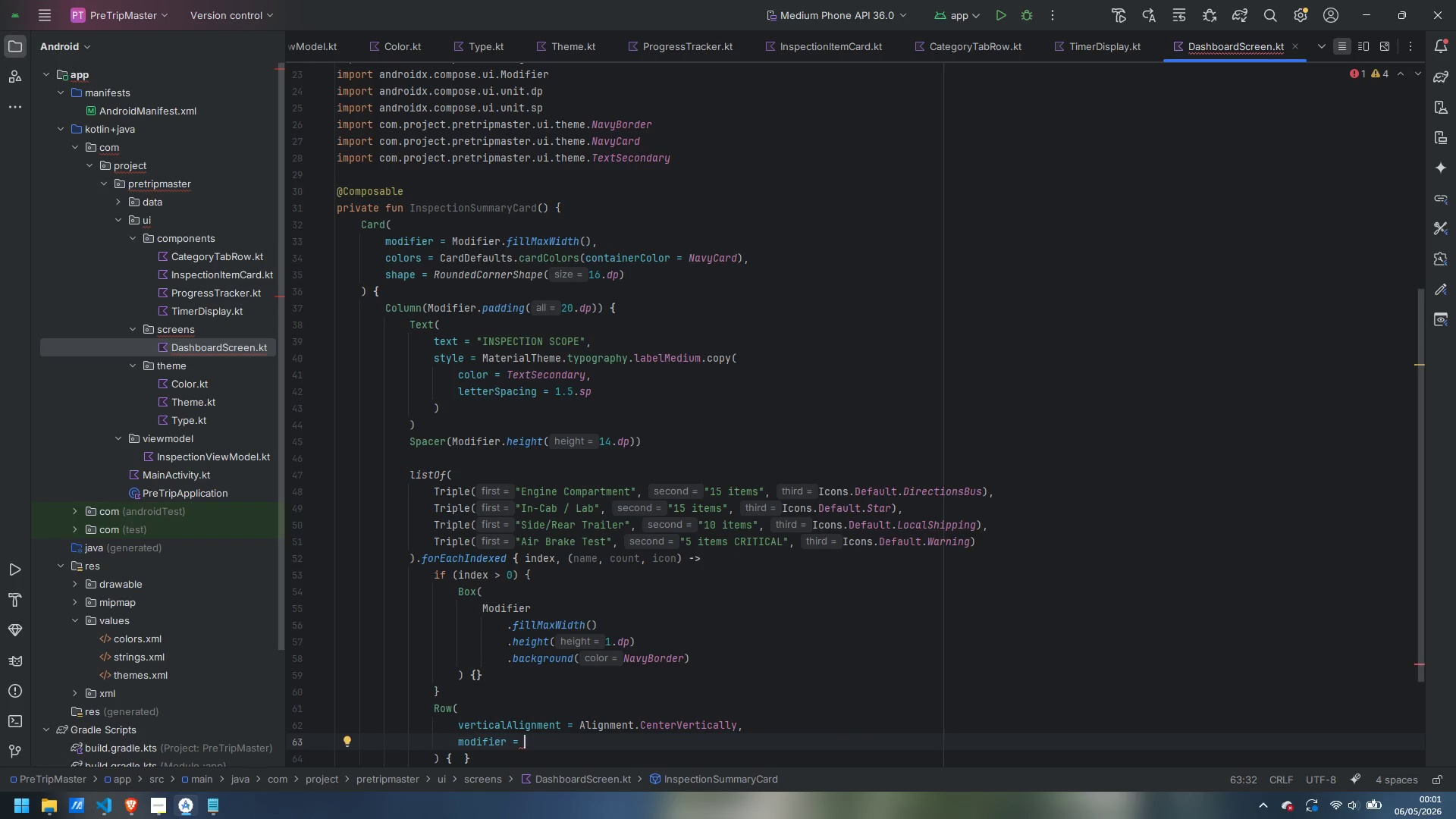 
type(Modifi)
 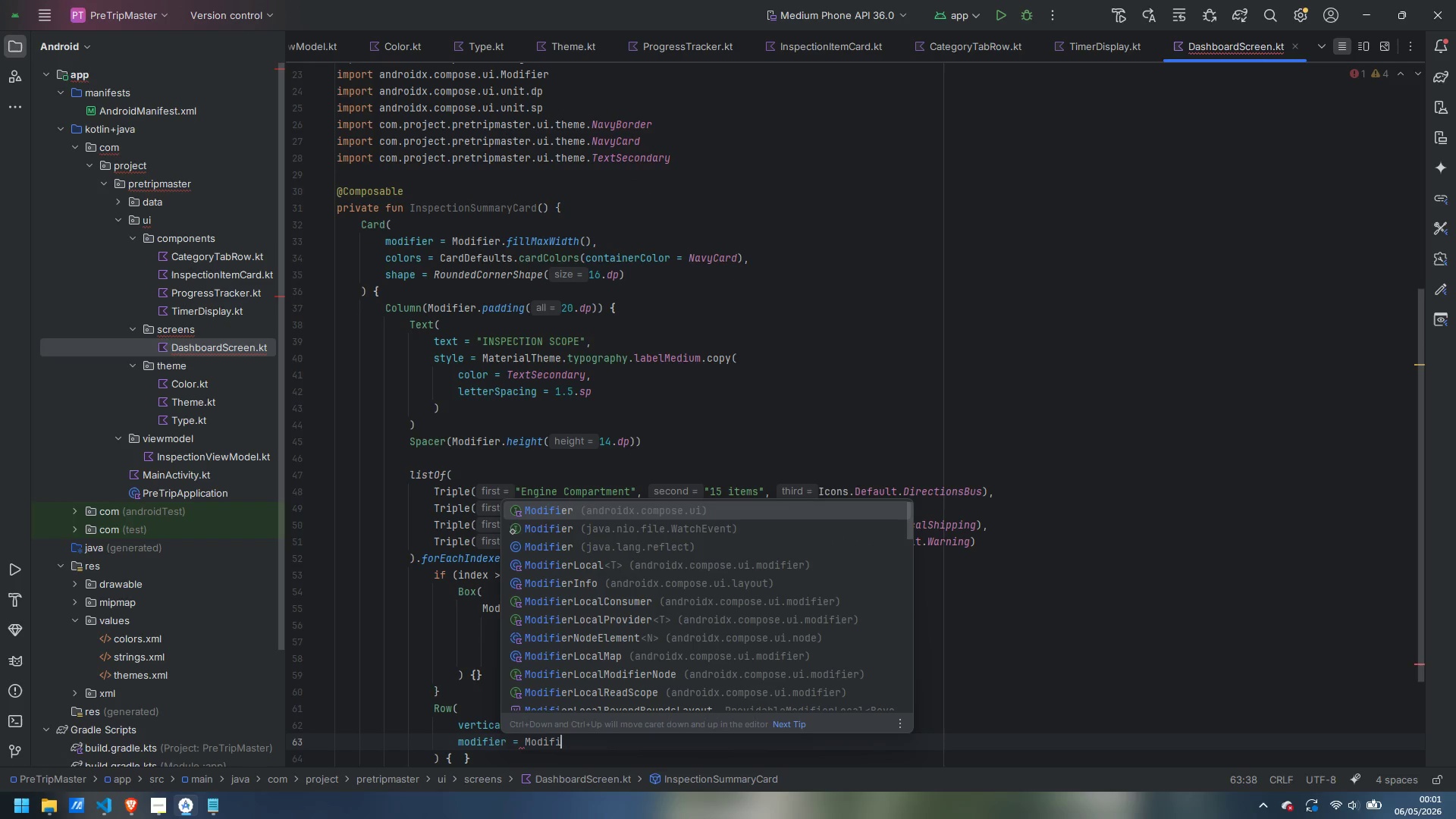 
key(Enter)
 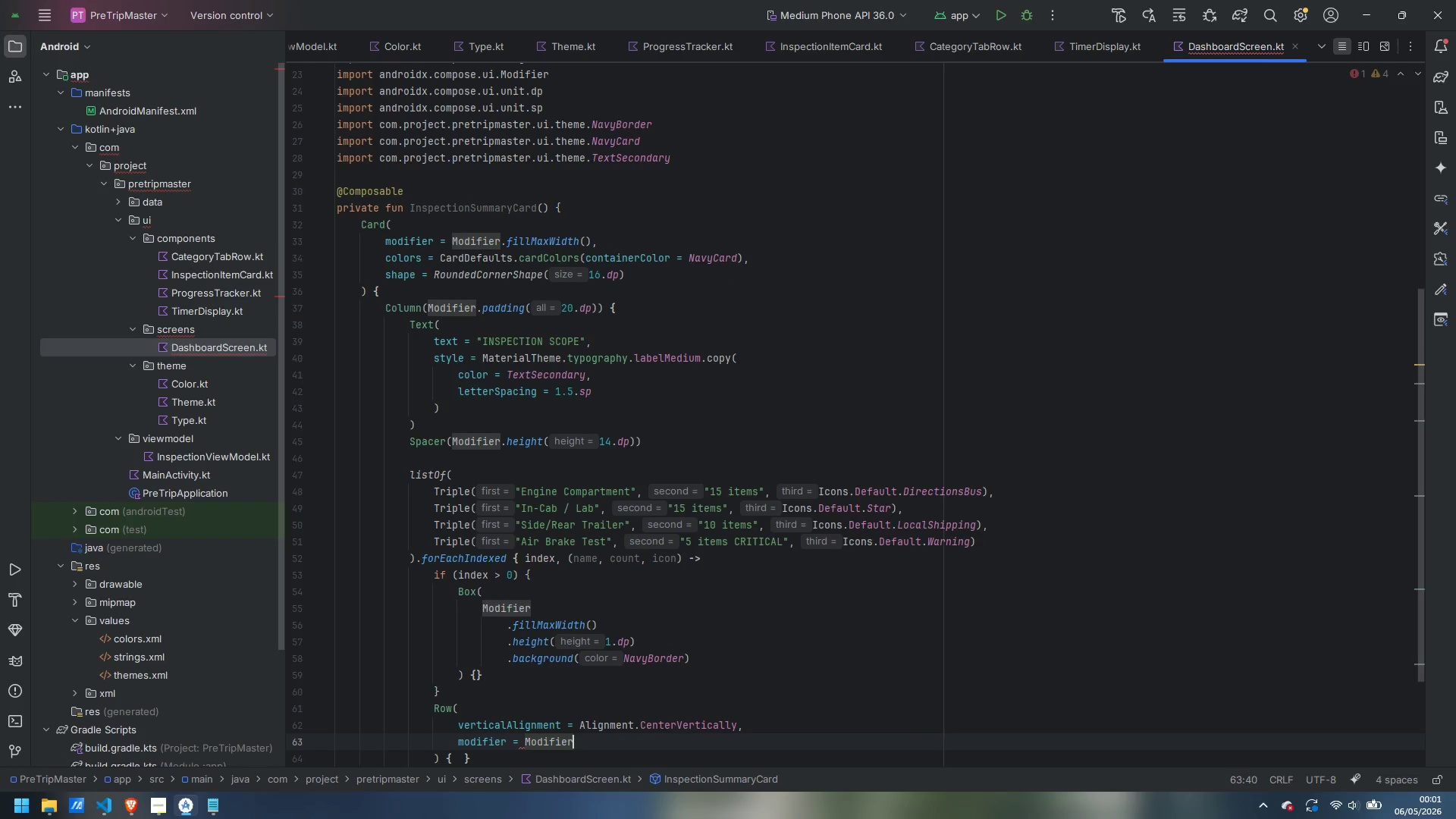 
type(.padding)
 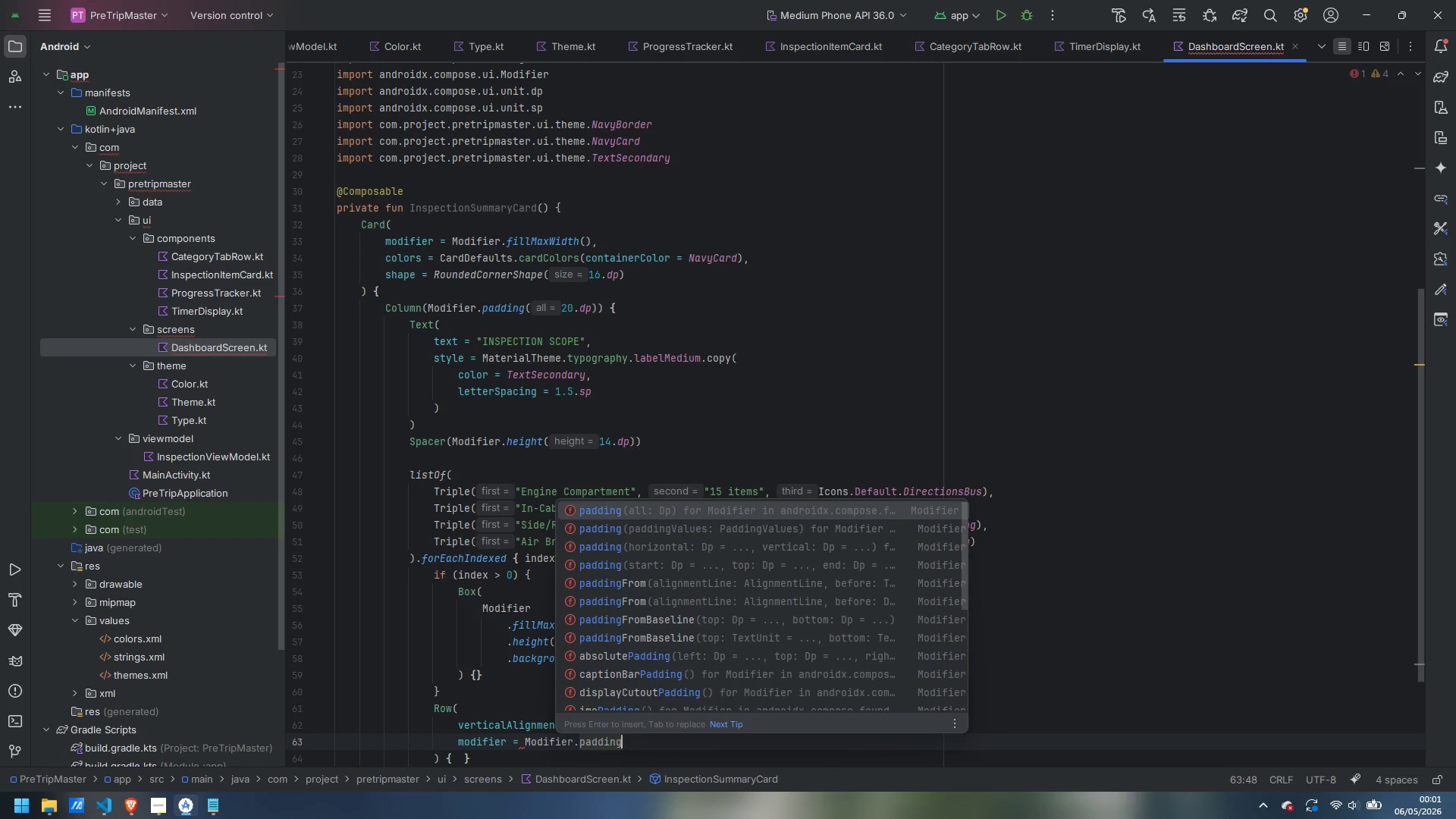 
key(Enter)
 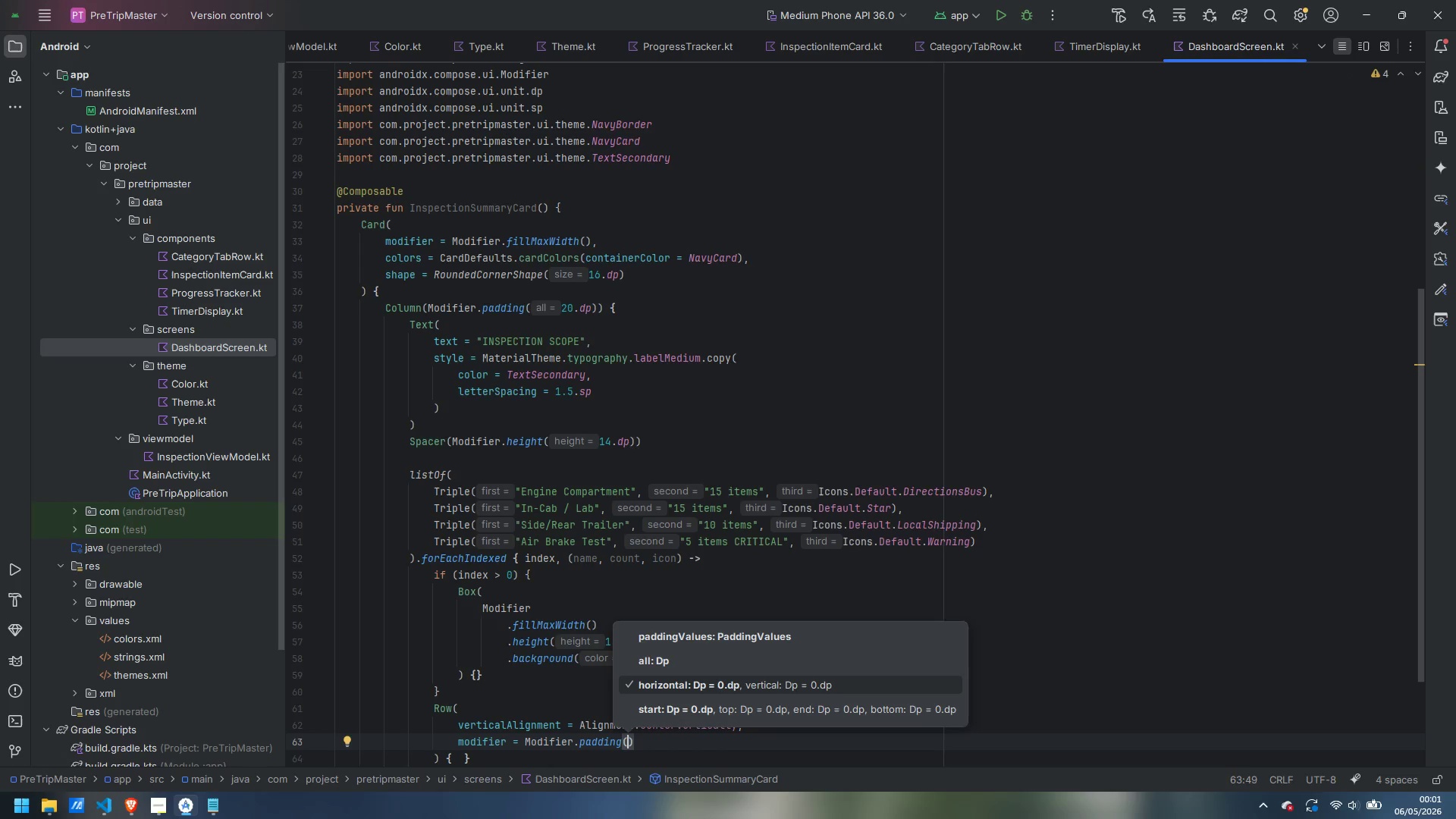 
type(vertica)
 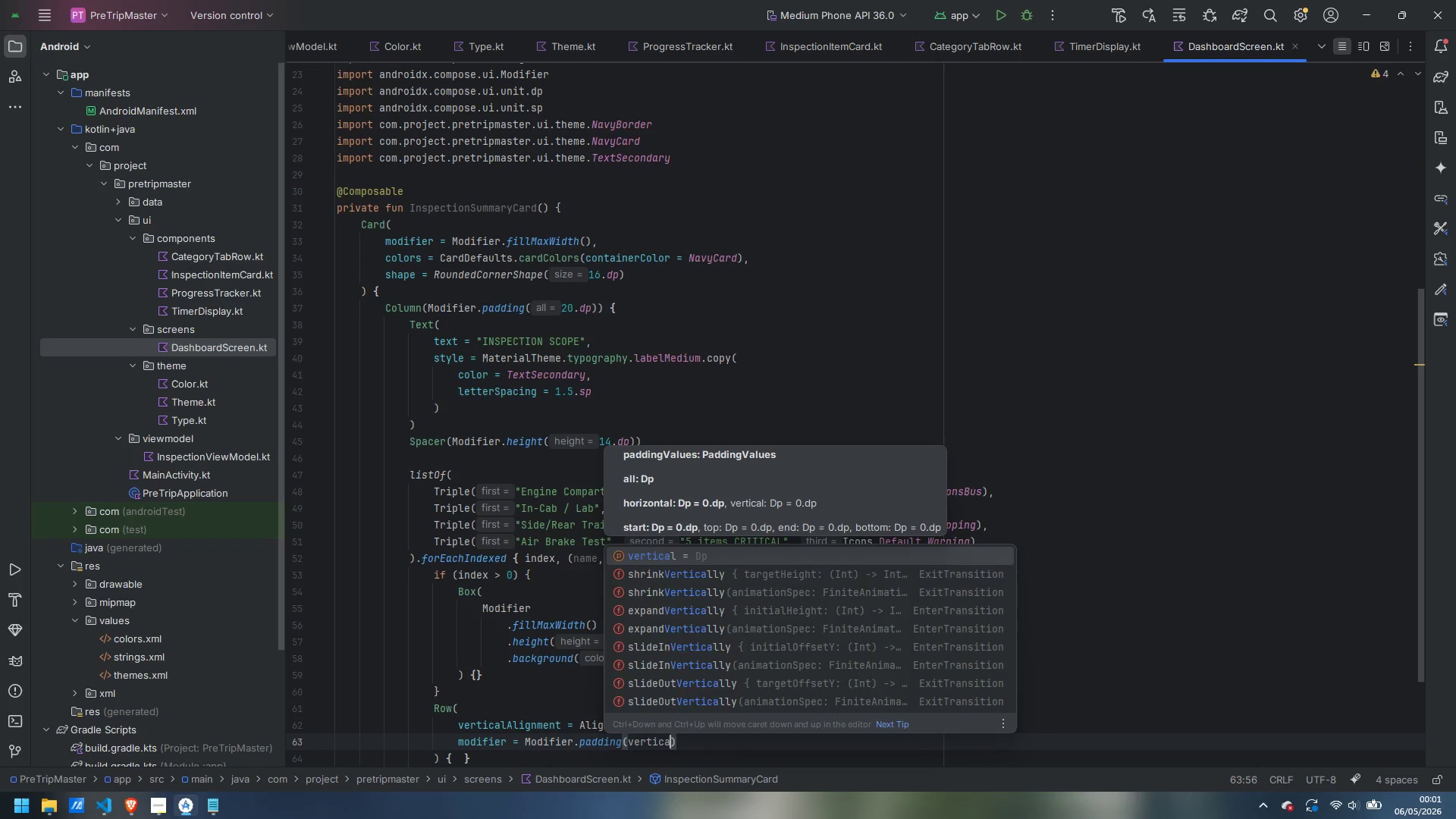 
key(Enter)
 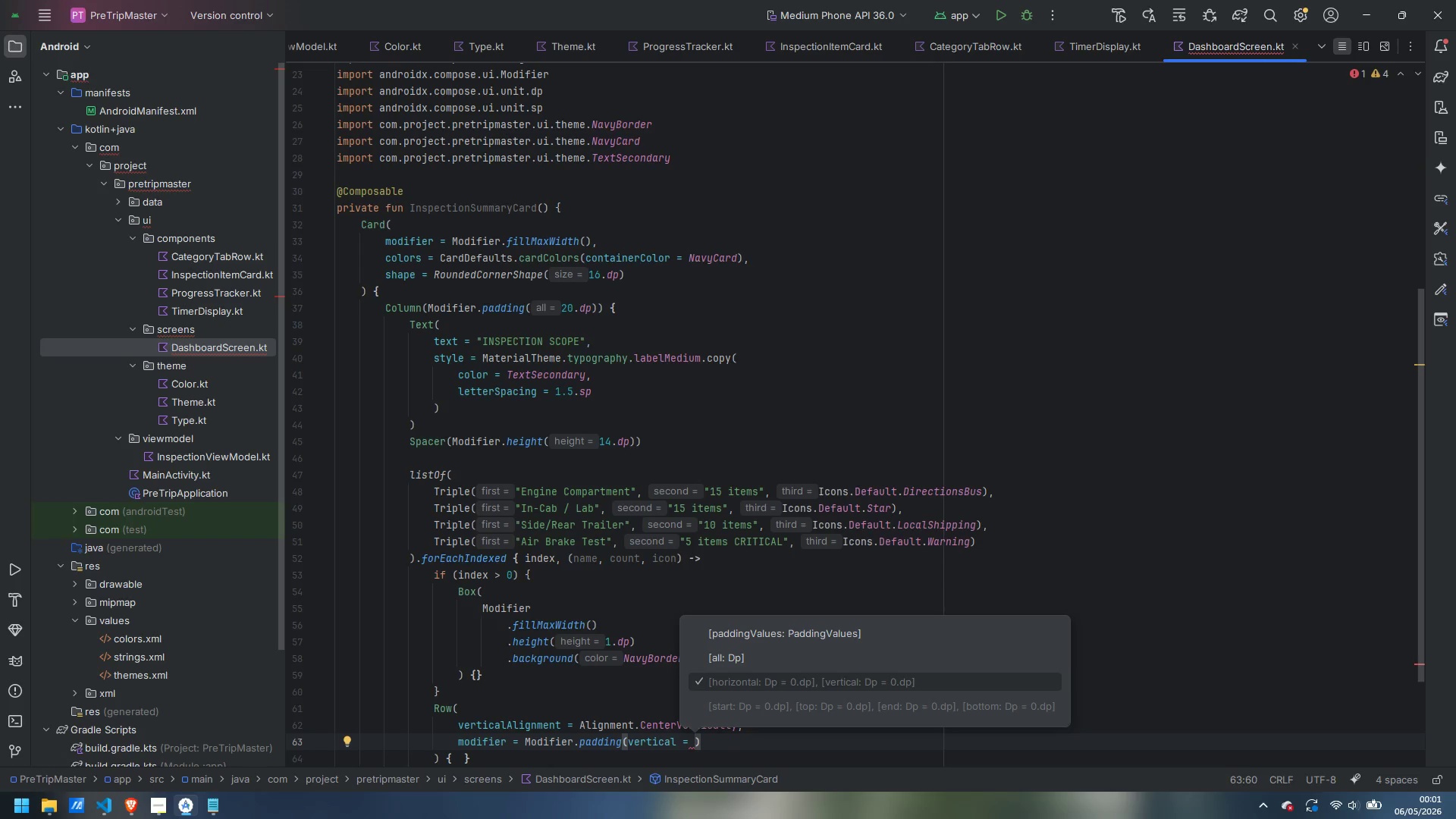 
type(10.dp)
 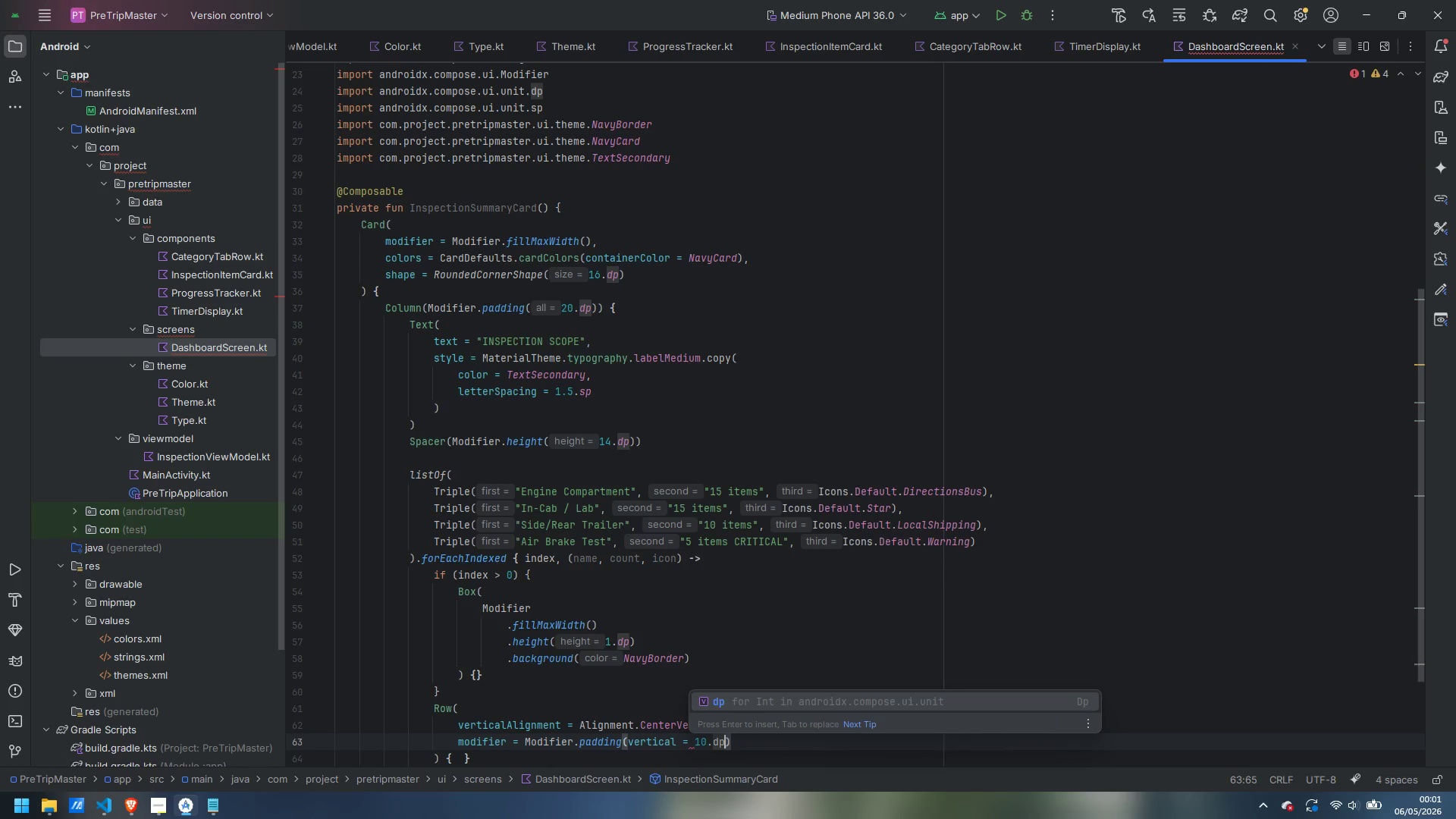 
key(Enter)
 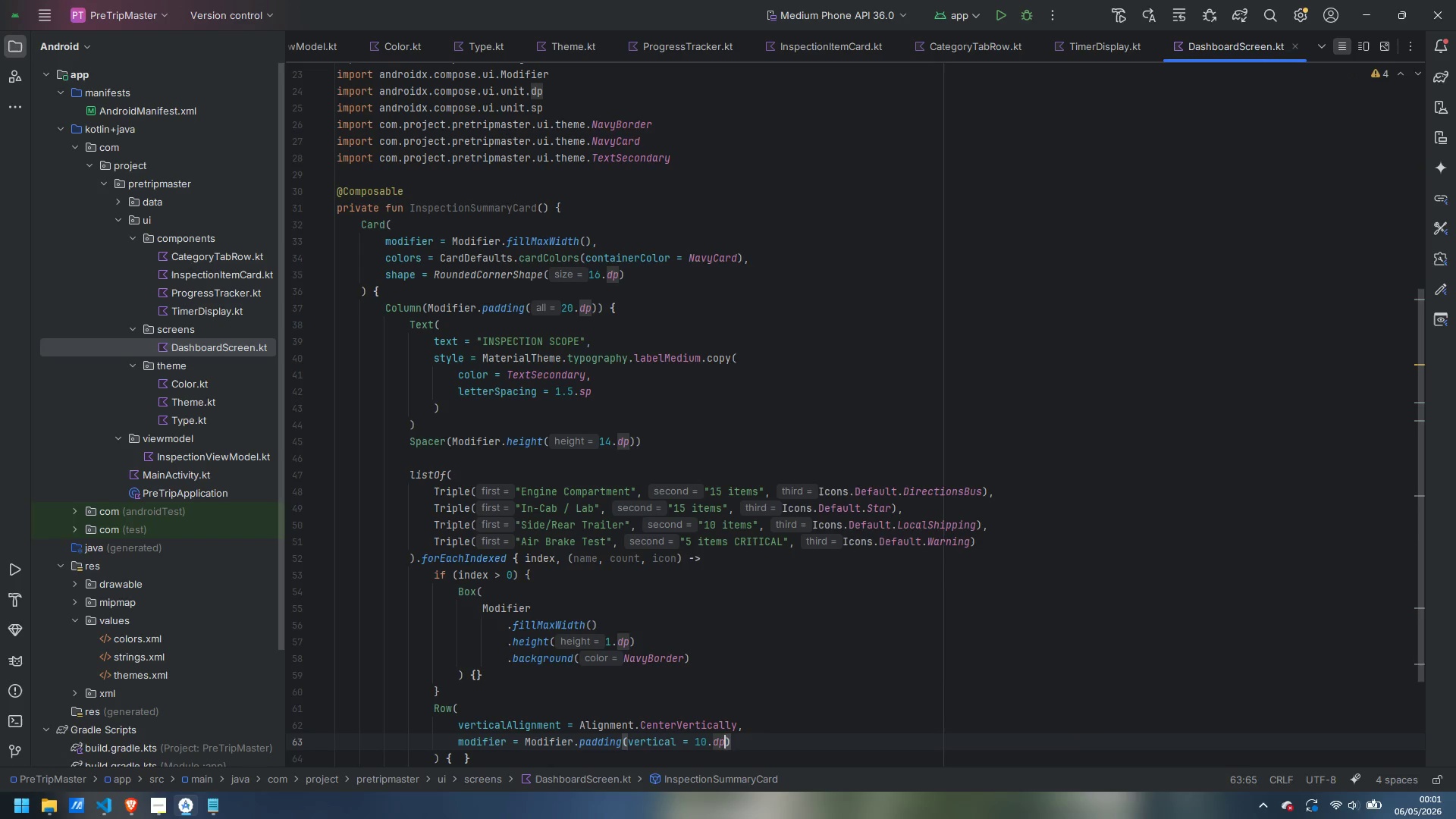 
key(ArrowRight)
 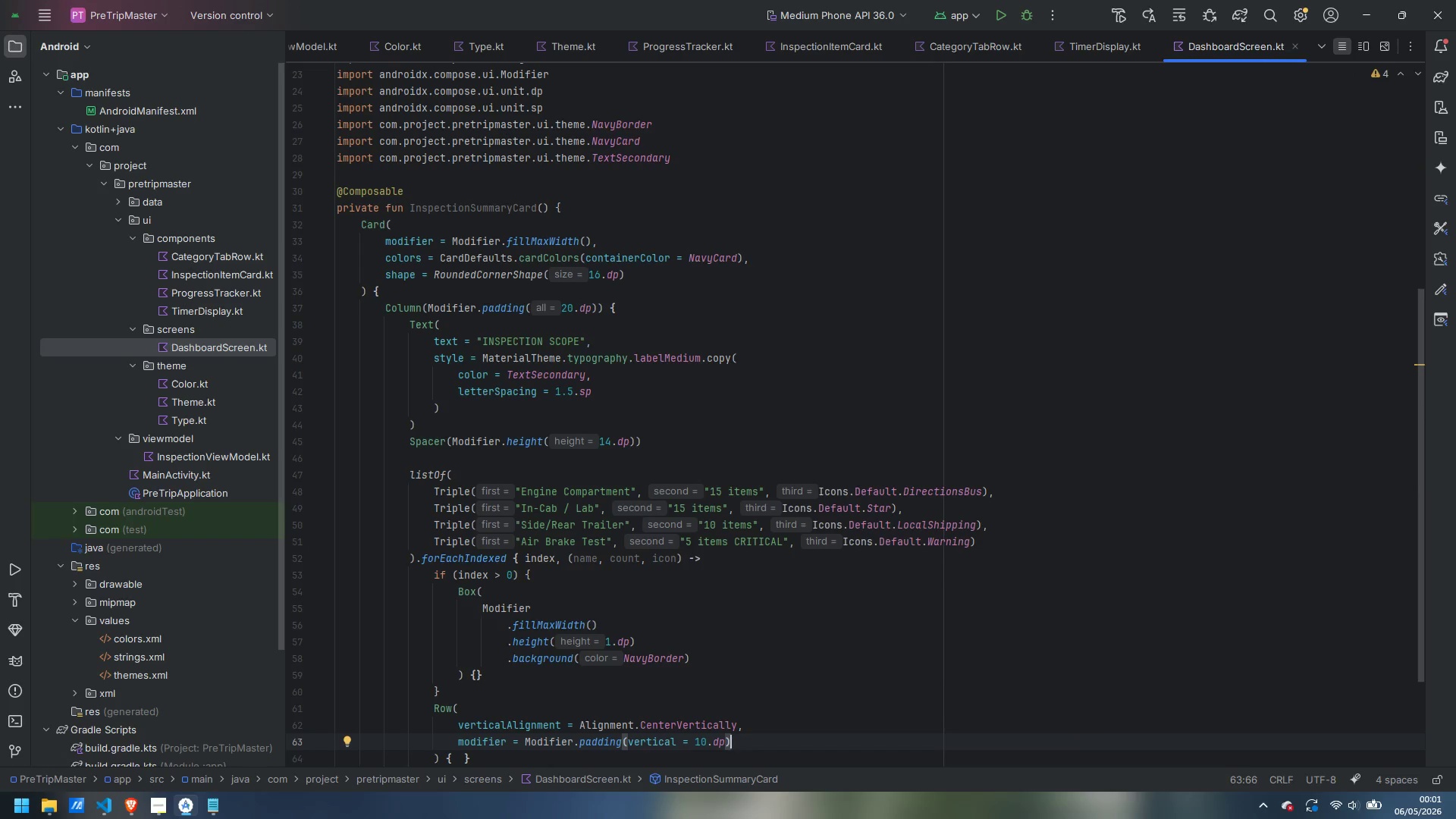 
key(ArrowDown)
 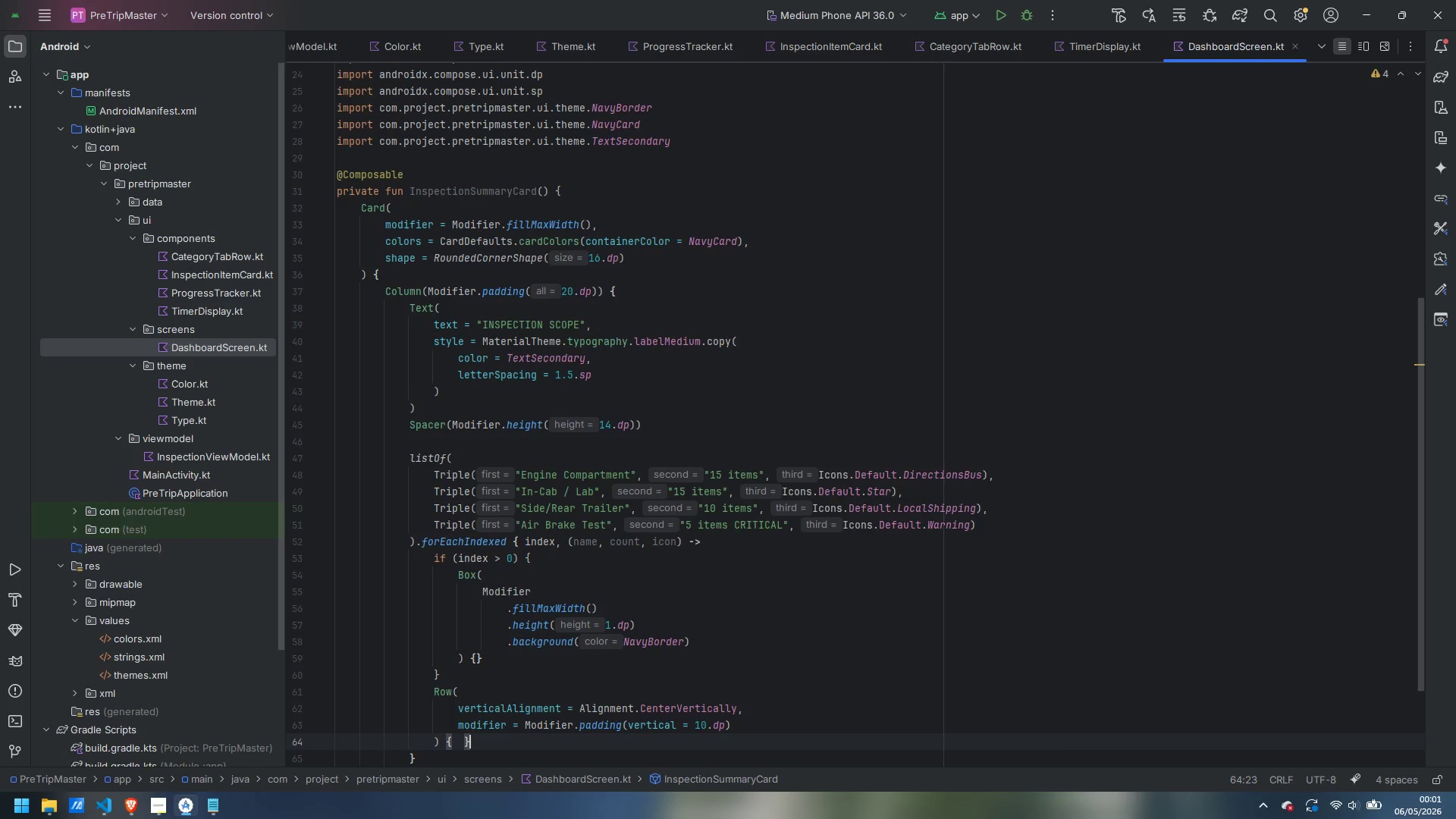 
key(ArrowLeft)
 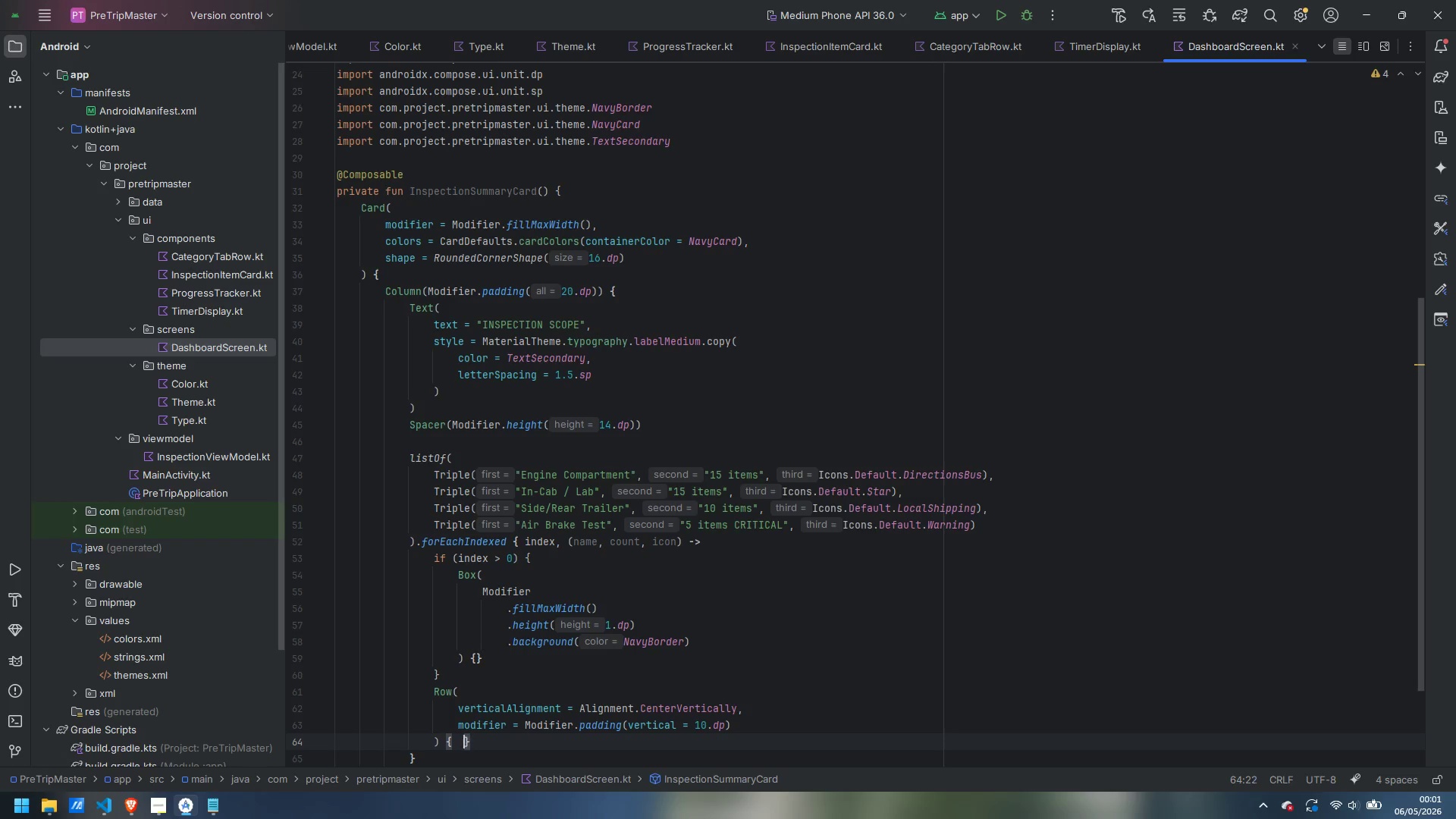 
key(ArrowLeft)
 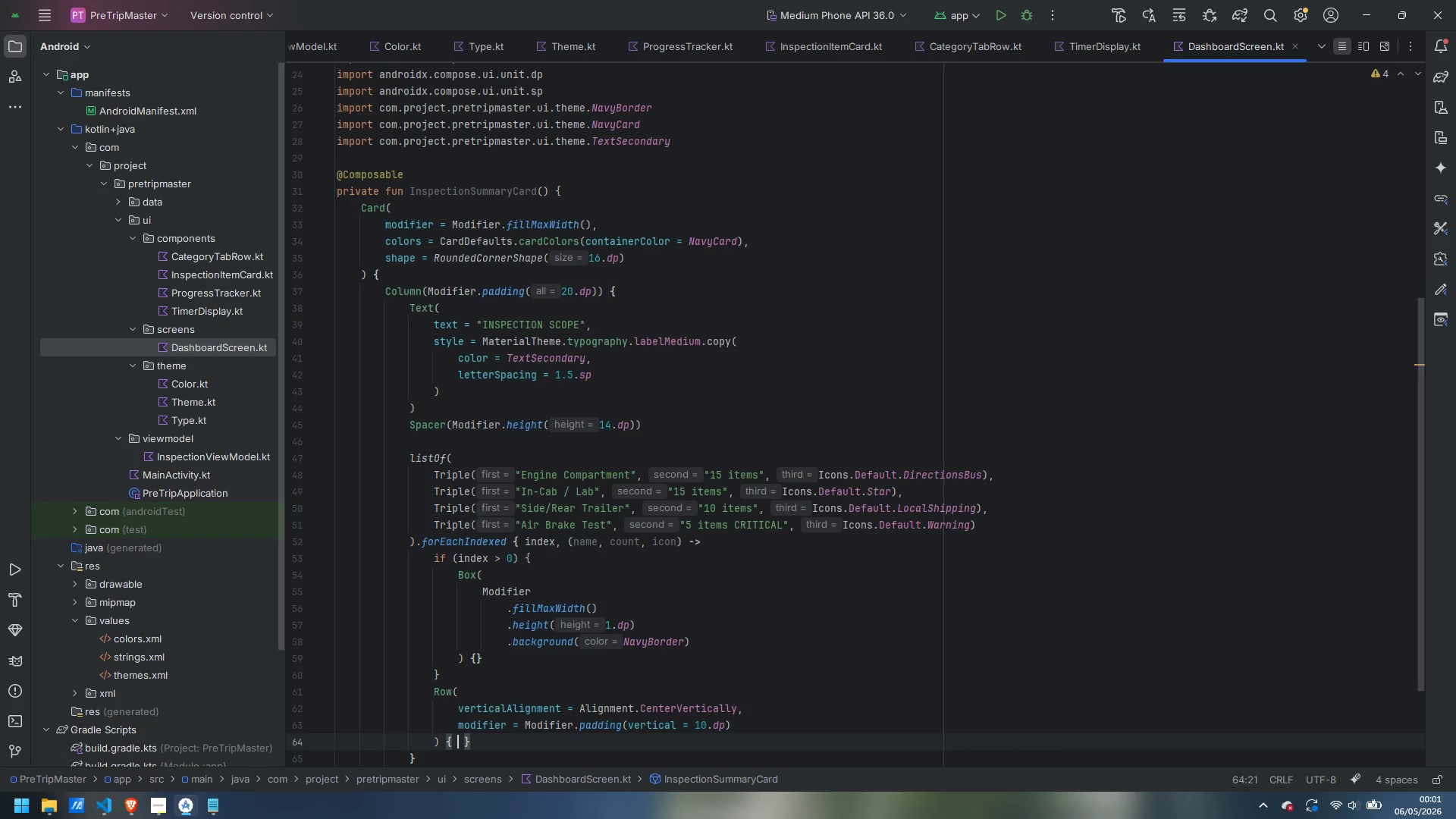 
key(Enter)
 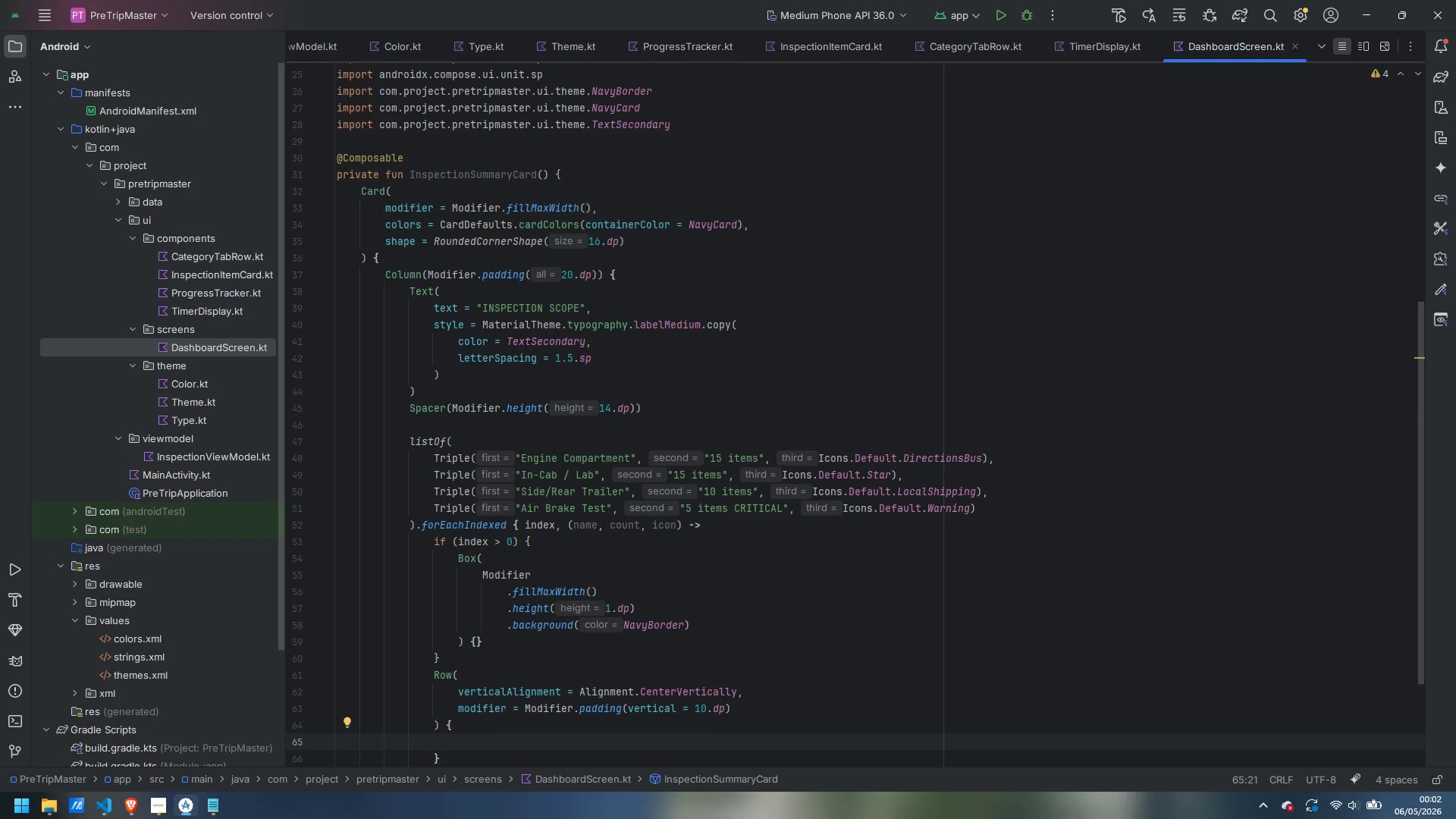 
type(Icon)
 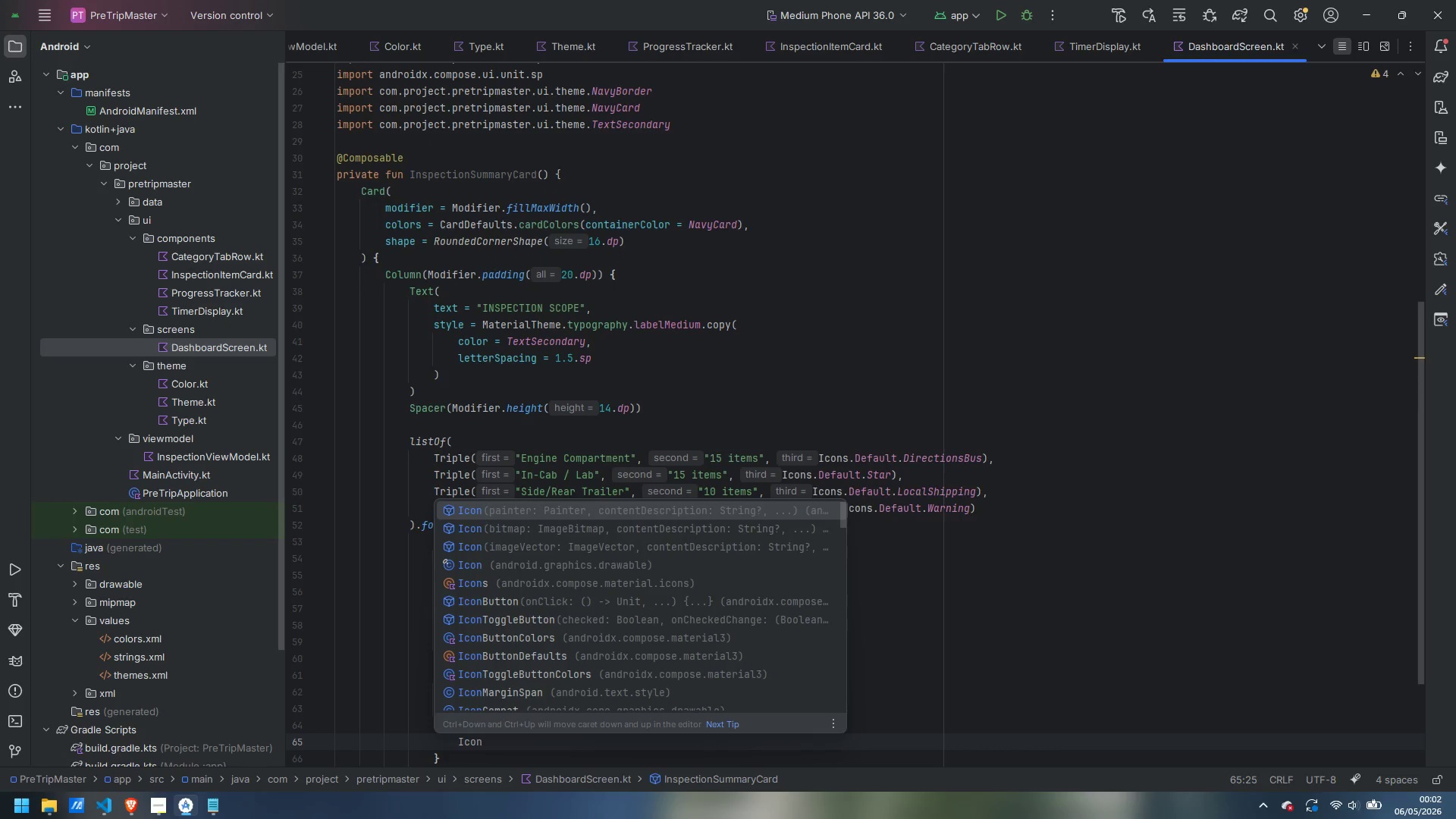 
key(Enter)
 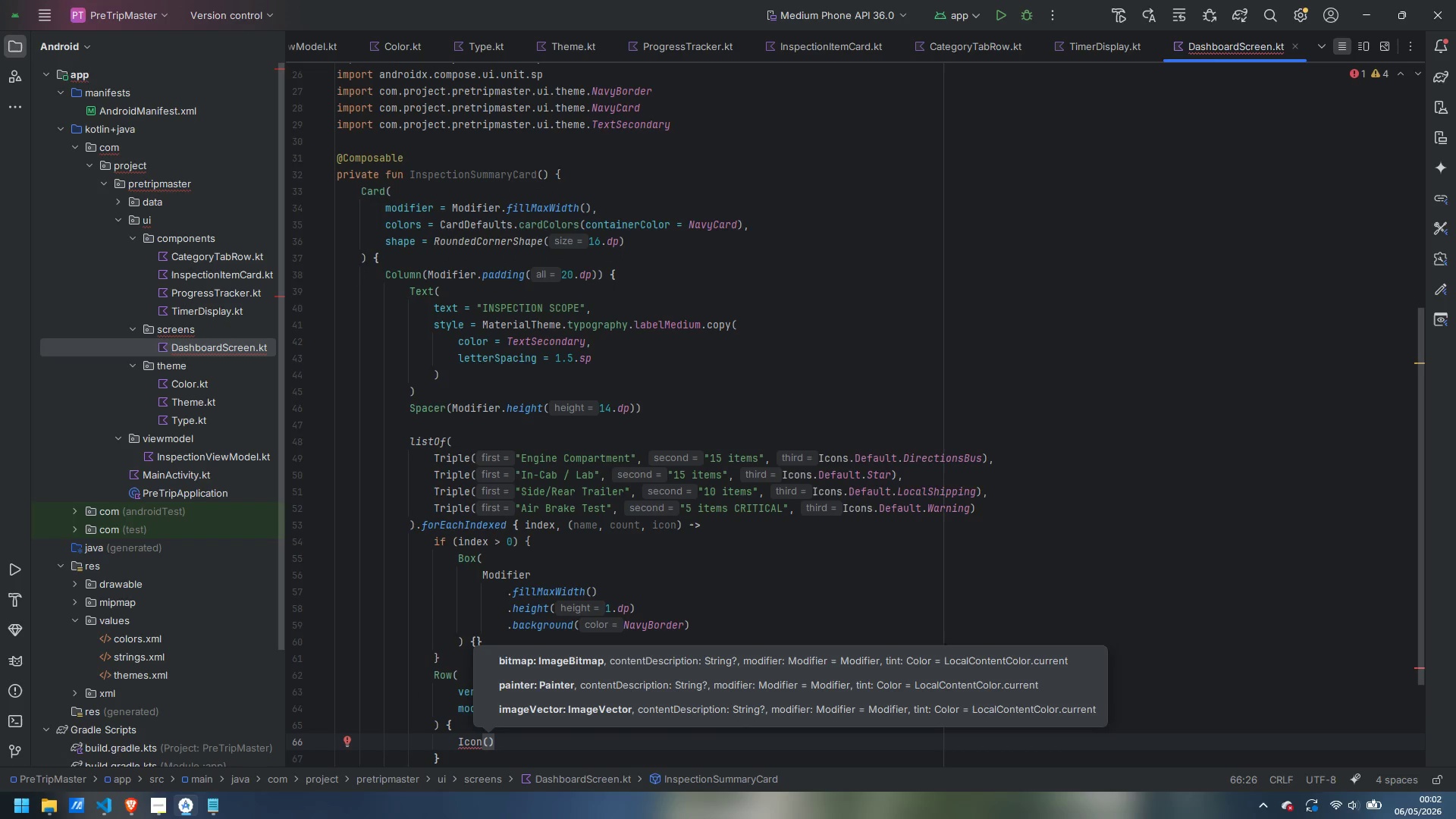 
key(Enter)
 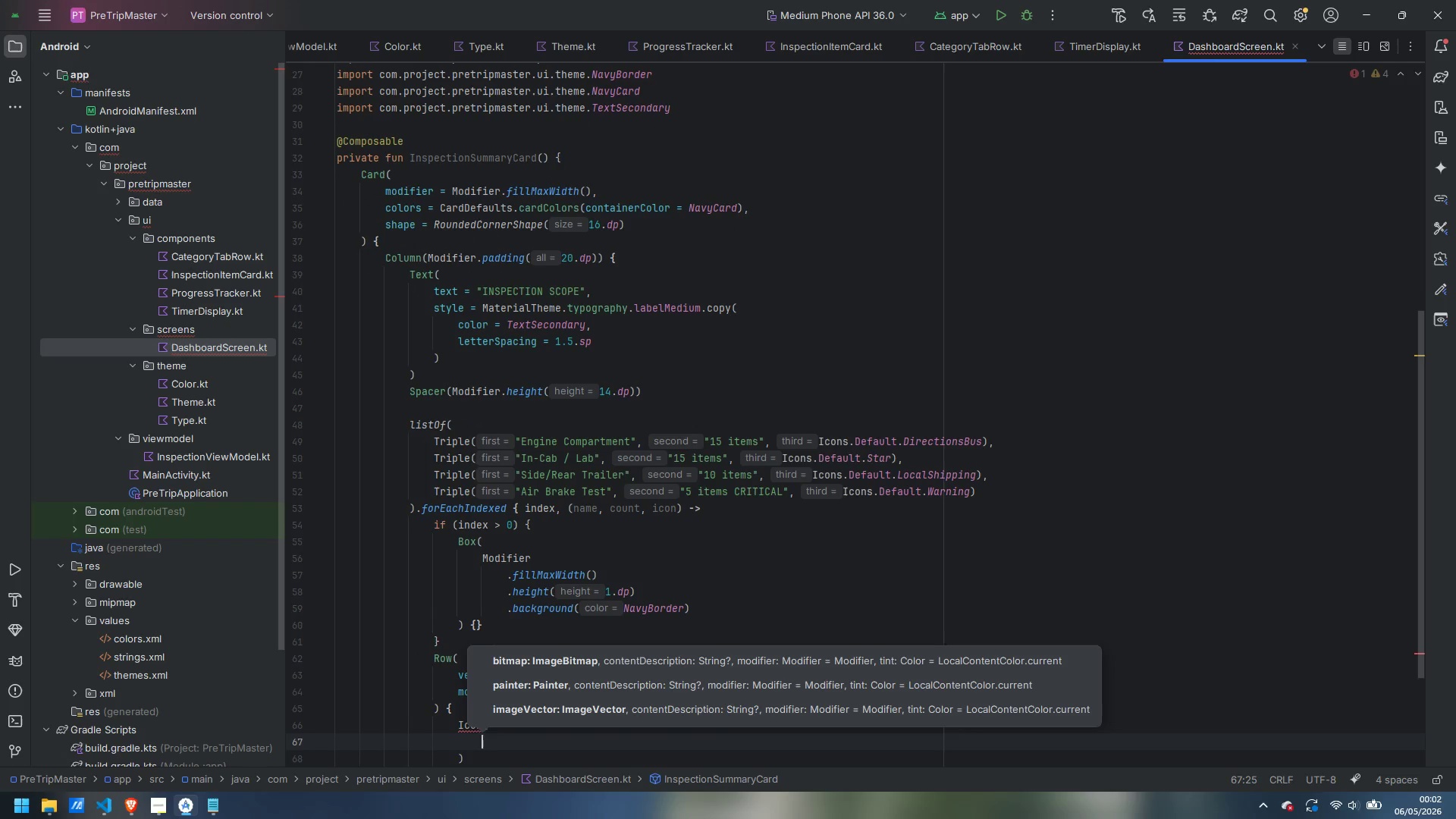 
type(imageVer)
key(Backspace)
type(c)
 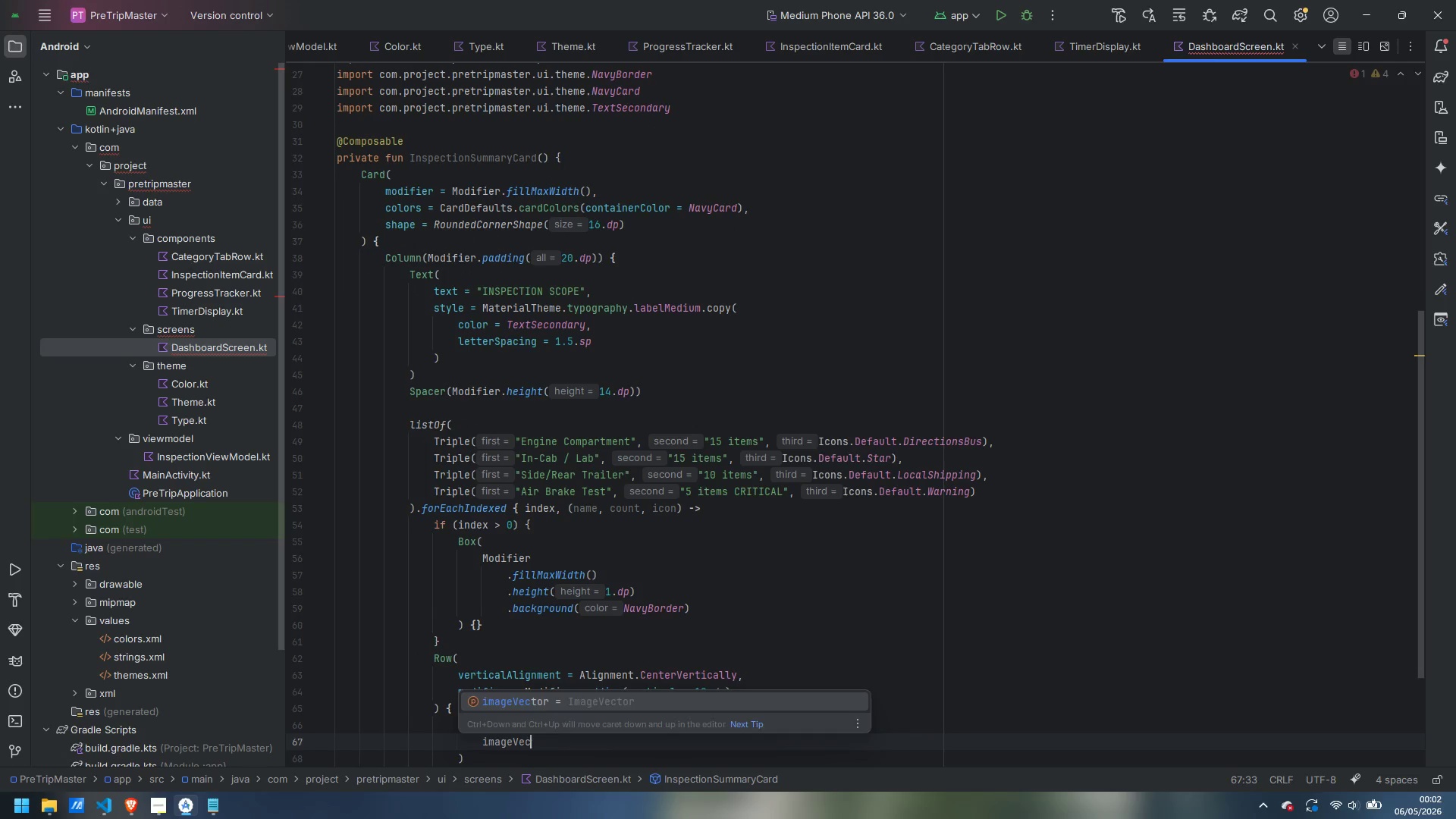 
key(Enter)
 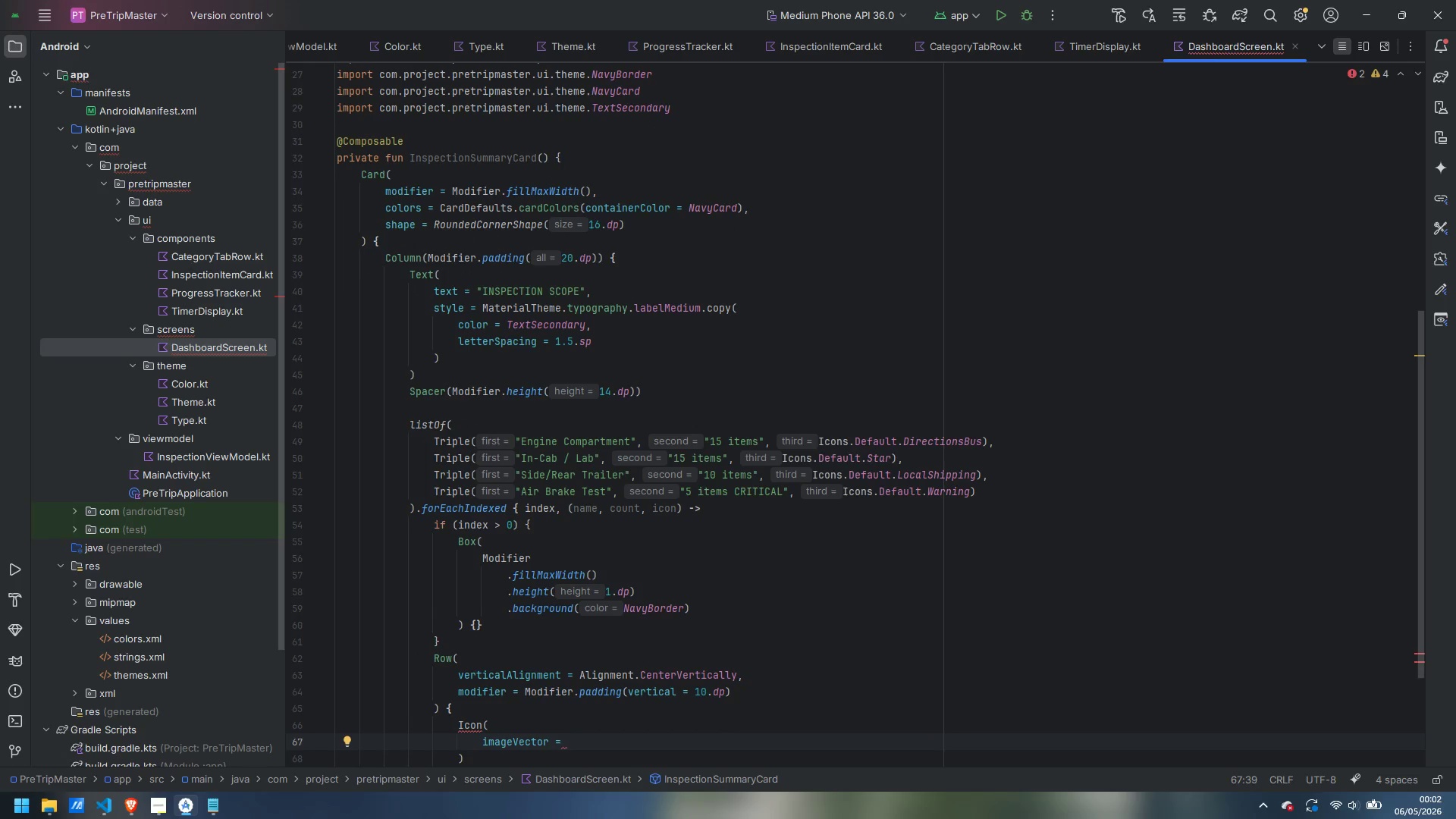 
type(icon,)
 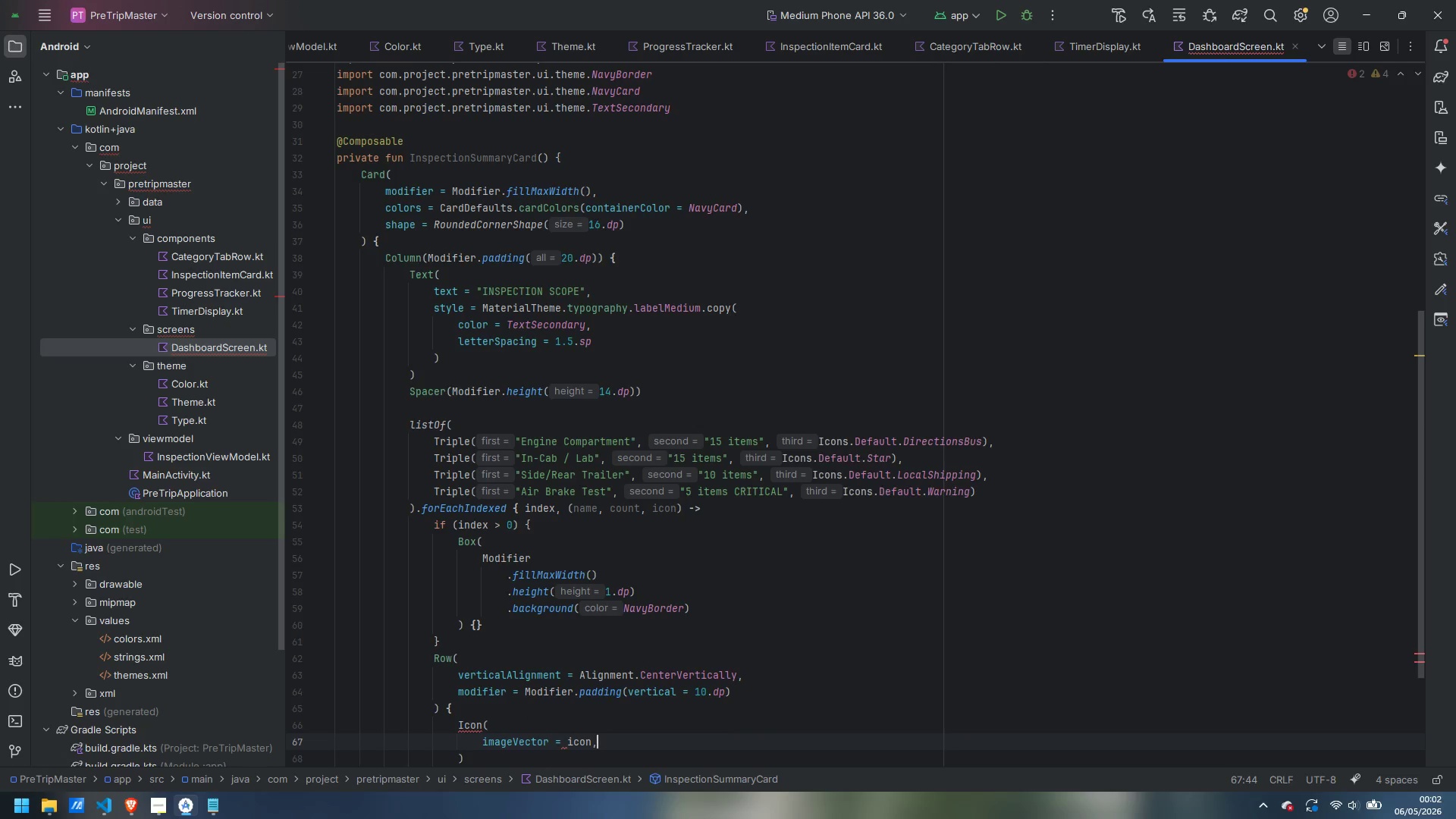 
key(Enter)
 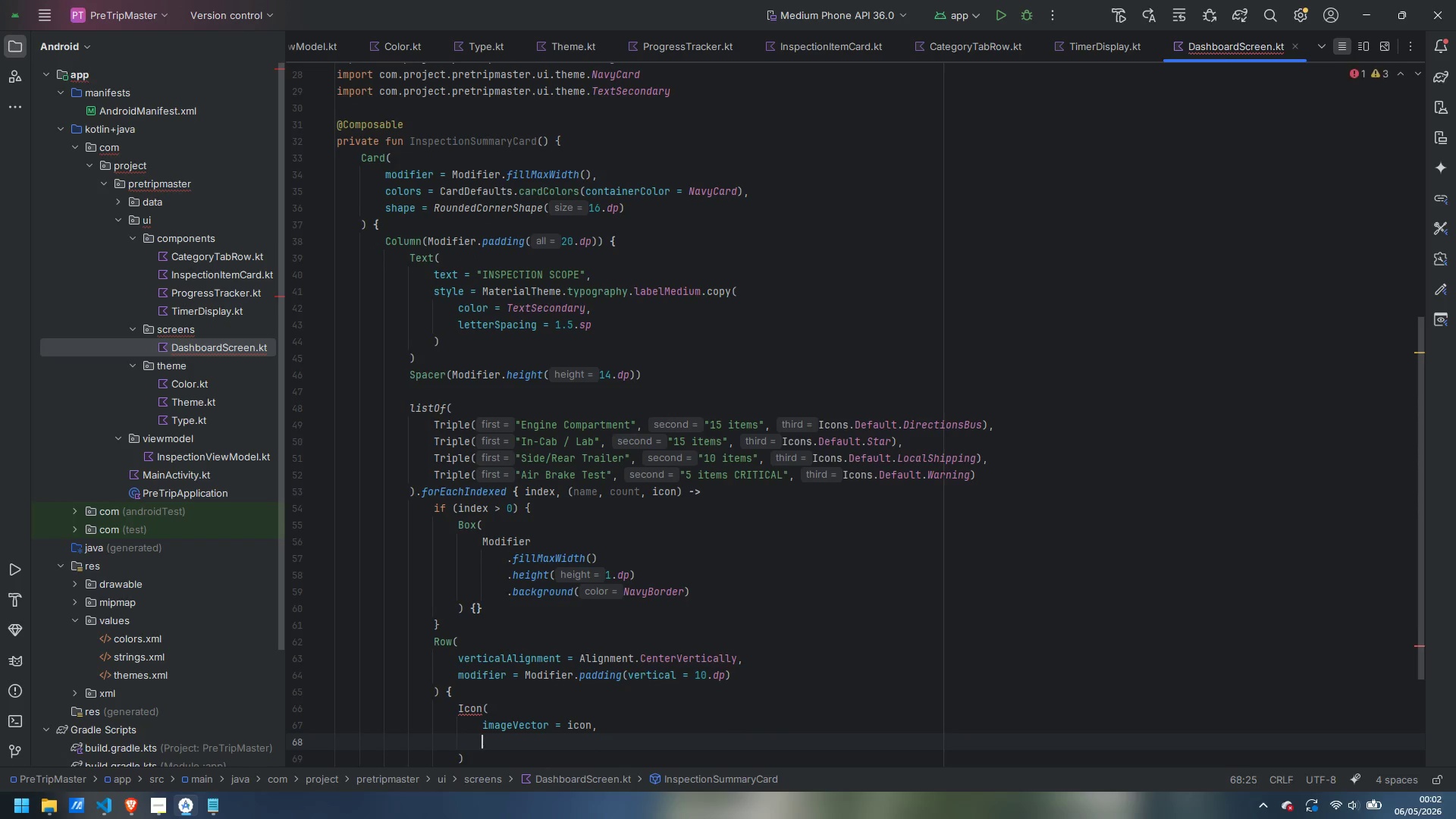 
type(contentDesc)
 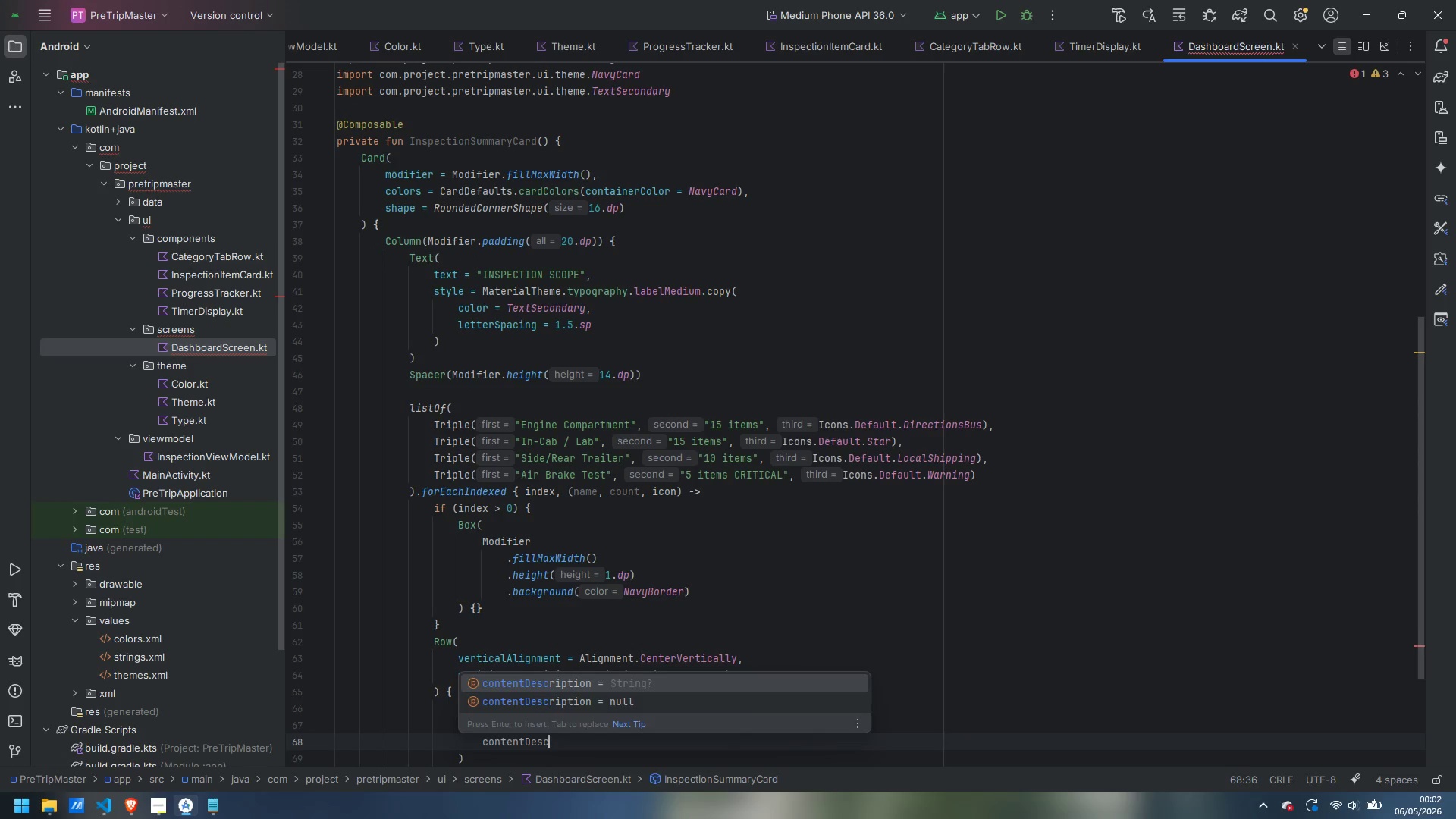 
key(Enter)
 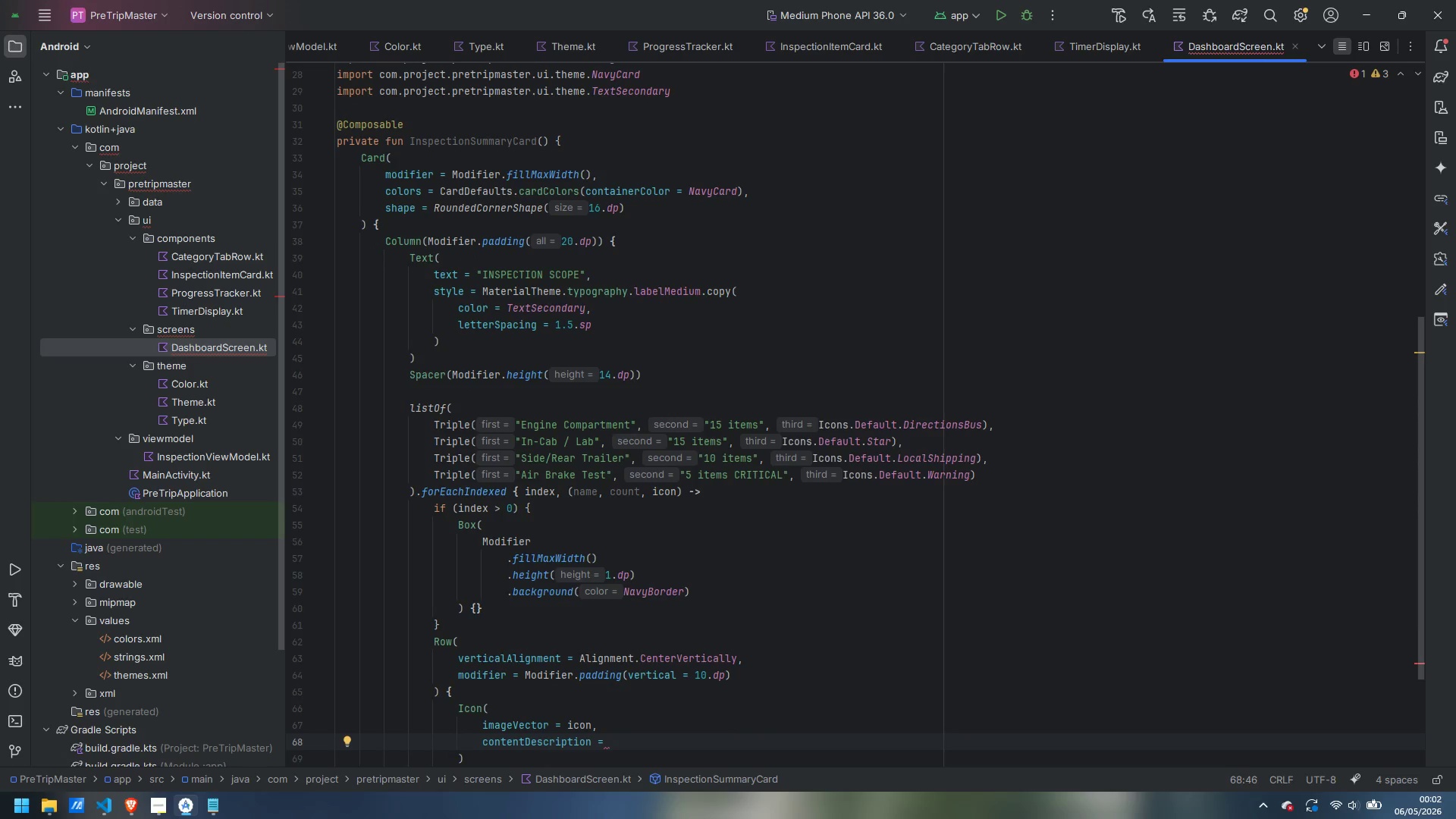 
type(null.,)
key(Backspace)
key(Backspace)
type(,)
 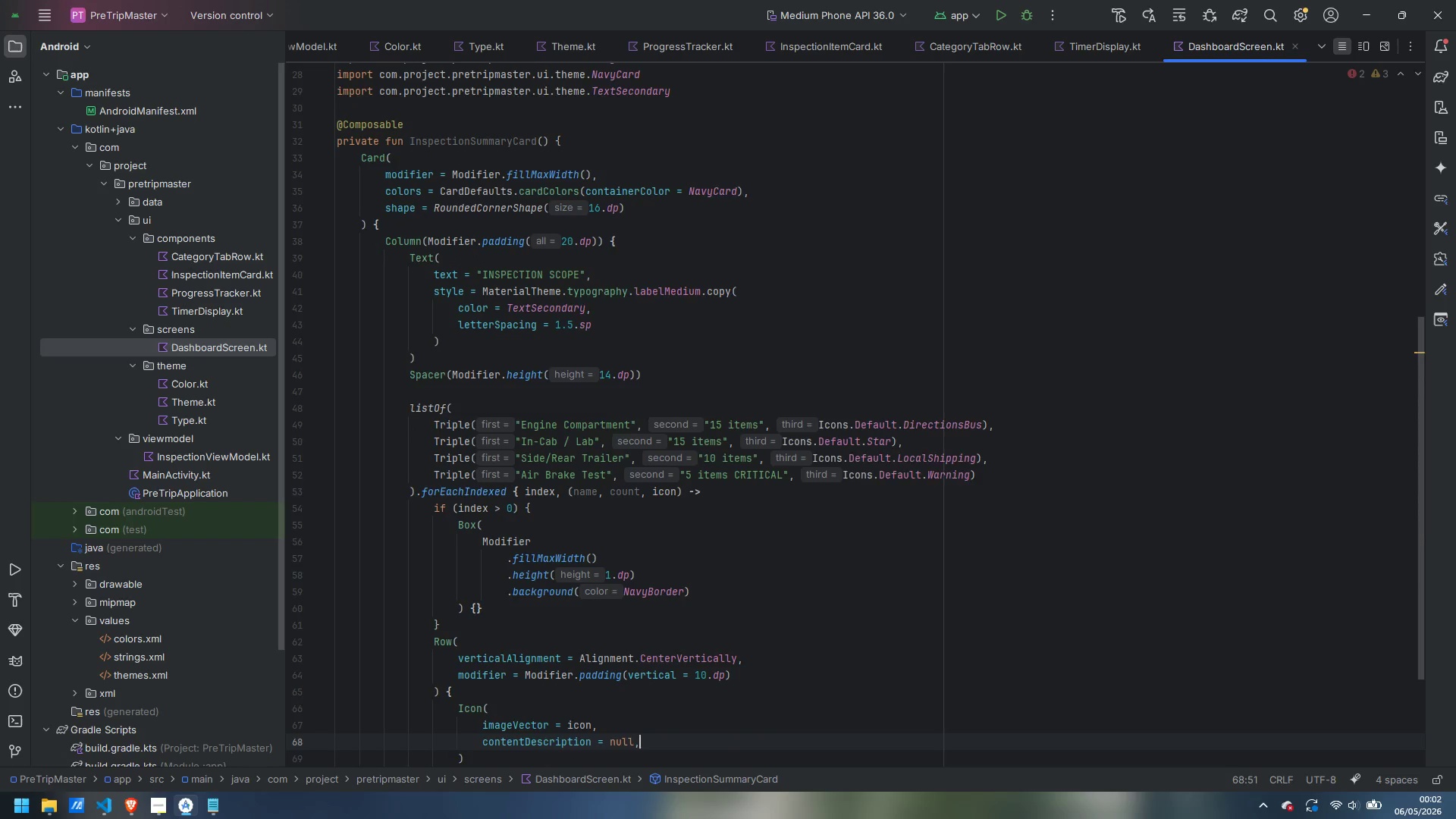 
key(Enter)
 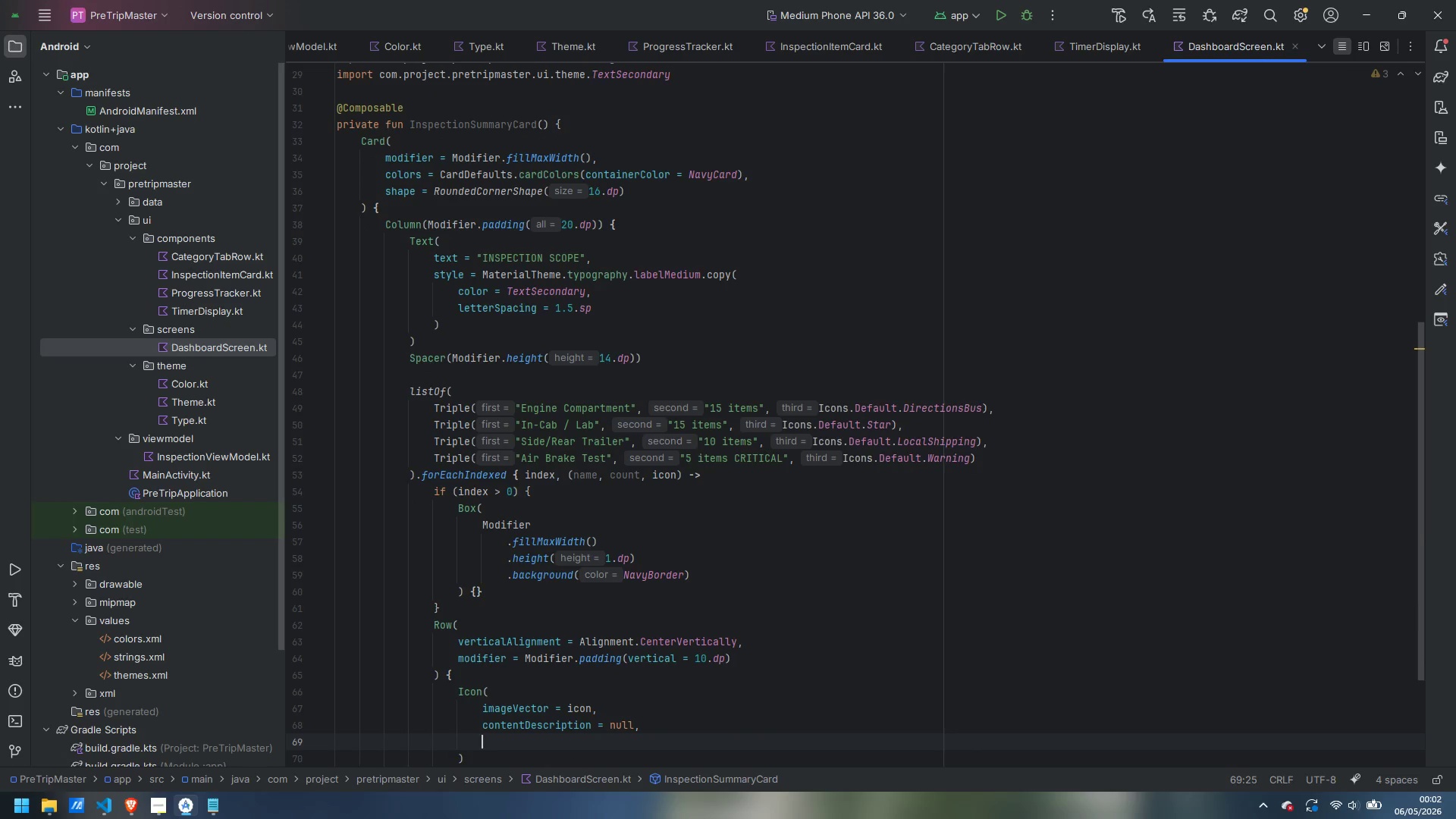 
type(tint = if (index == 3)
 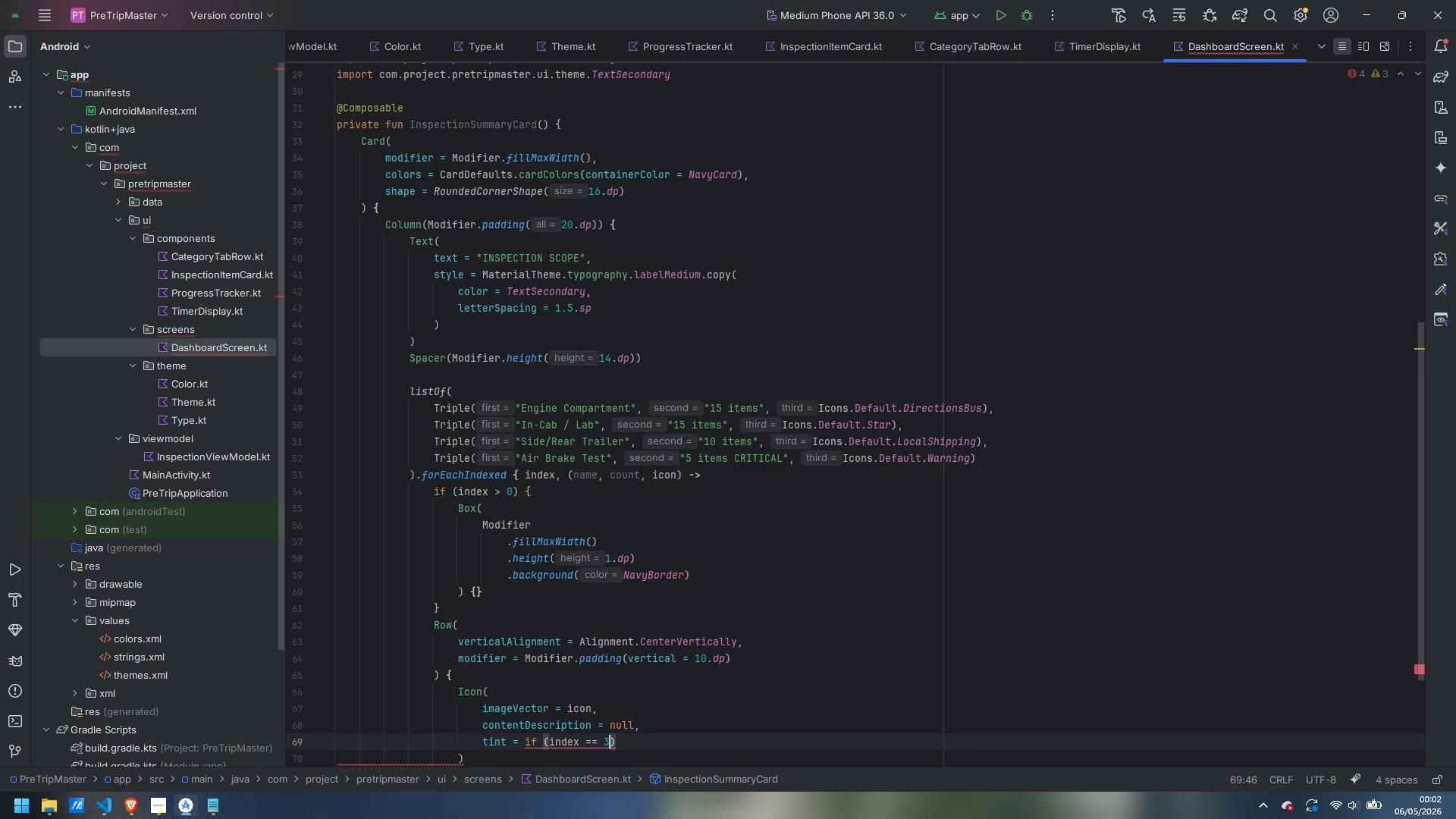 
key(ArrowRight)
 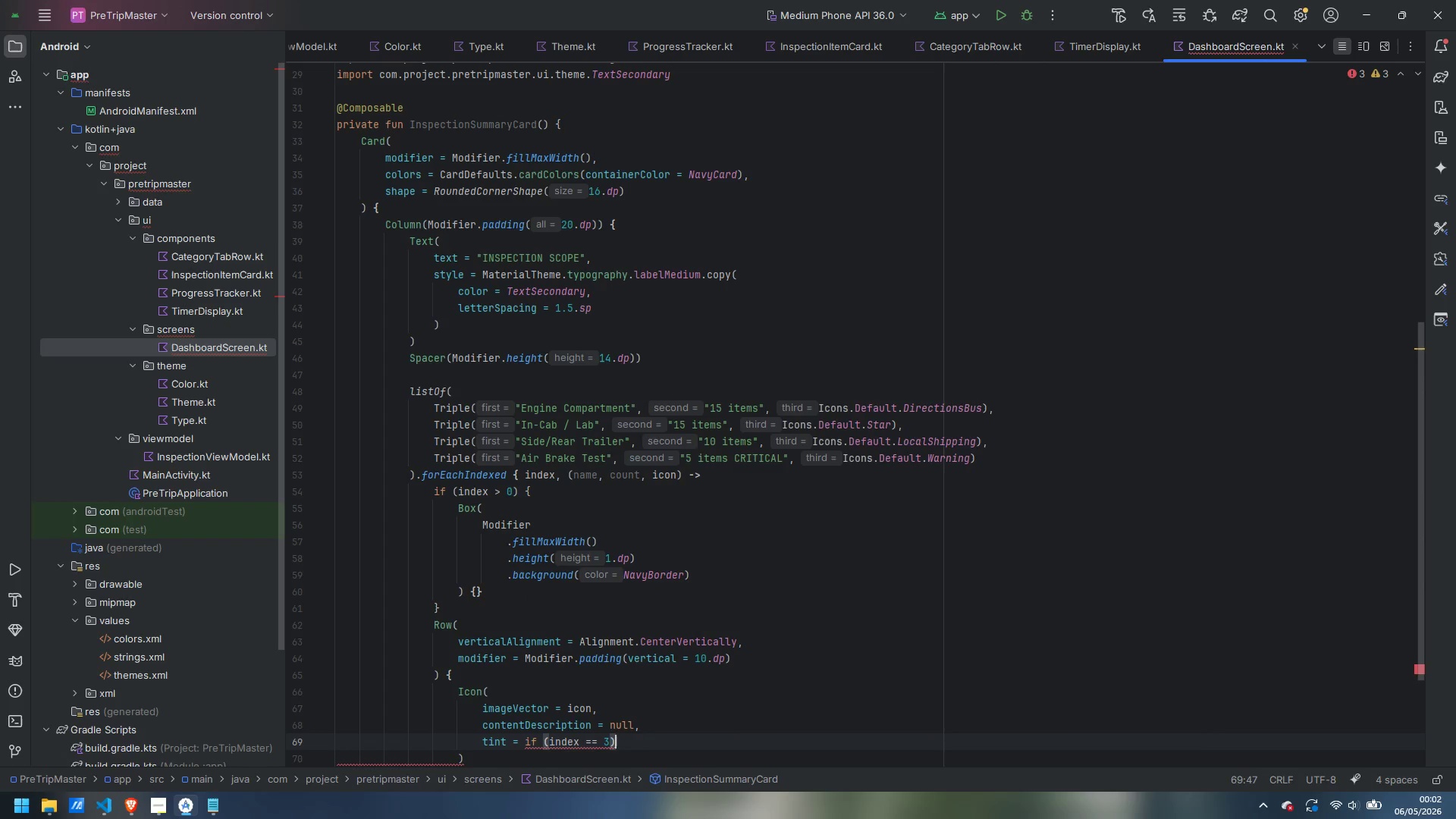 
type( CriticalRed)
 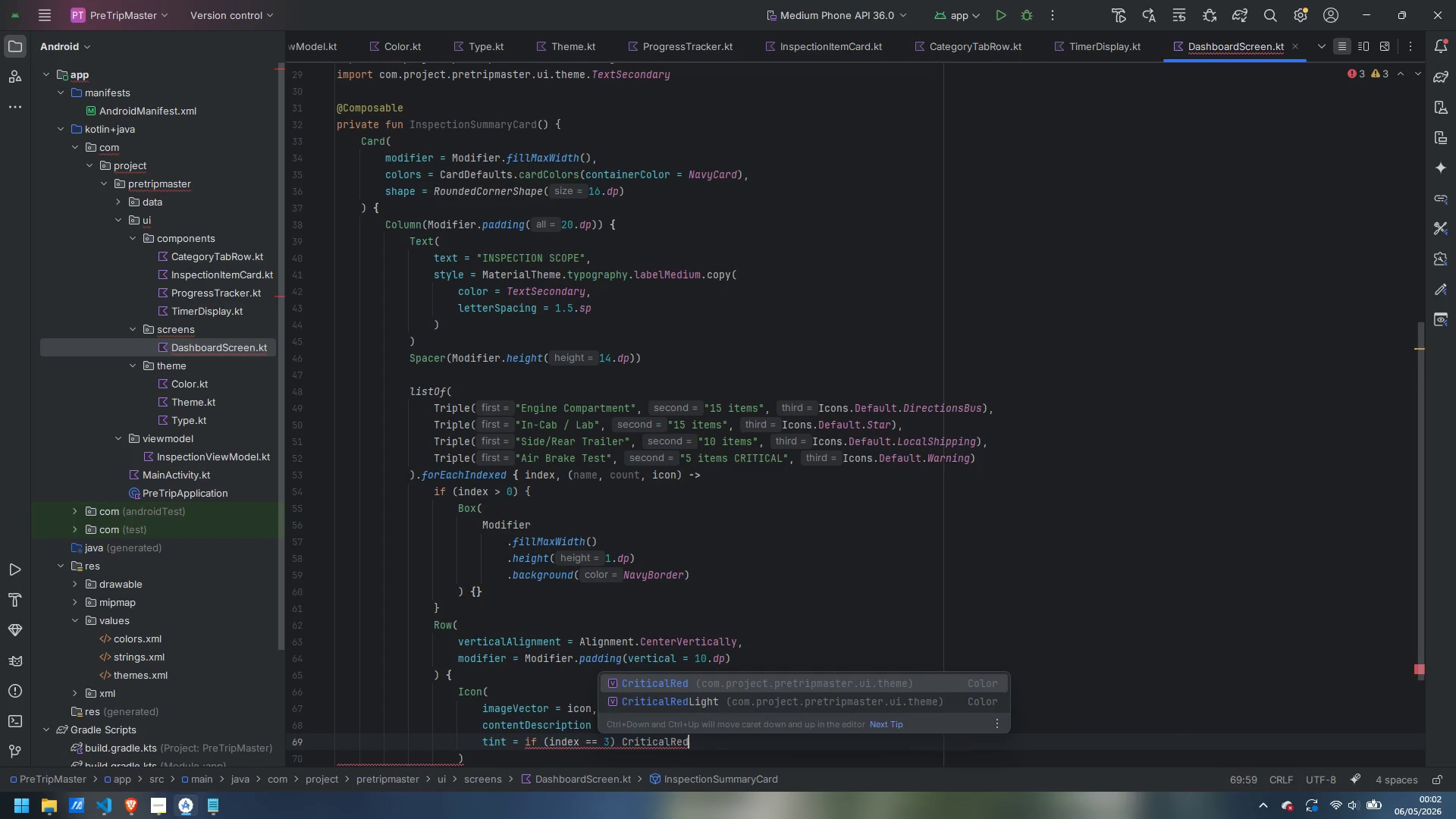 
key(Enter)
 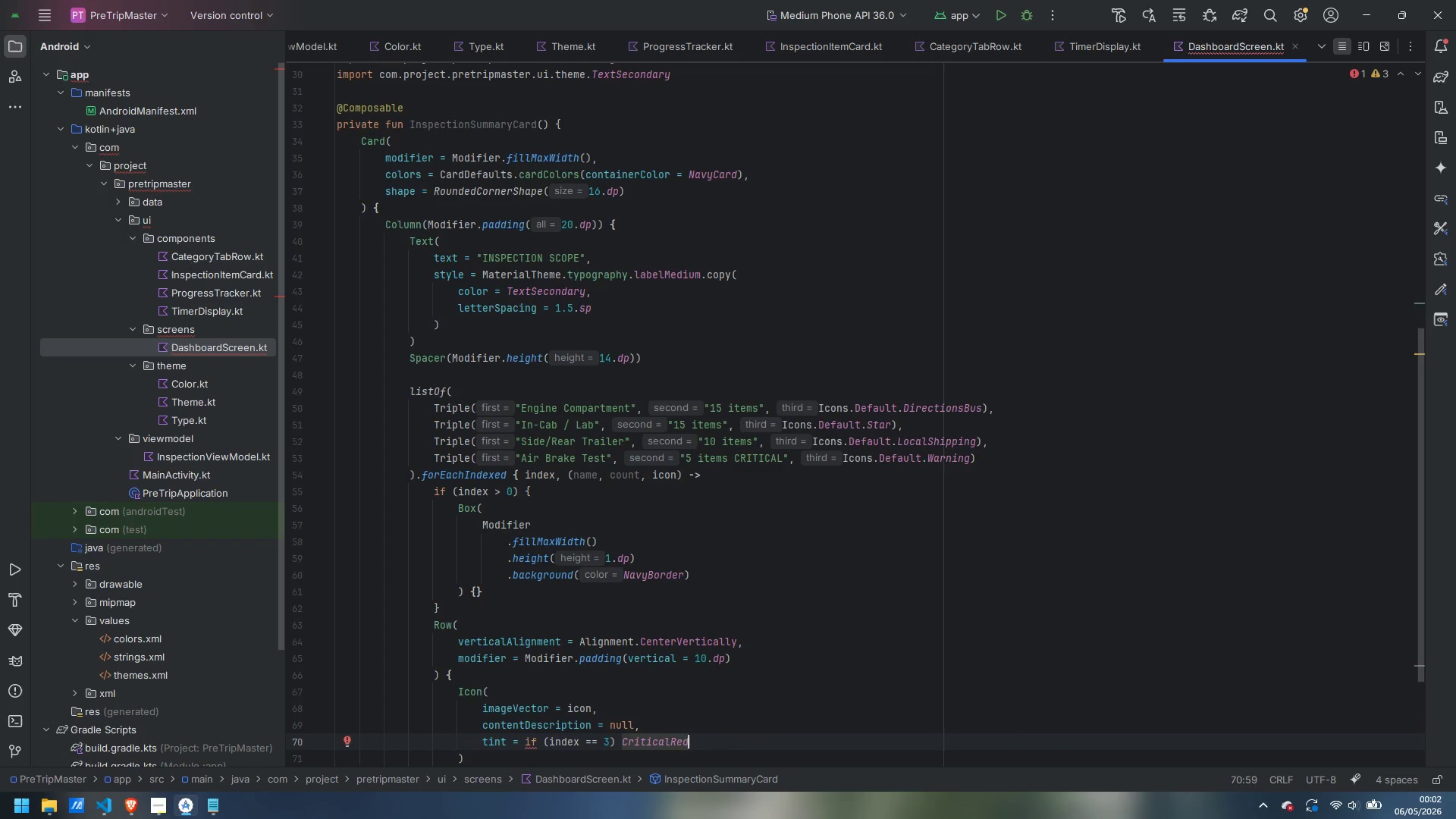 
type( else TruckAm)
 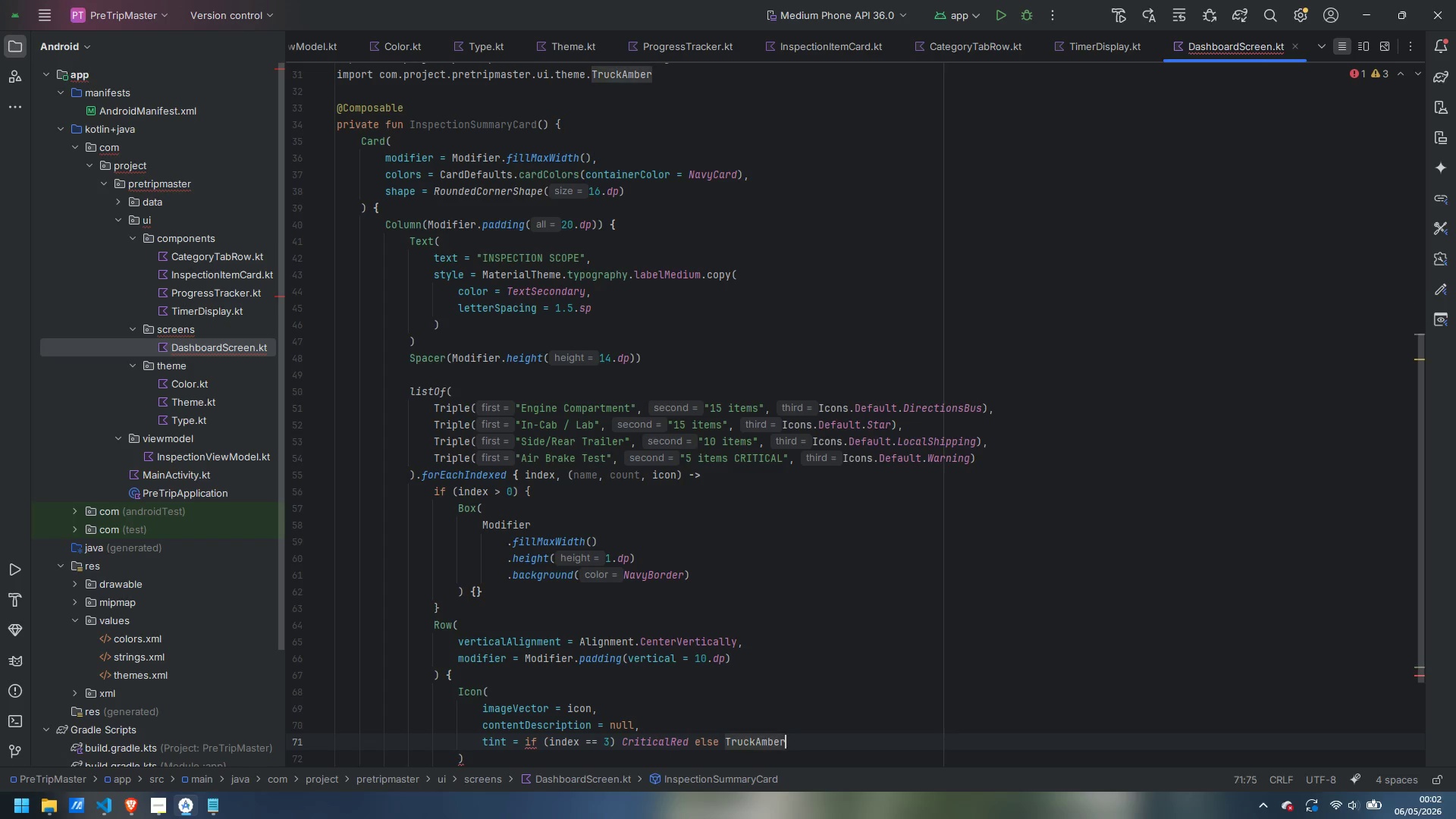 
 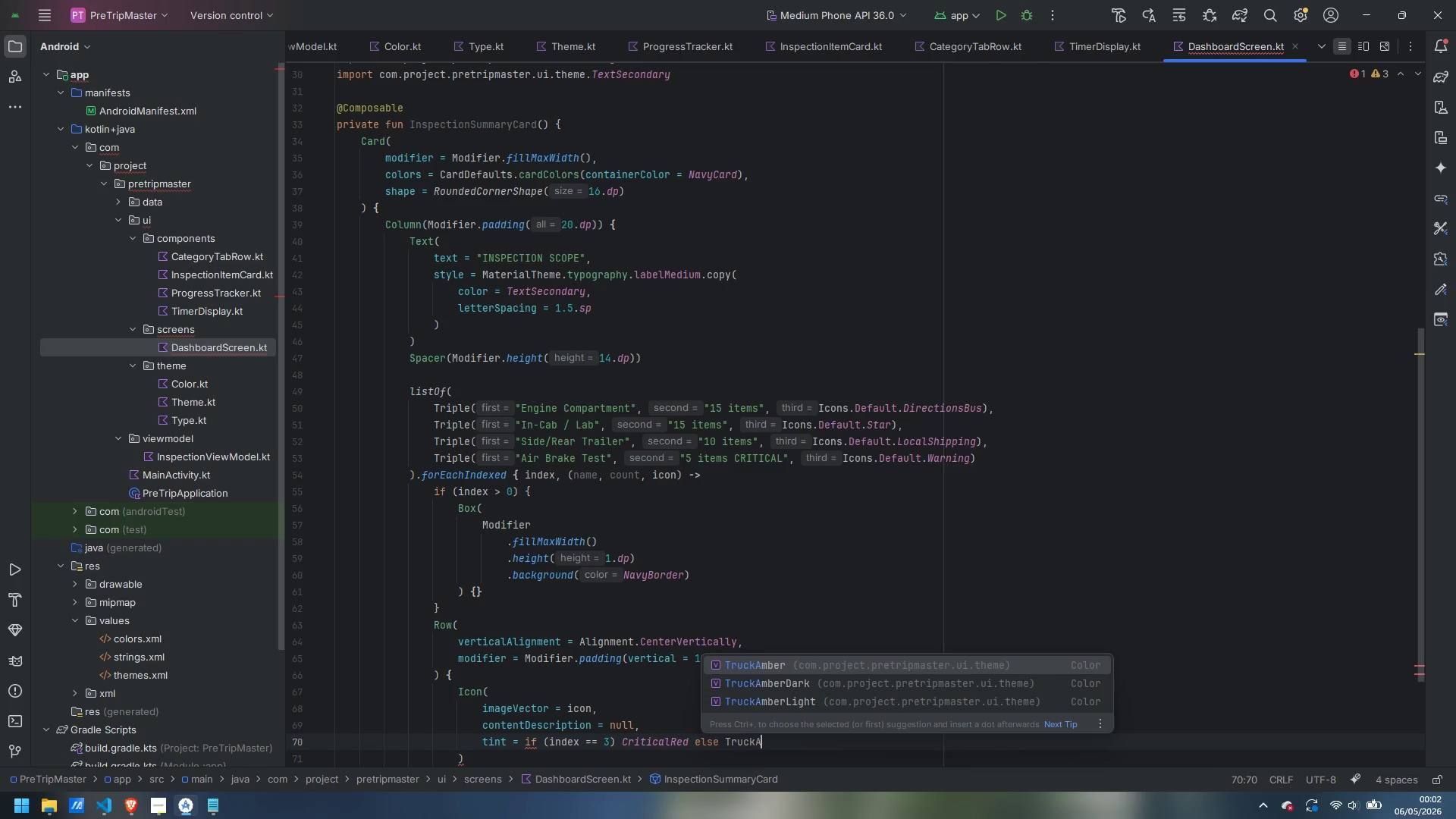 
key(Enter)
 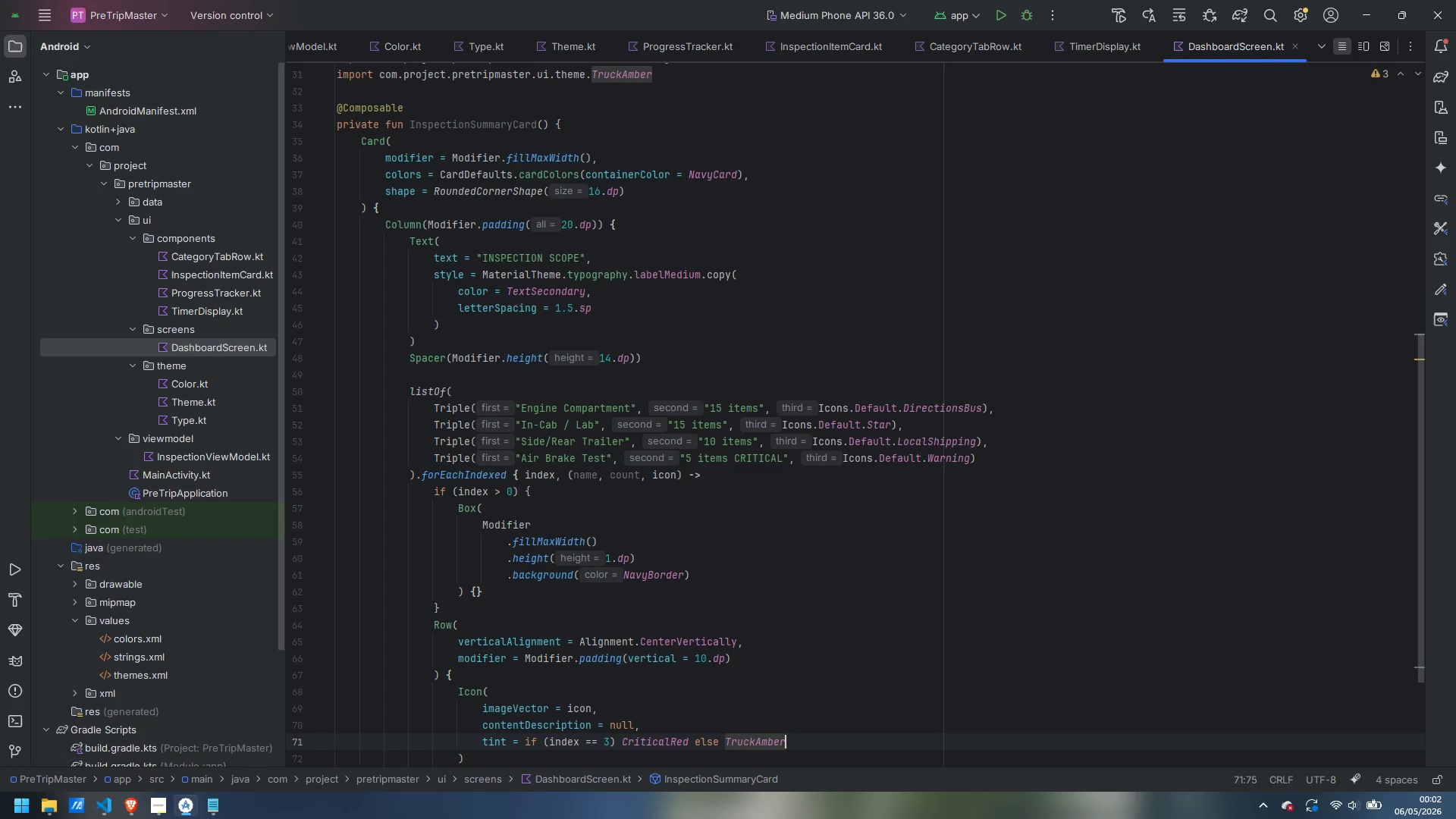 
key(Comma)
 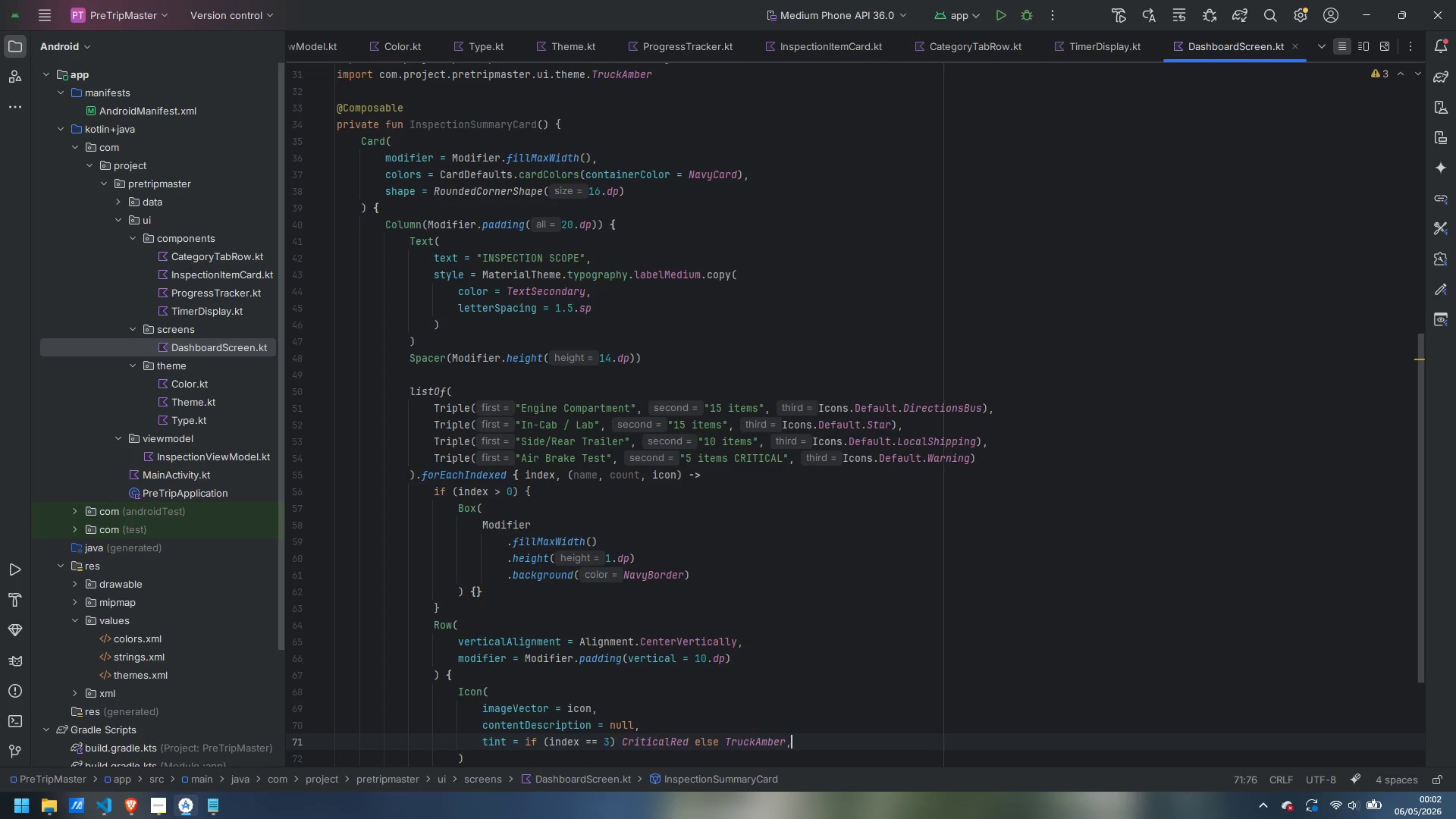 
key(Enter)
 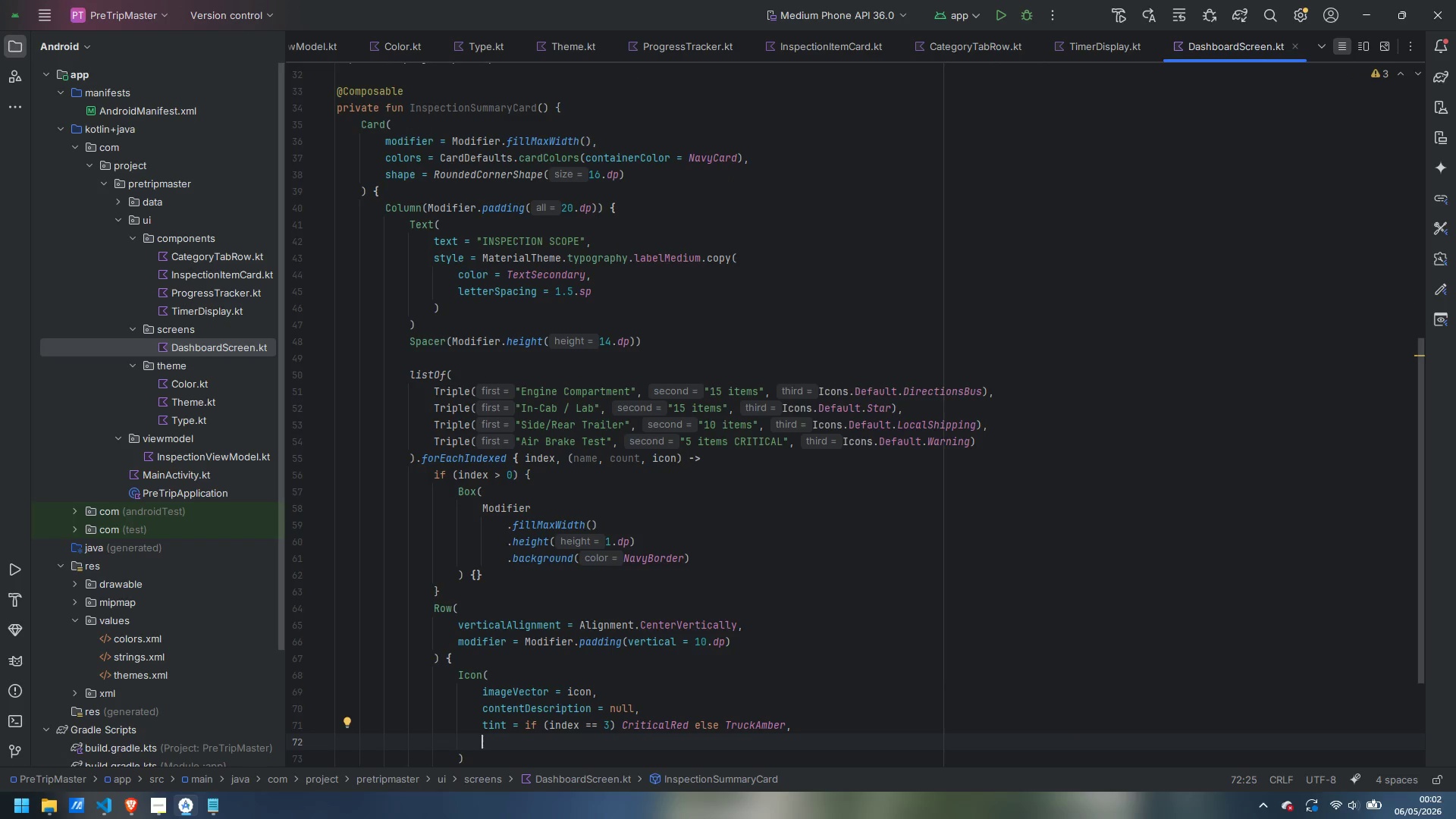 
type(modifier)
 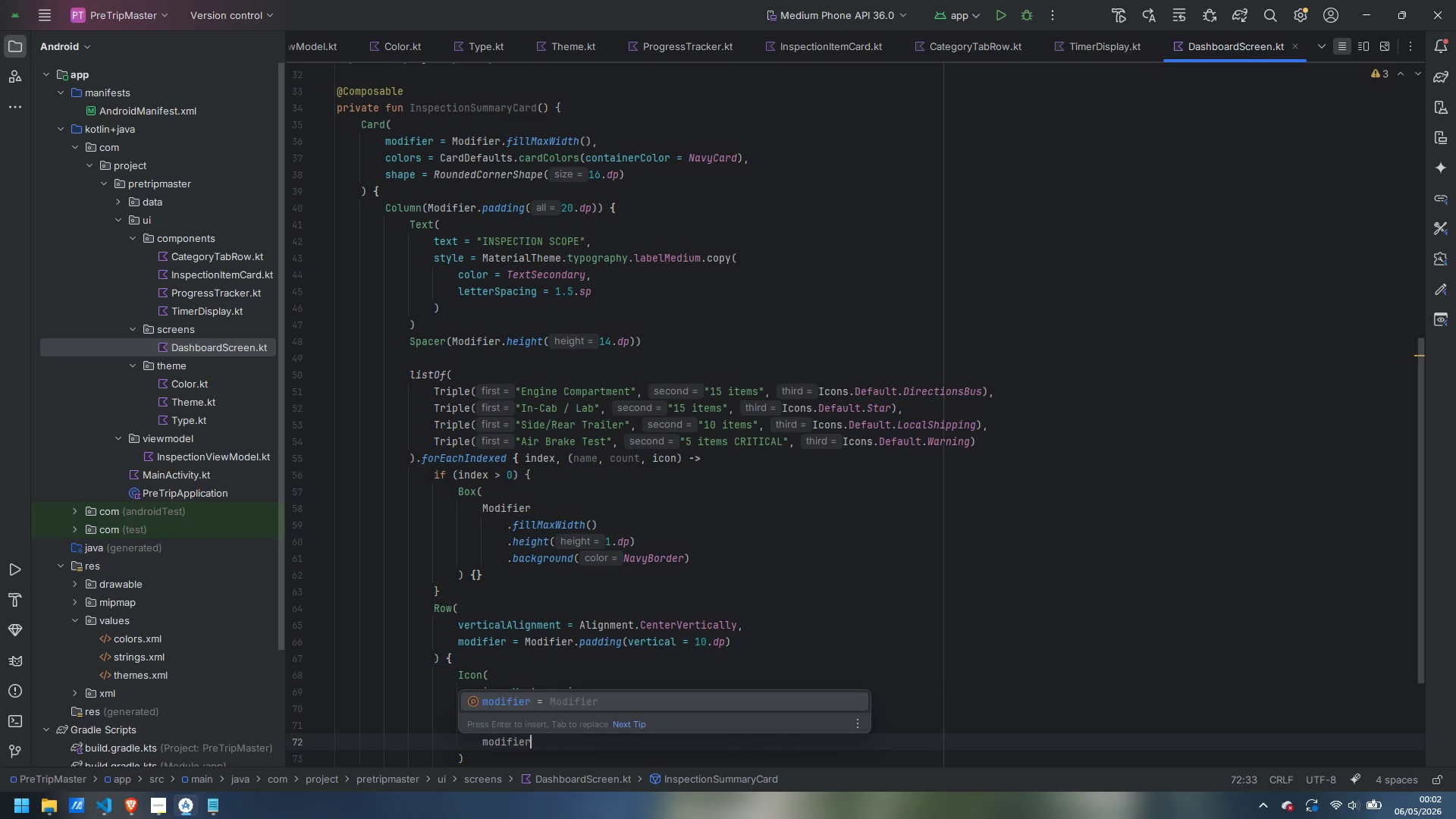 
key(Enter)
 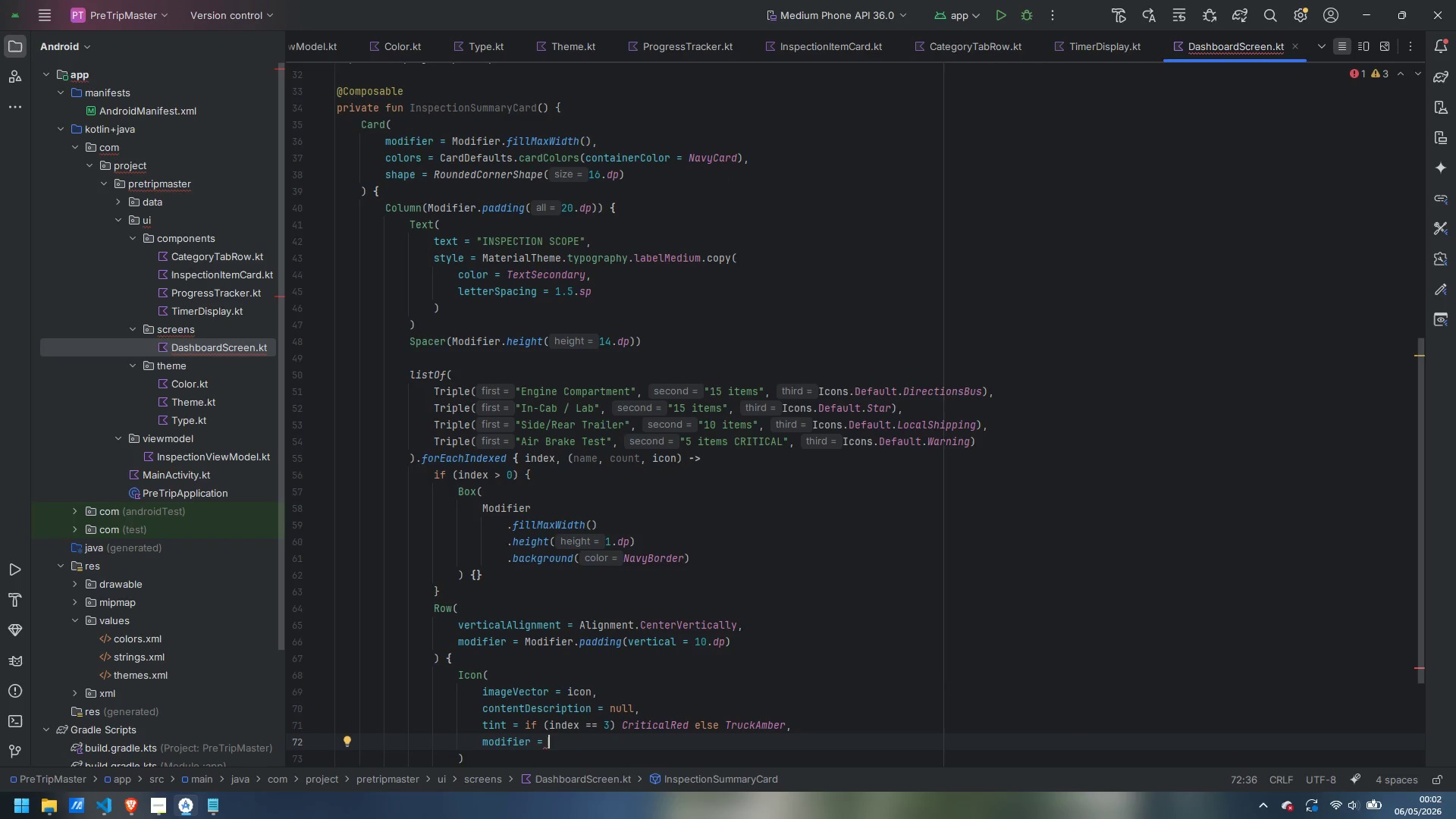 
type(Modifier.size)
 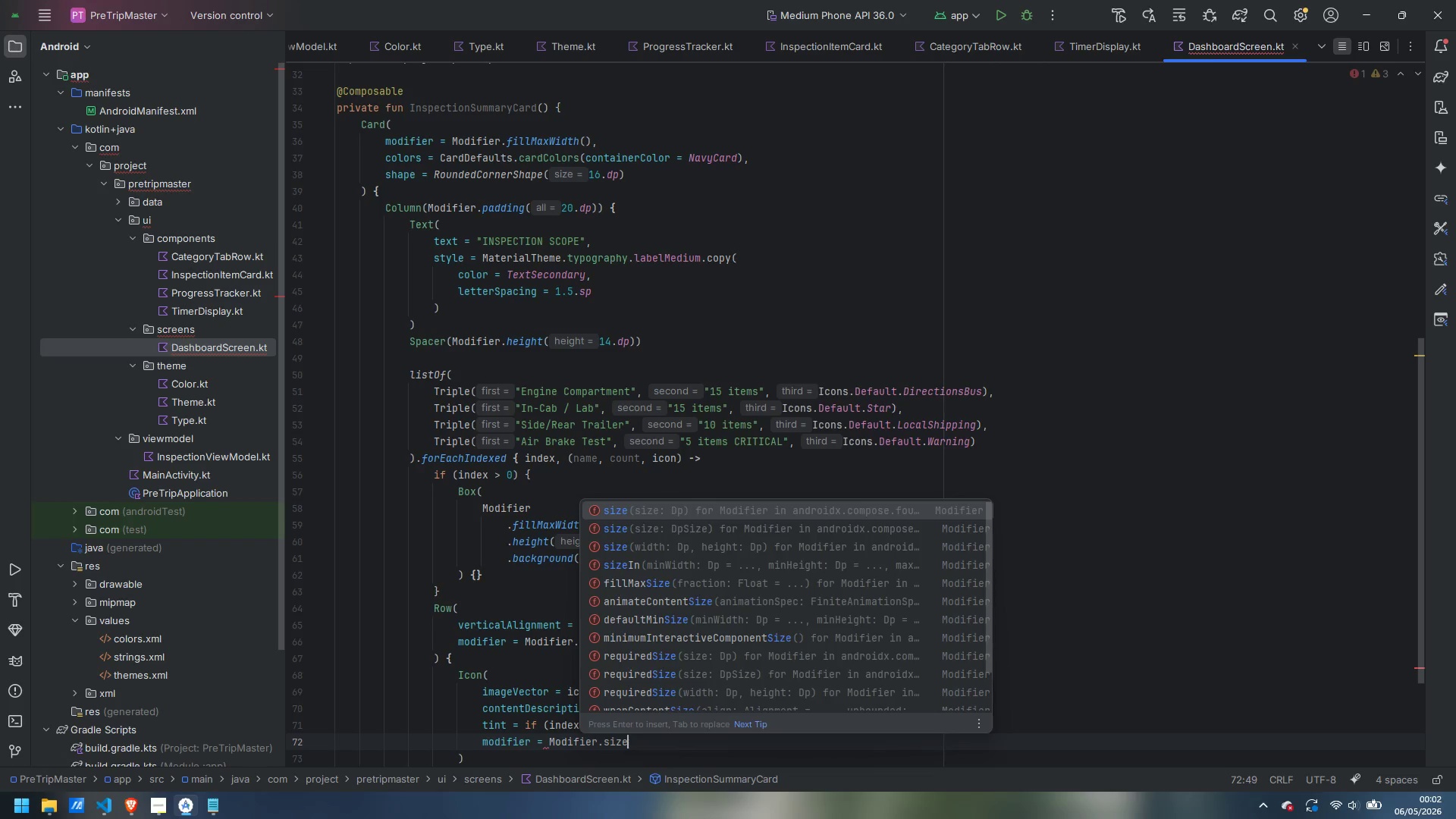 
key(Enter)
 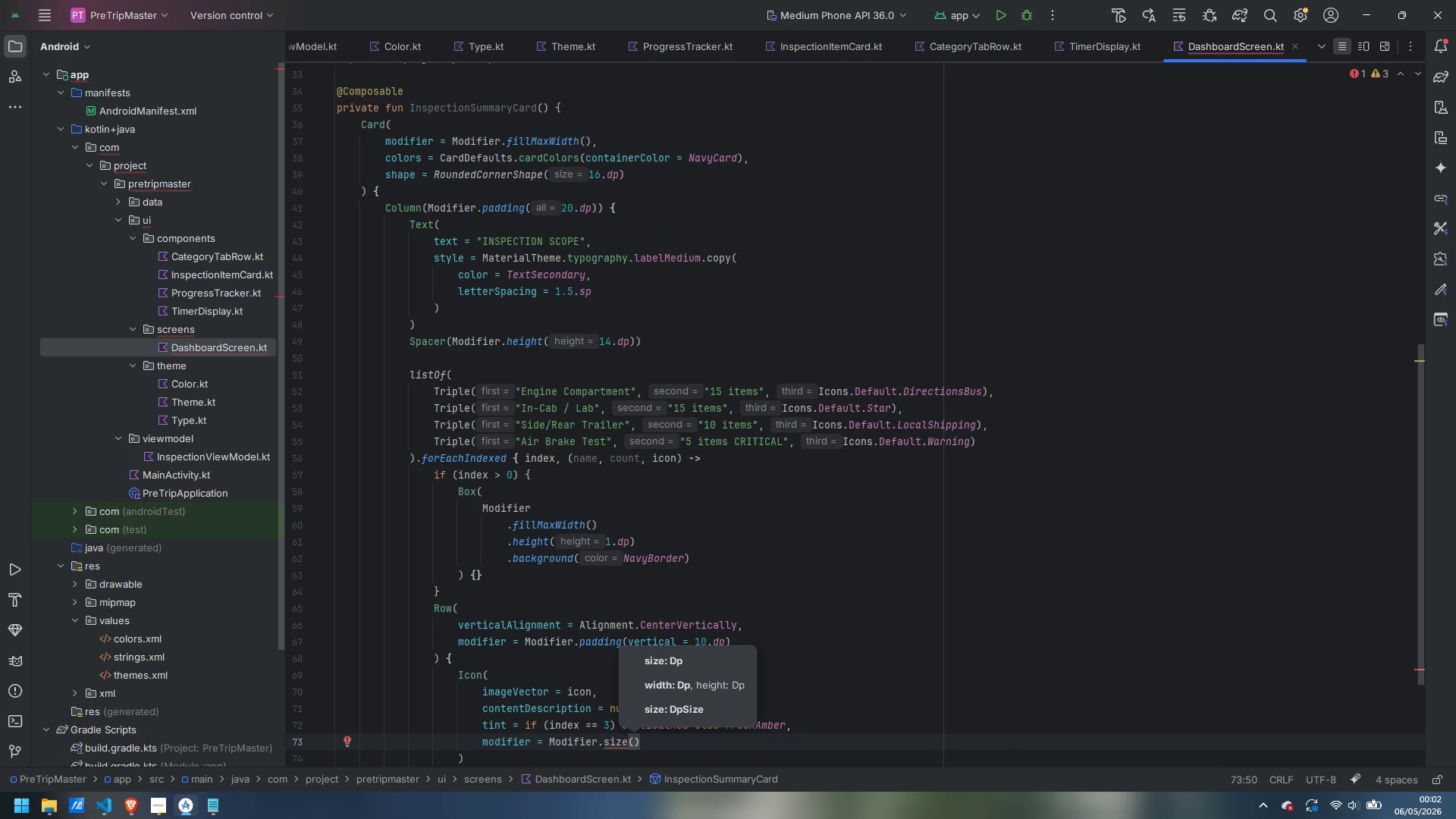 
type(18.dp)
 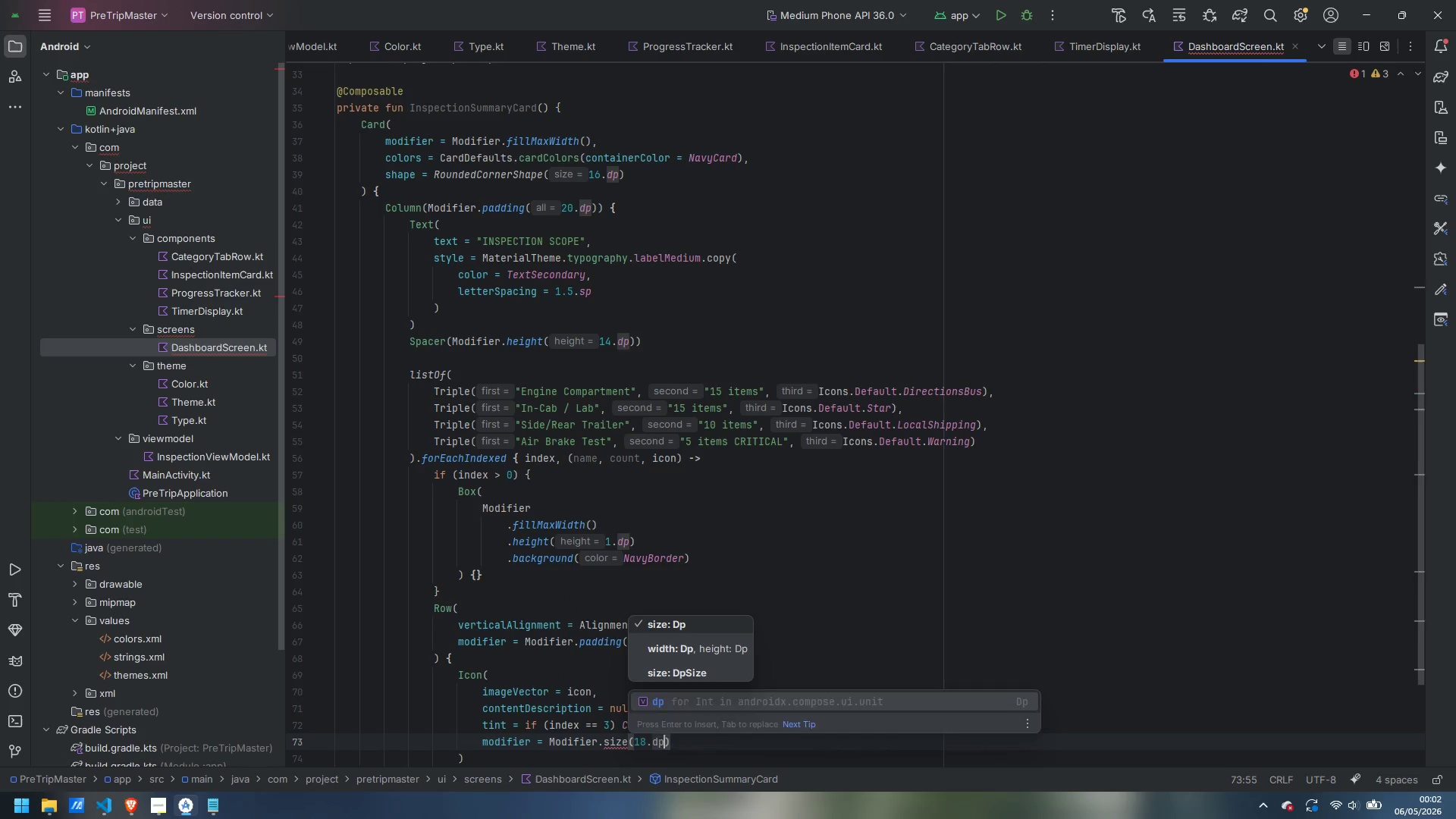 
key(ArrowRight)
 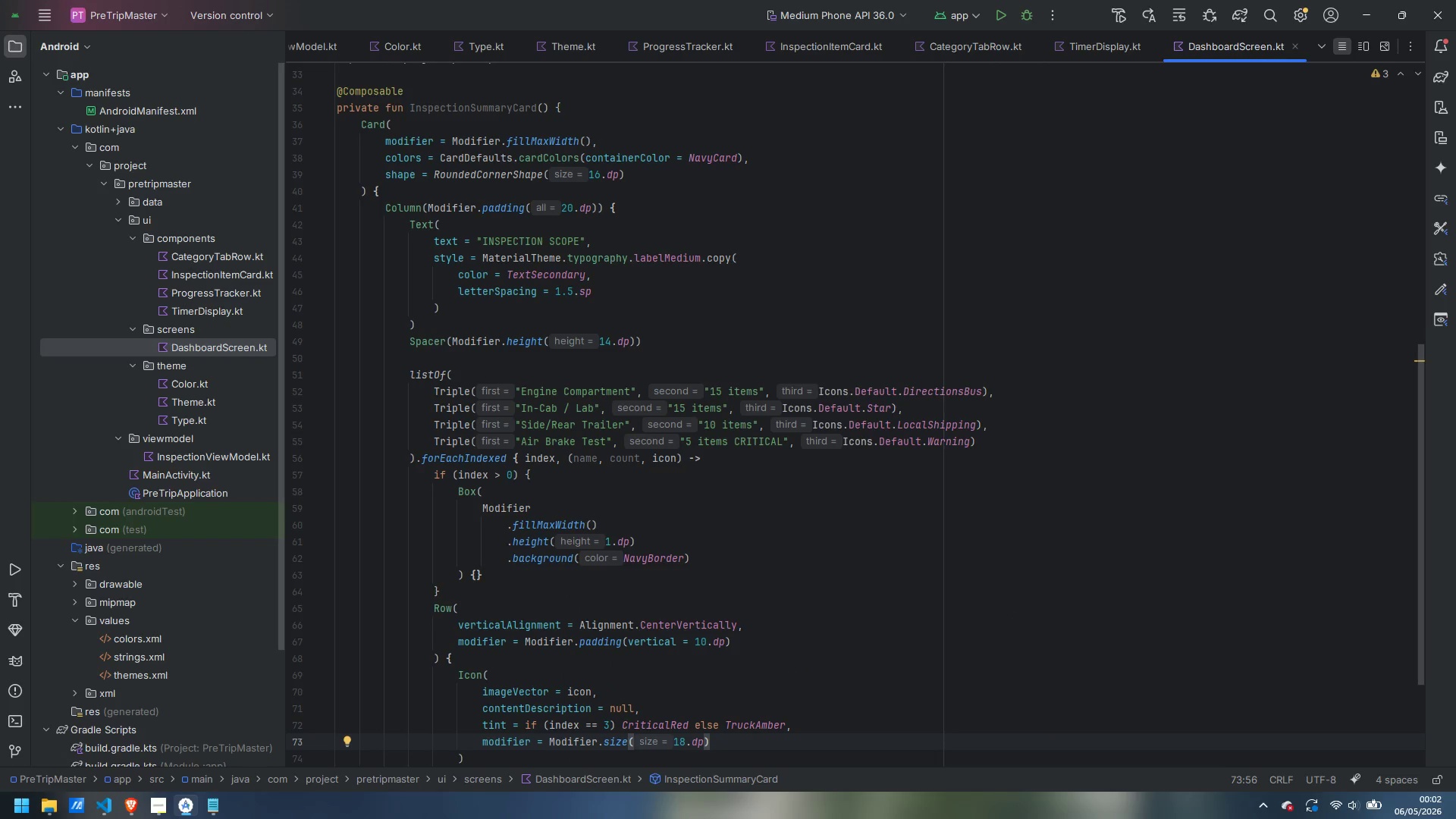 
key(ArrowDown)
 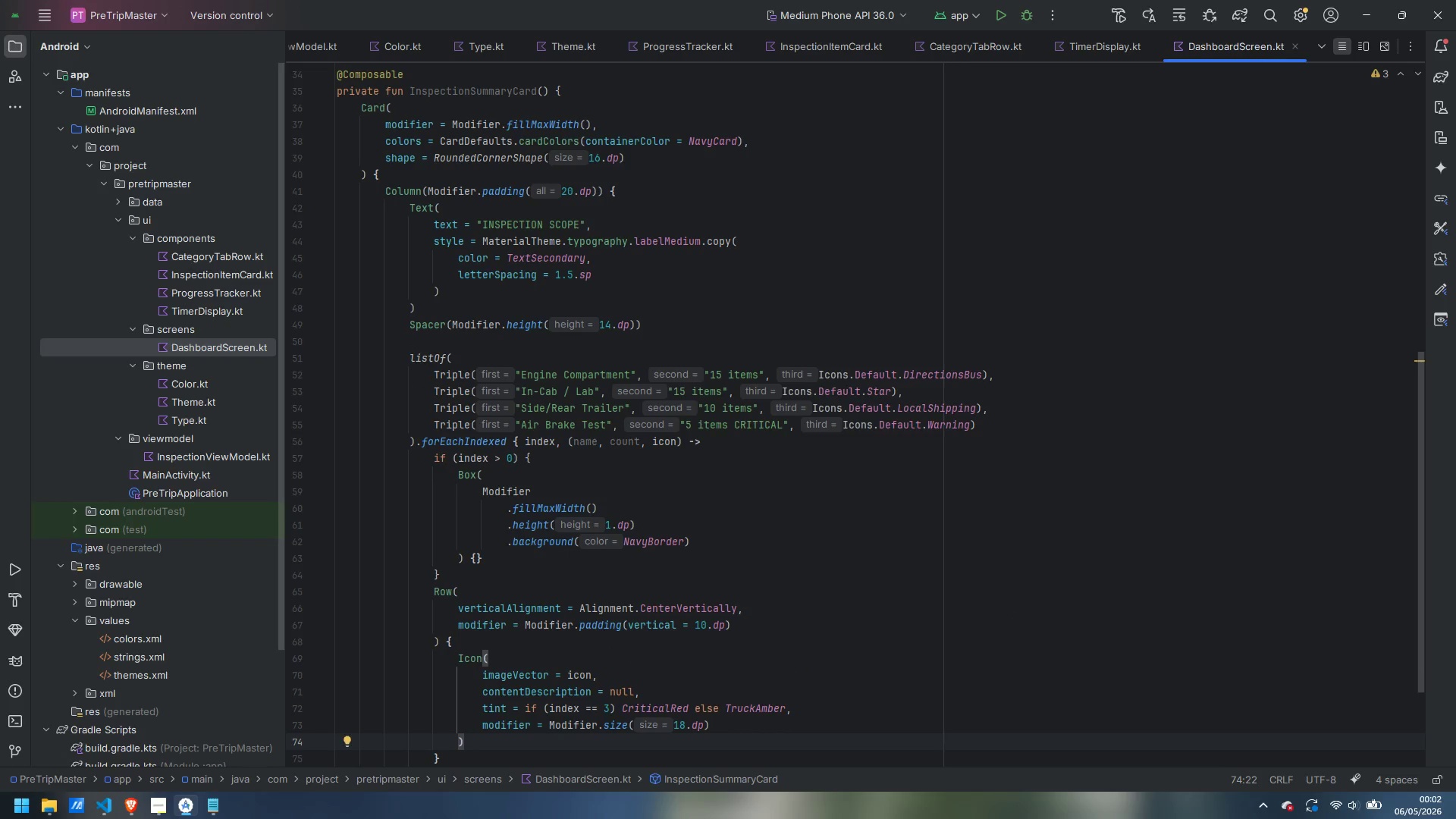 
key(Enter)
 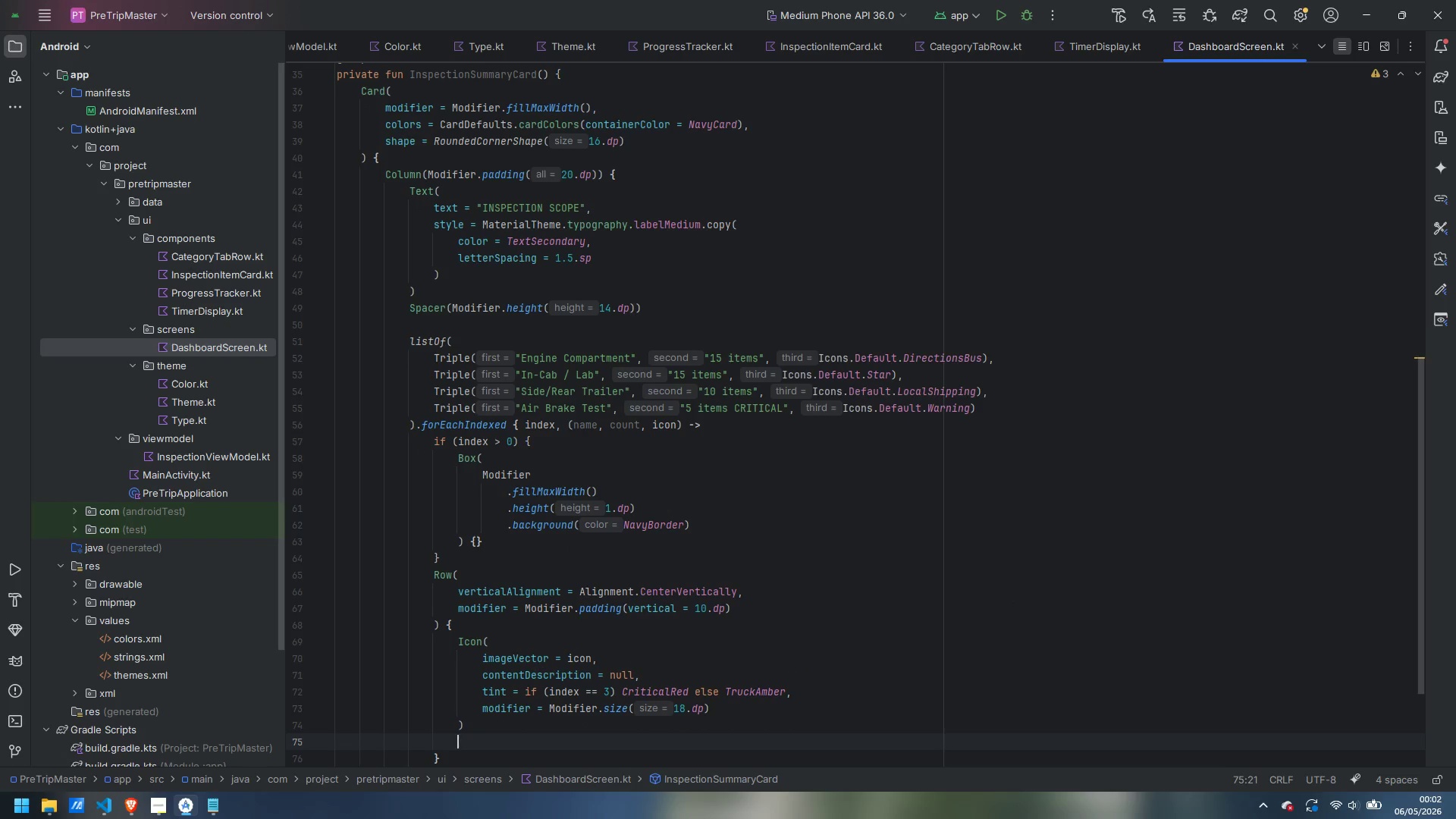 
type(Spae)
key(Backspace)
type(cer)
 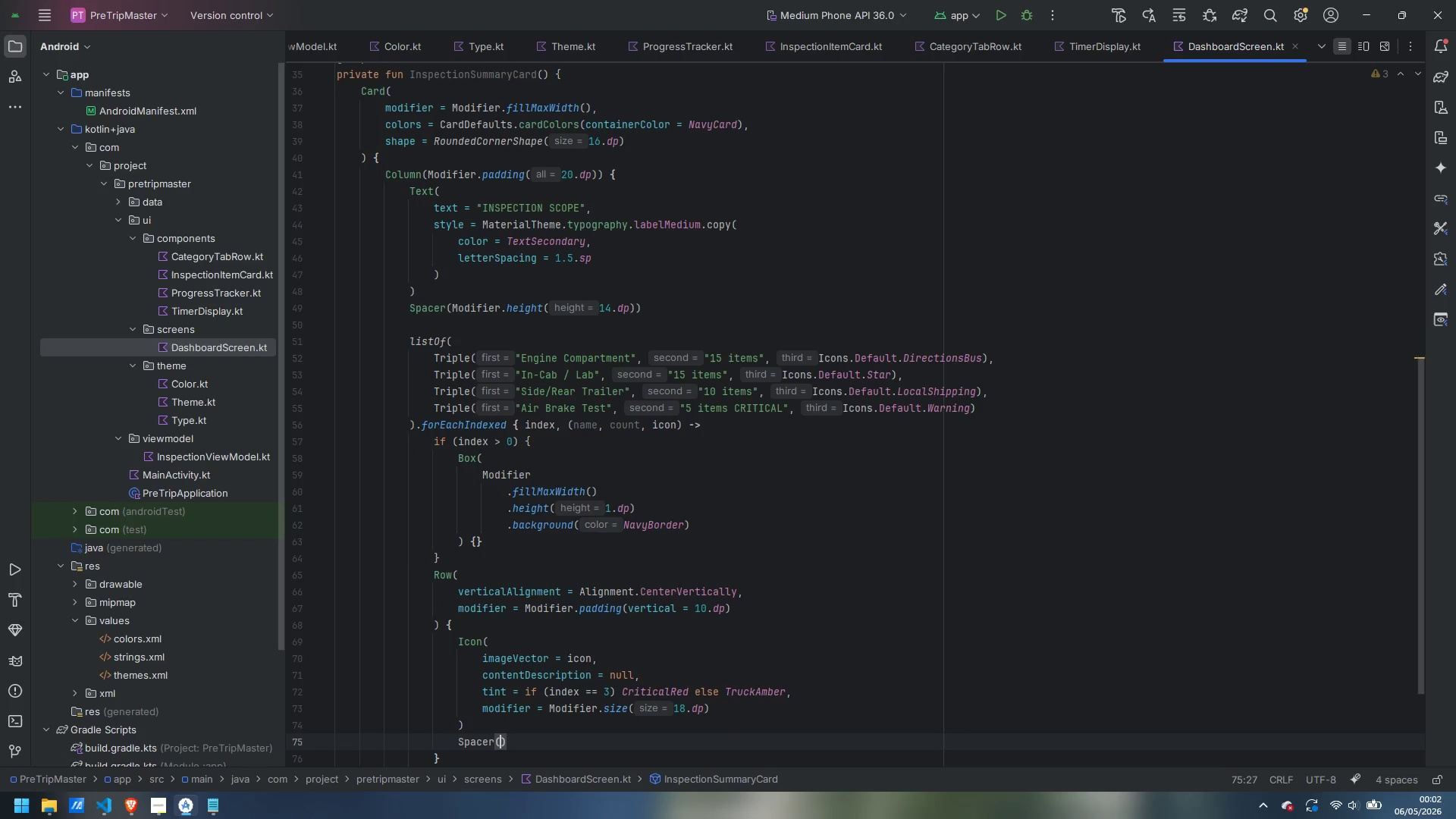 
key(Enter)
 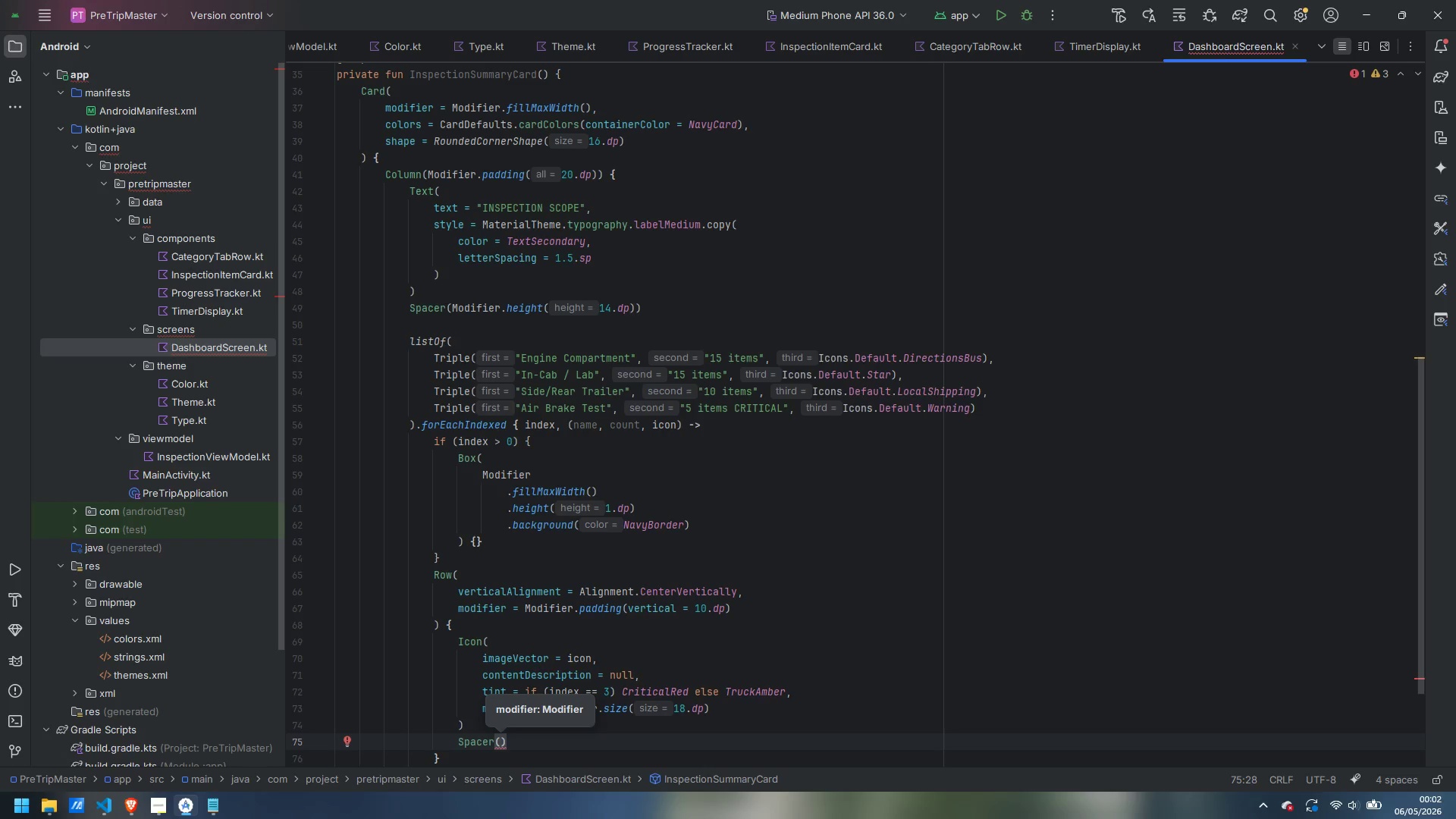 
type(Modifi)
 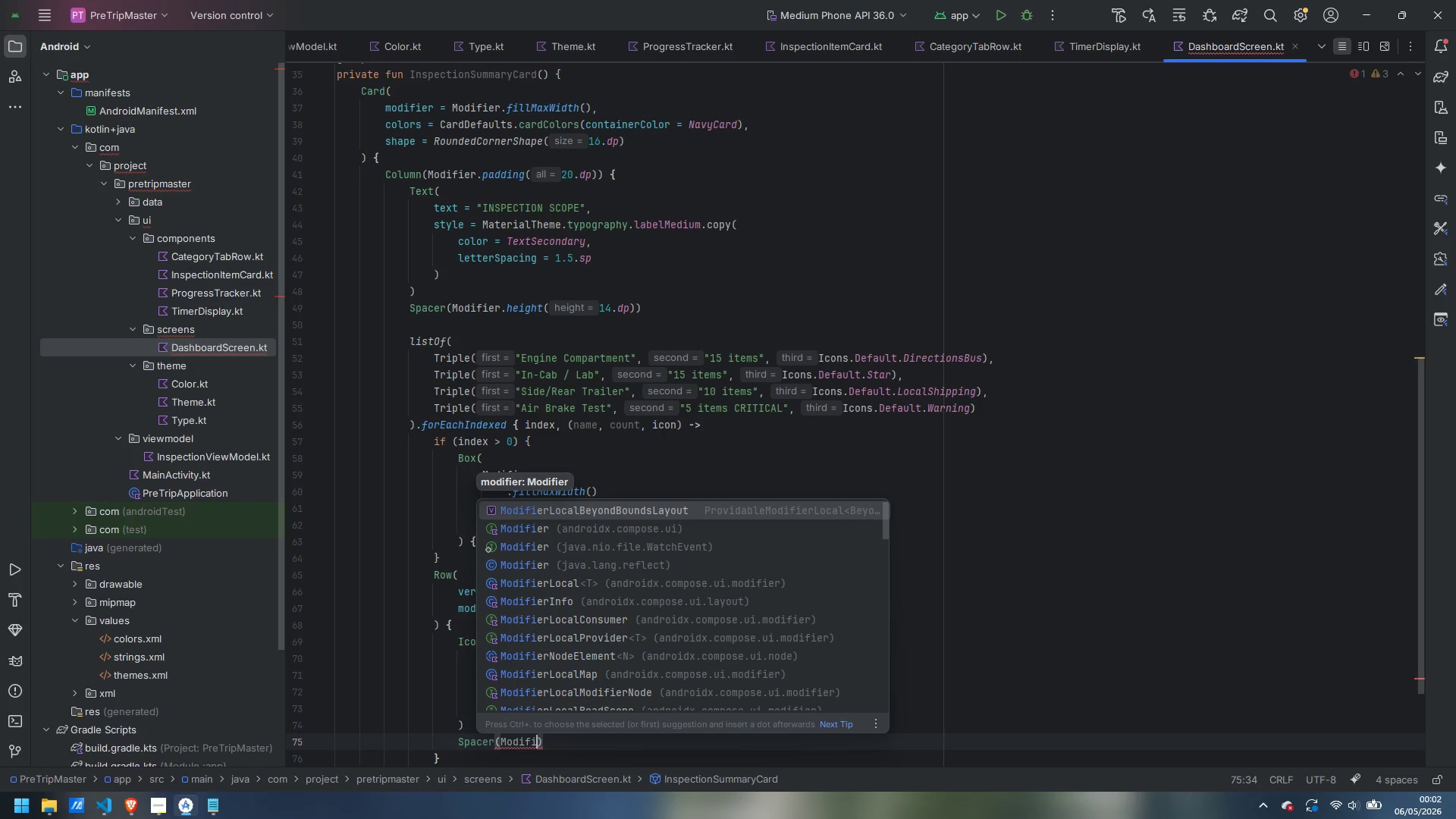 
type(er.wo)
key(Backspace)
type(id)
 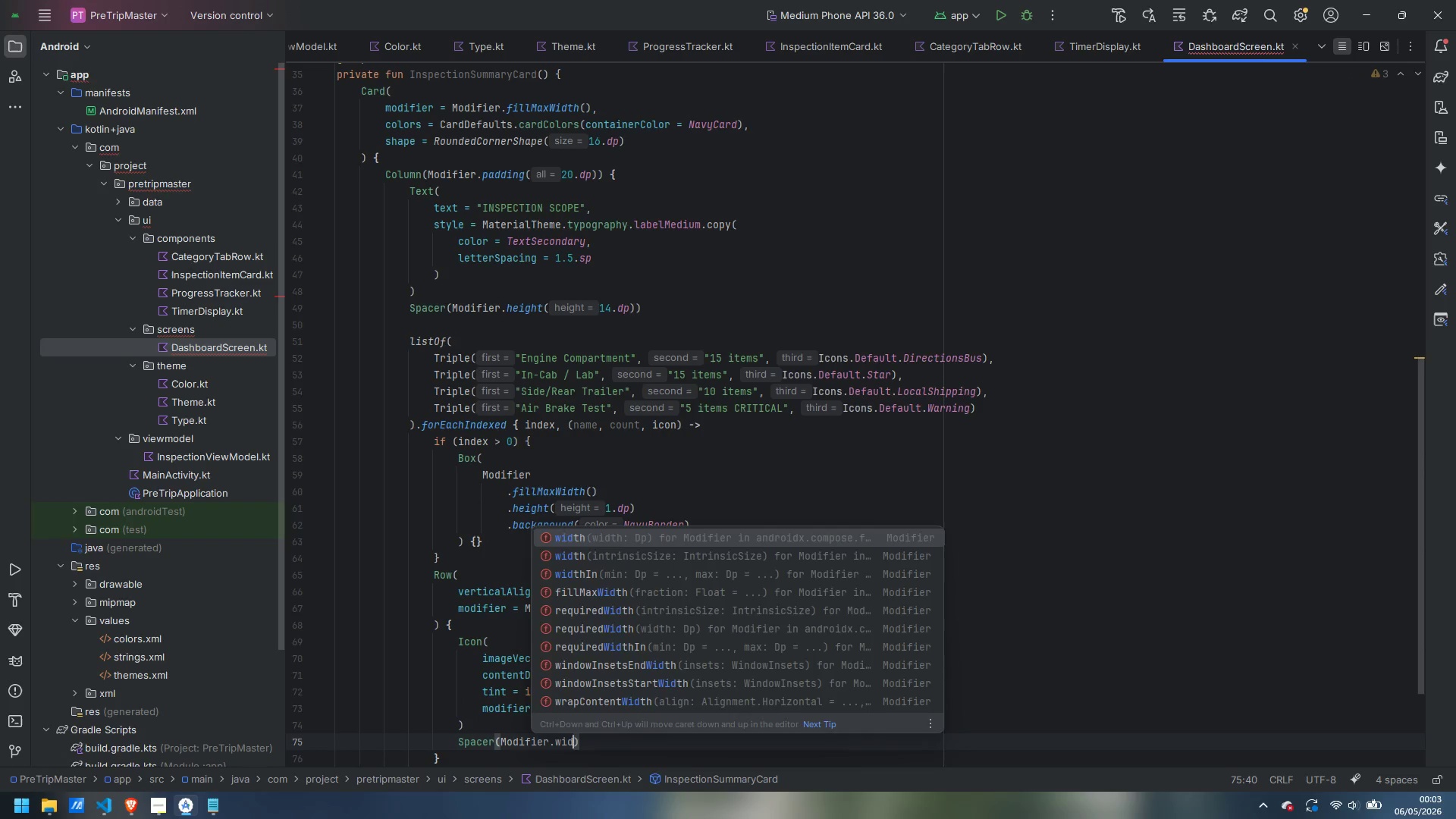 
key(Enter)
 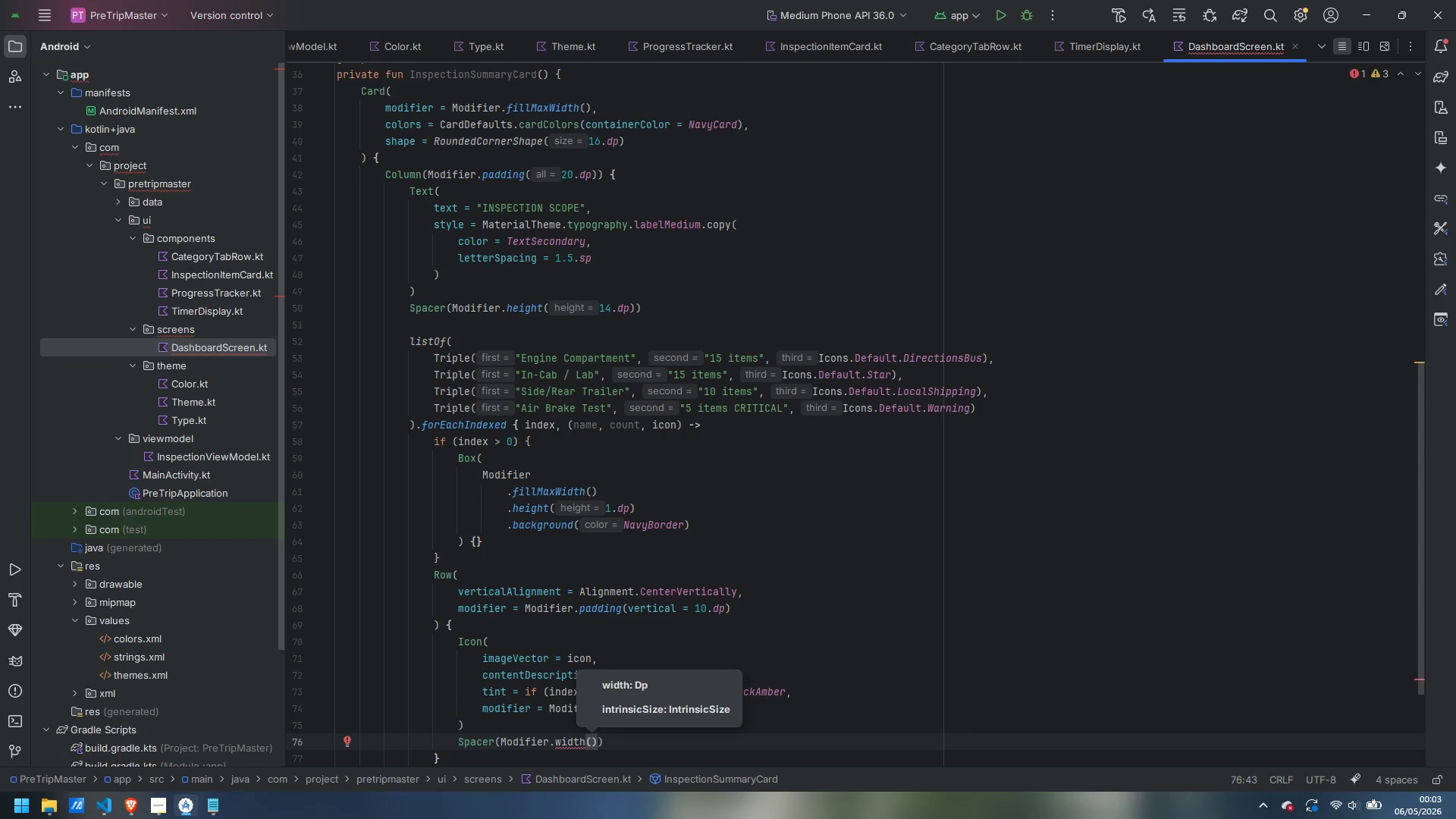 
type(12.dp)
 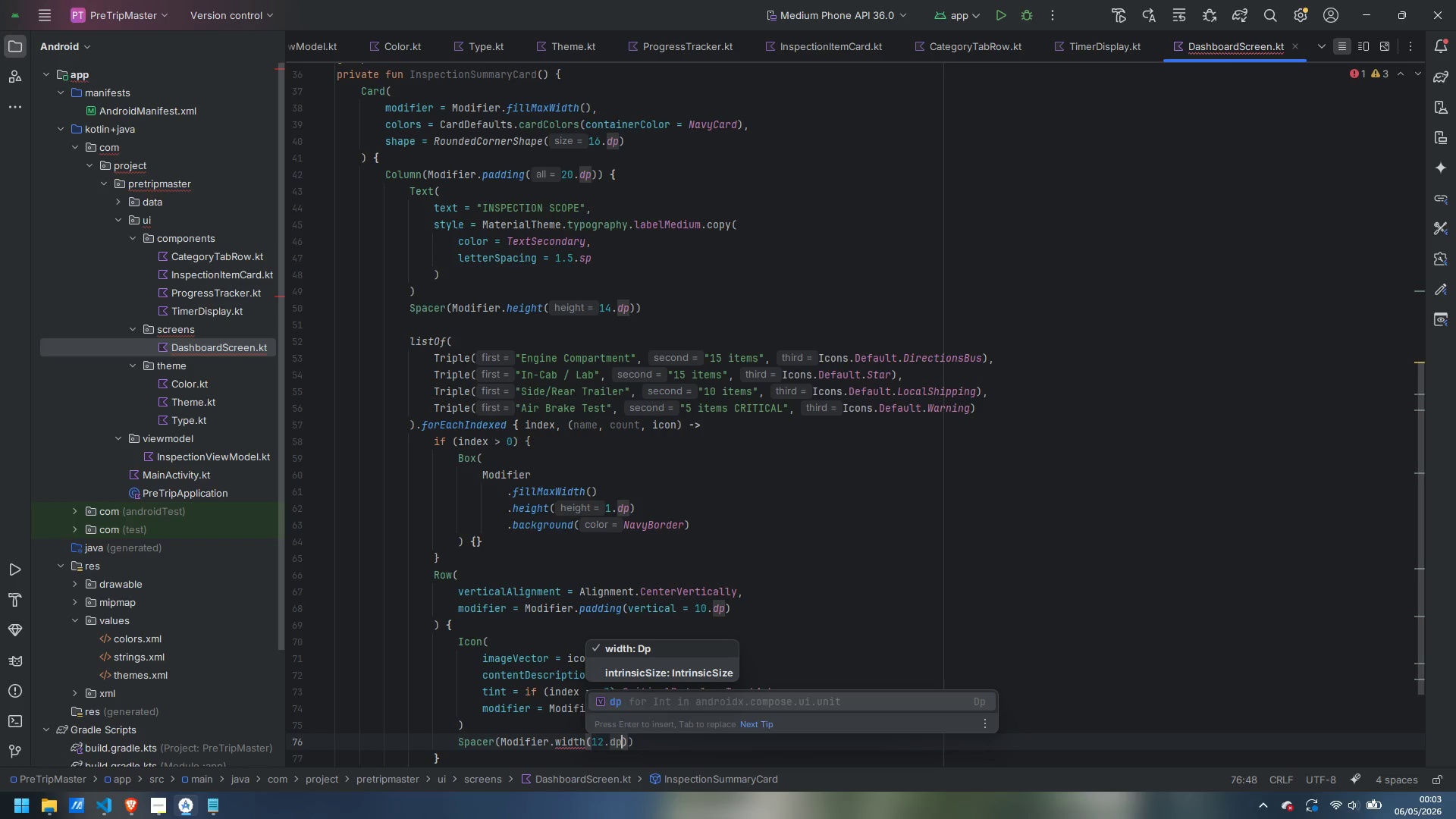 
key(Enter)
 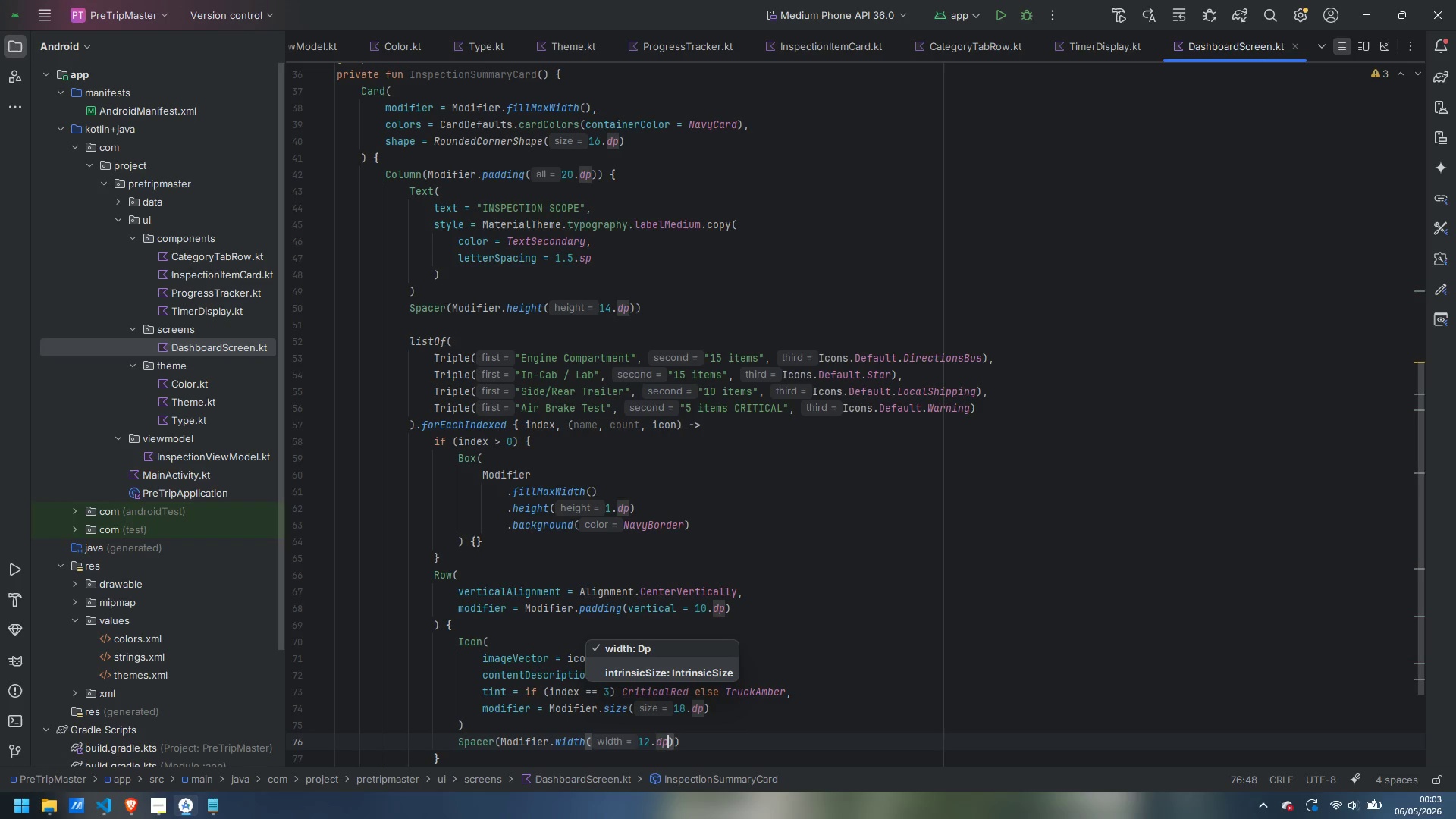 
key(ArrowRight)
 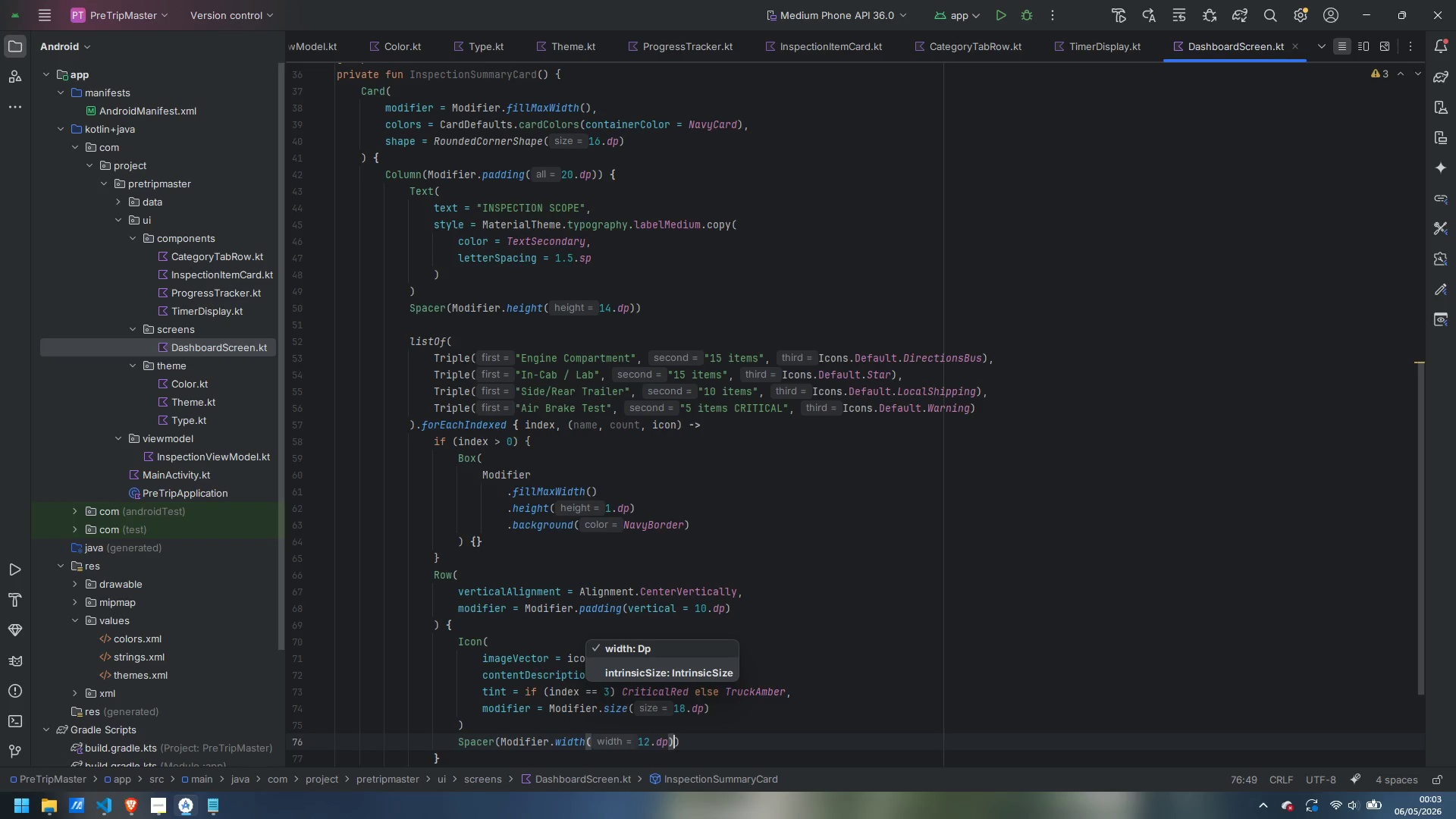 
key(ArrowRight)
 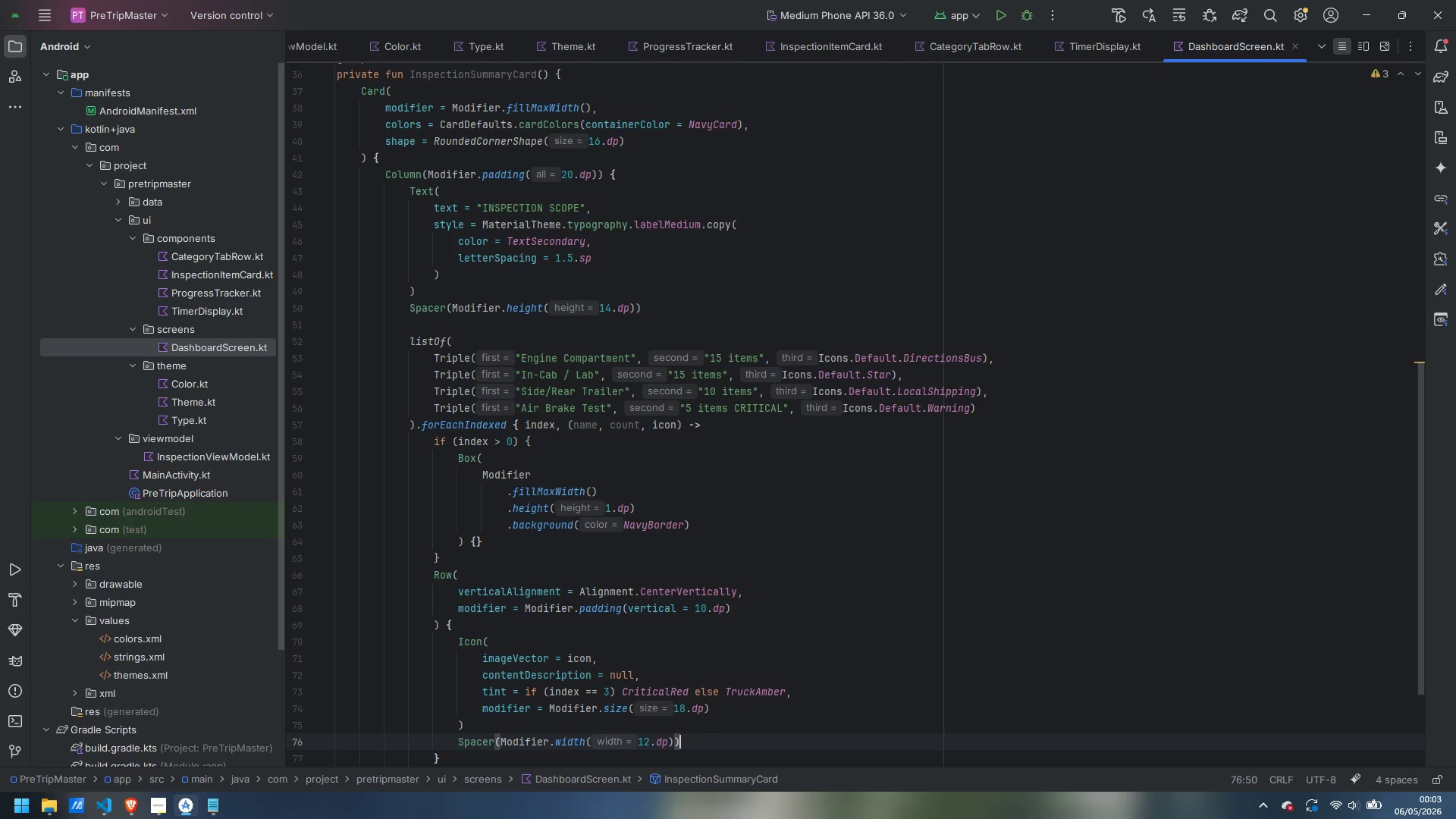 
key(Enter)
 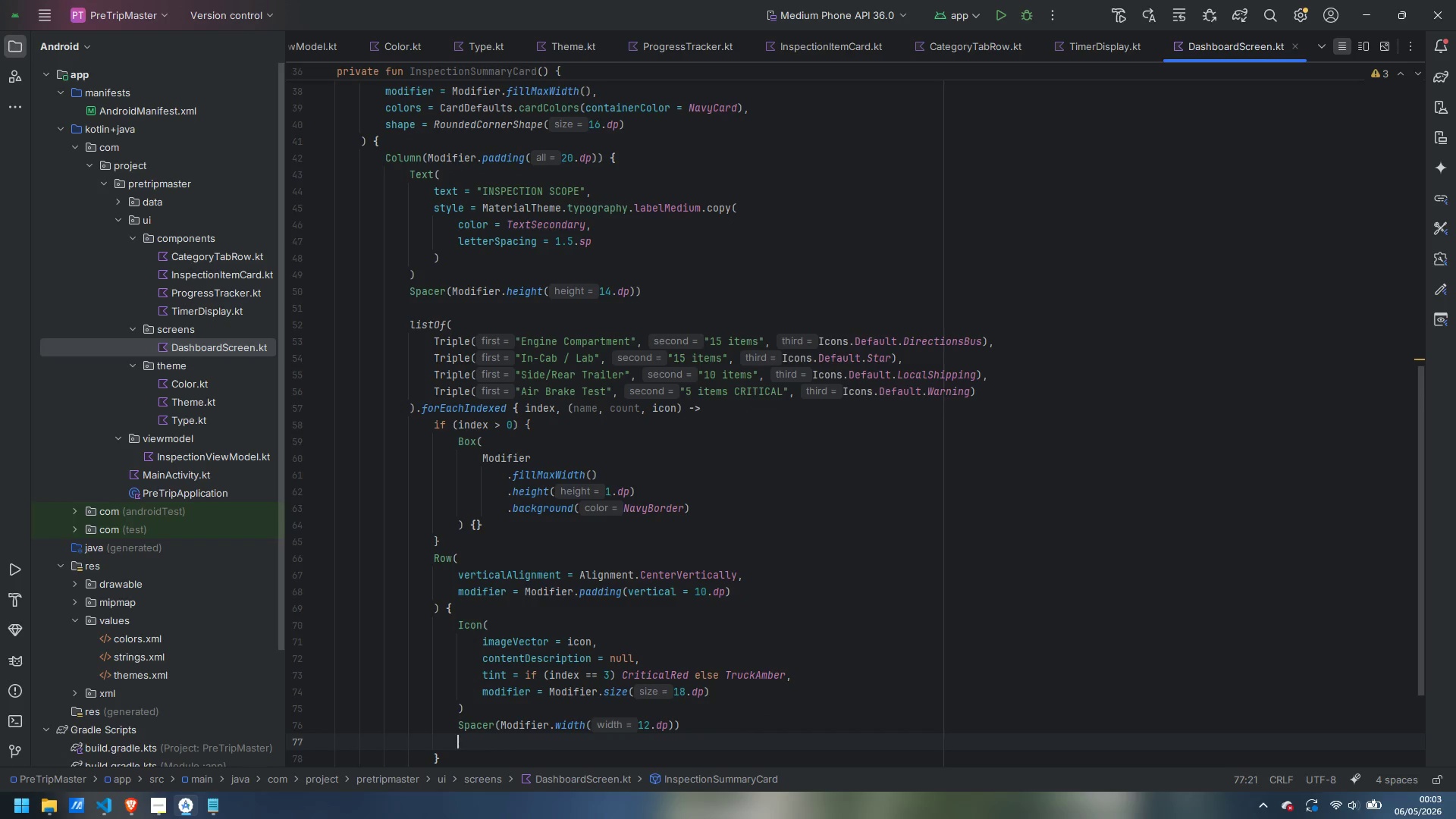 
type(Text)
 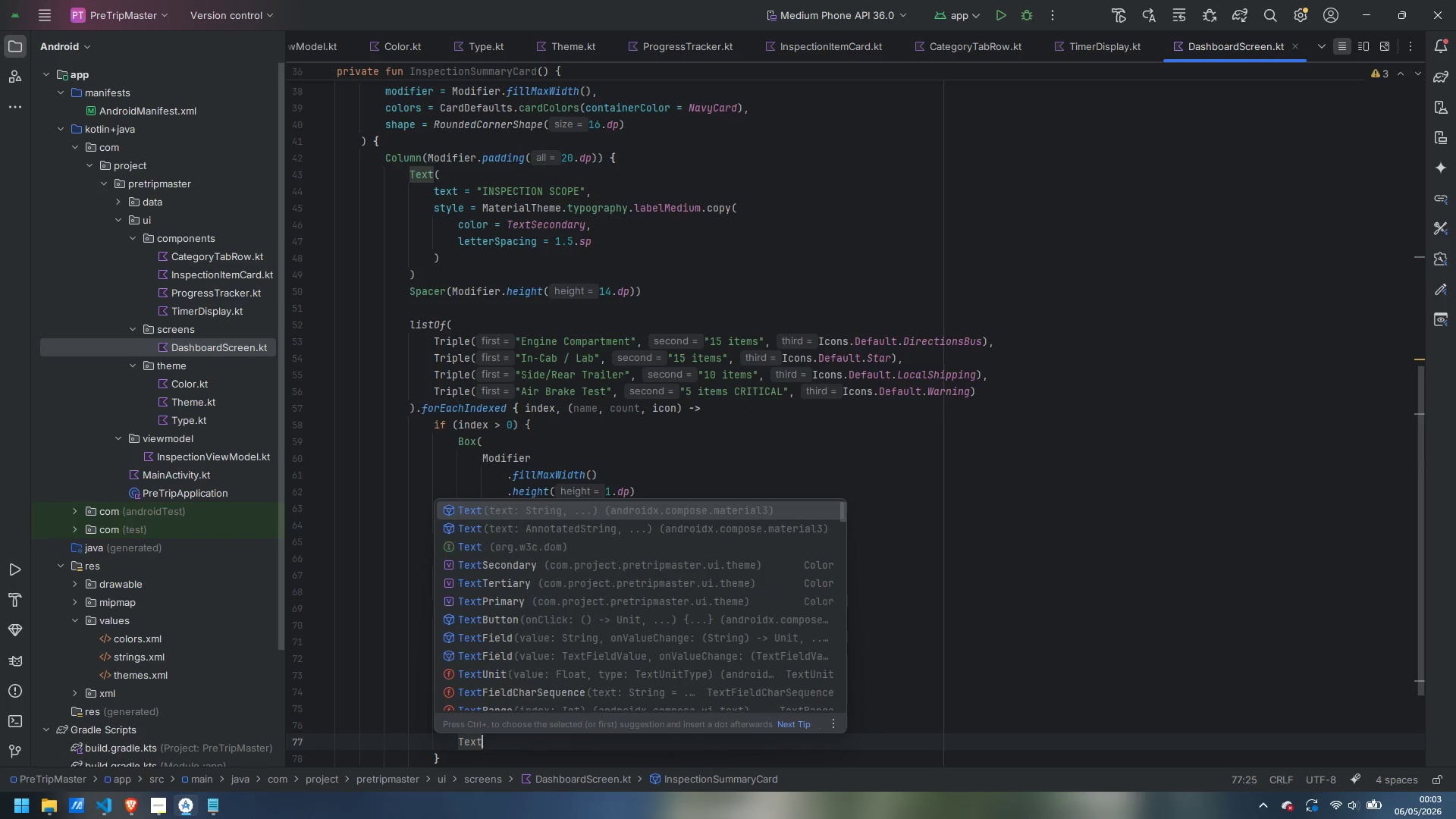 
key(Enter)
 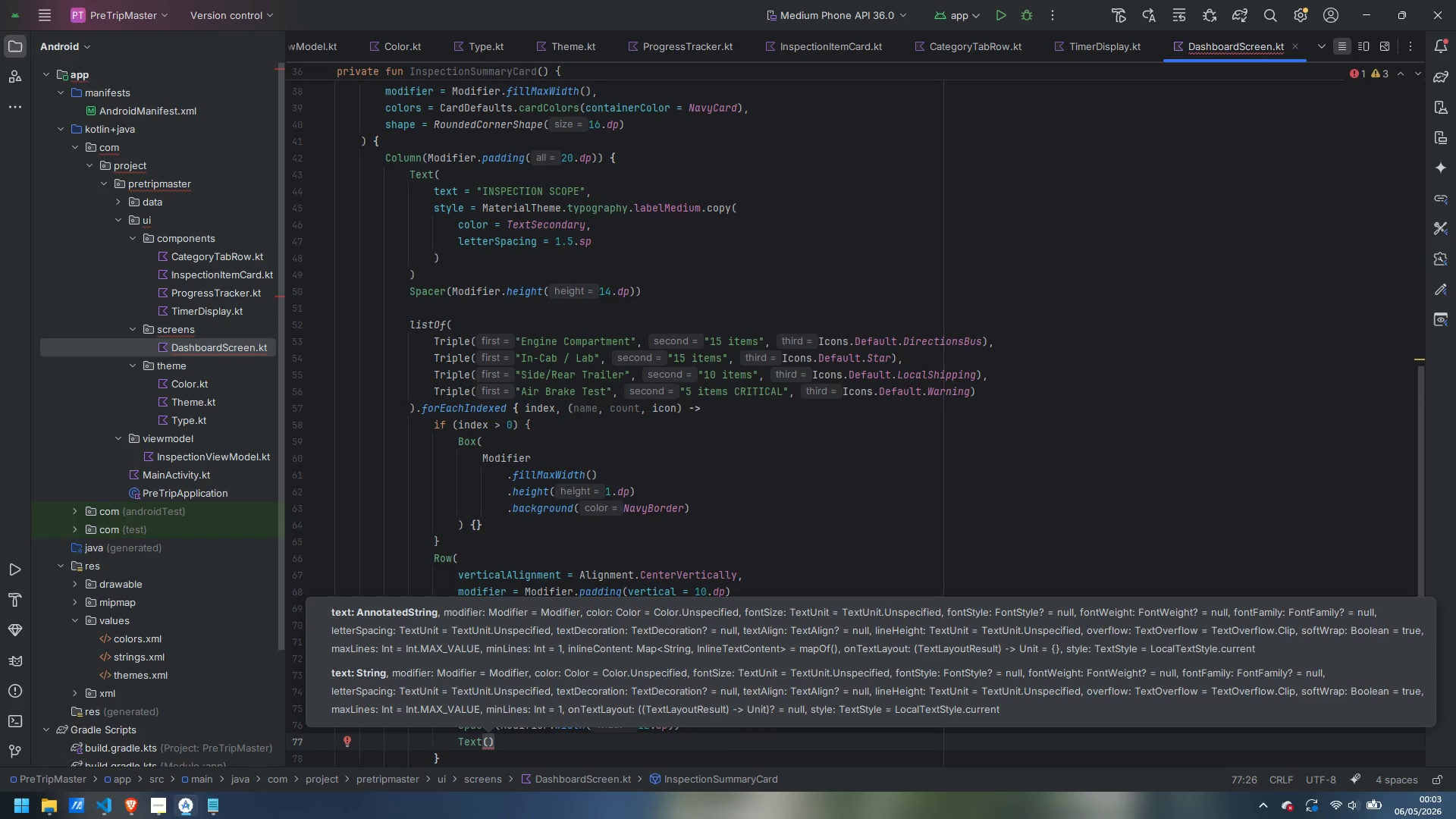 
key(Enter)
 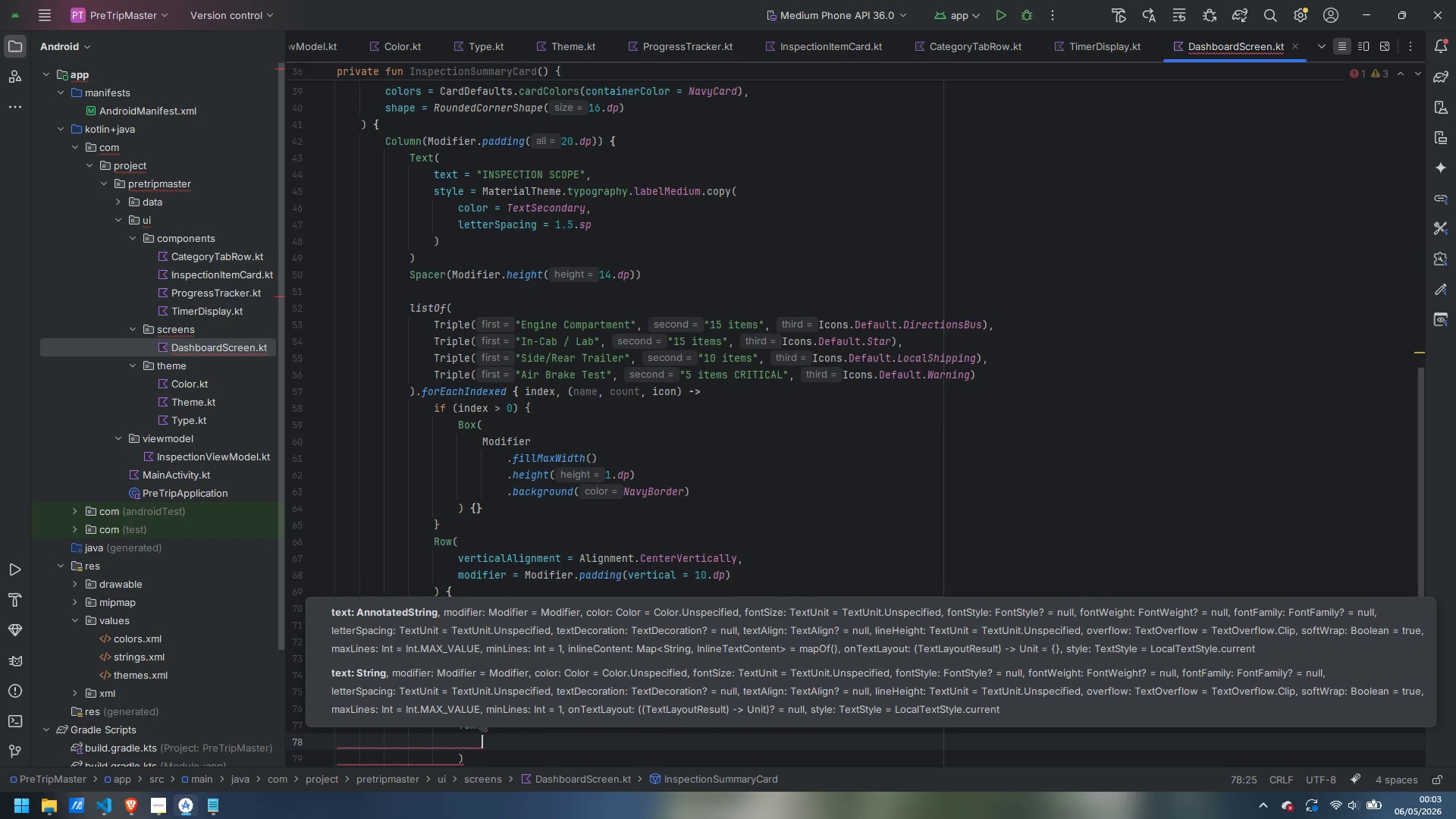 
type(text = name,)
 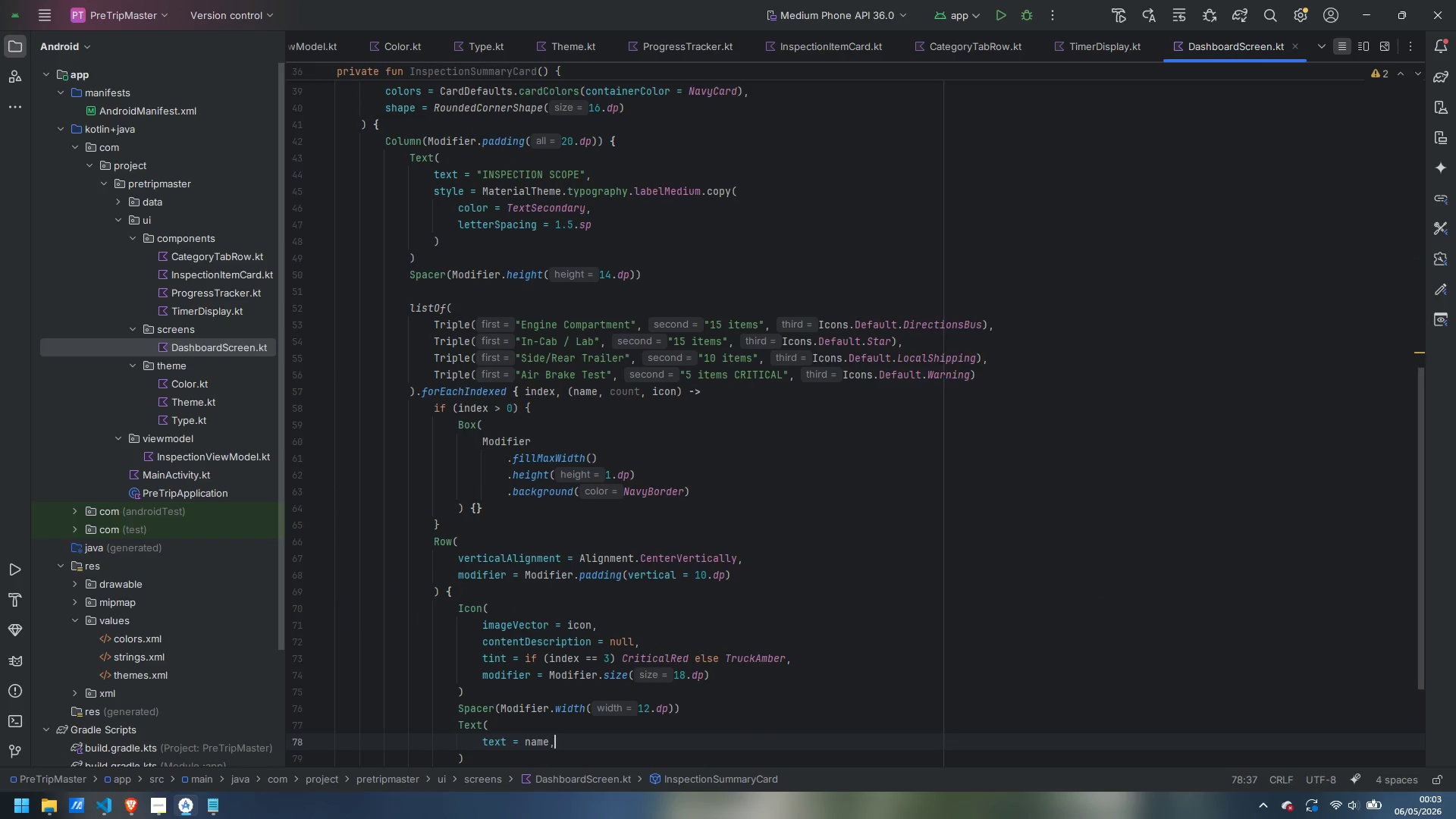 
key(Enter)
 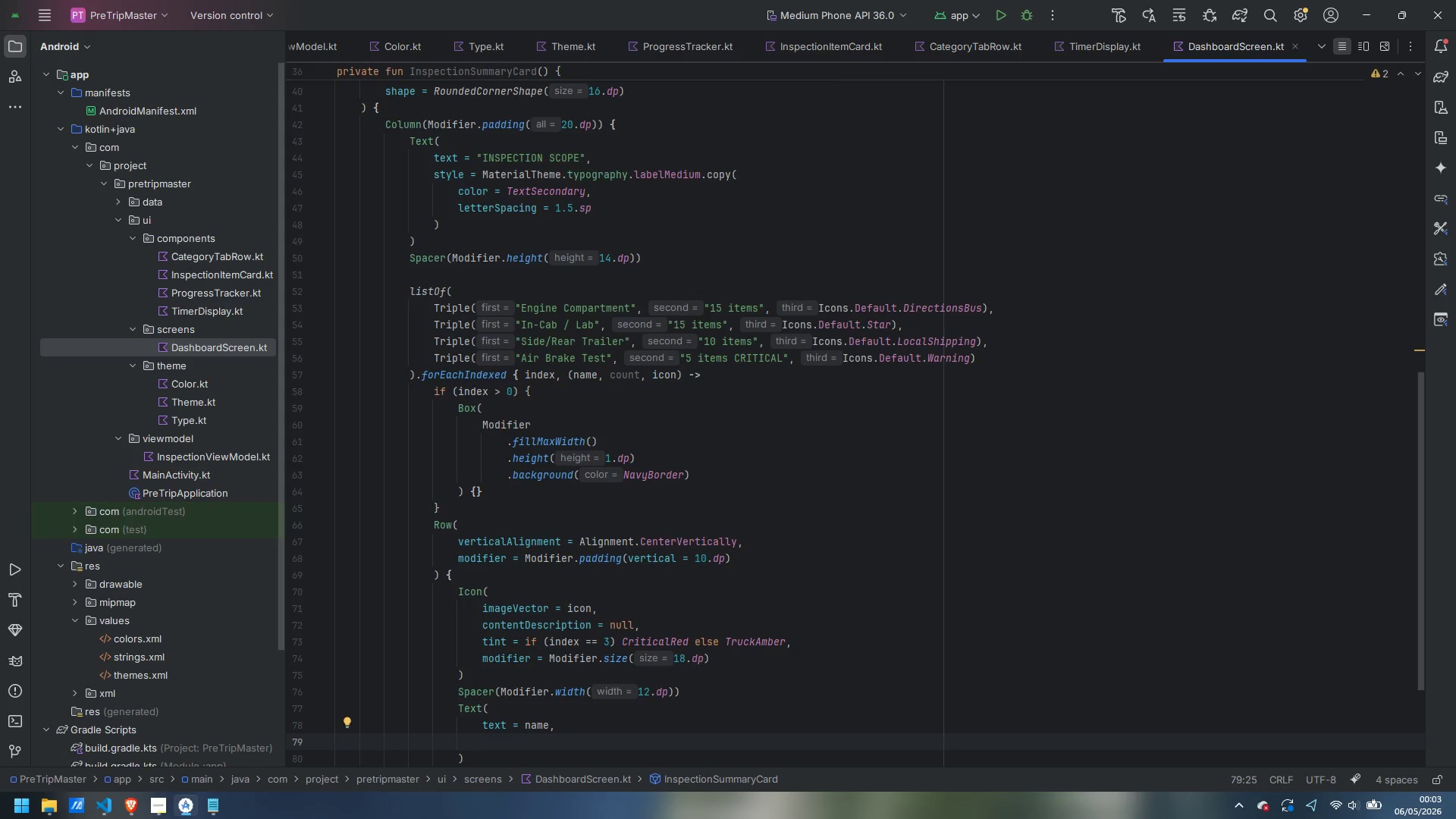 
type(sty)
 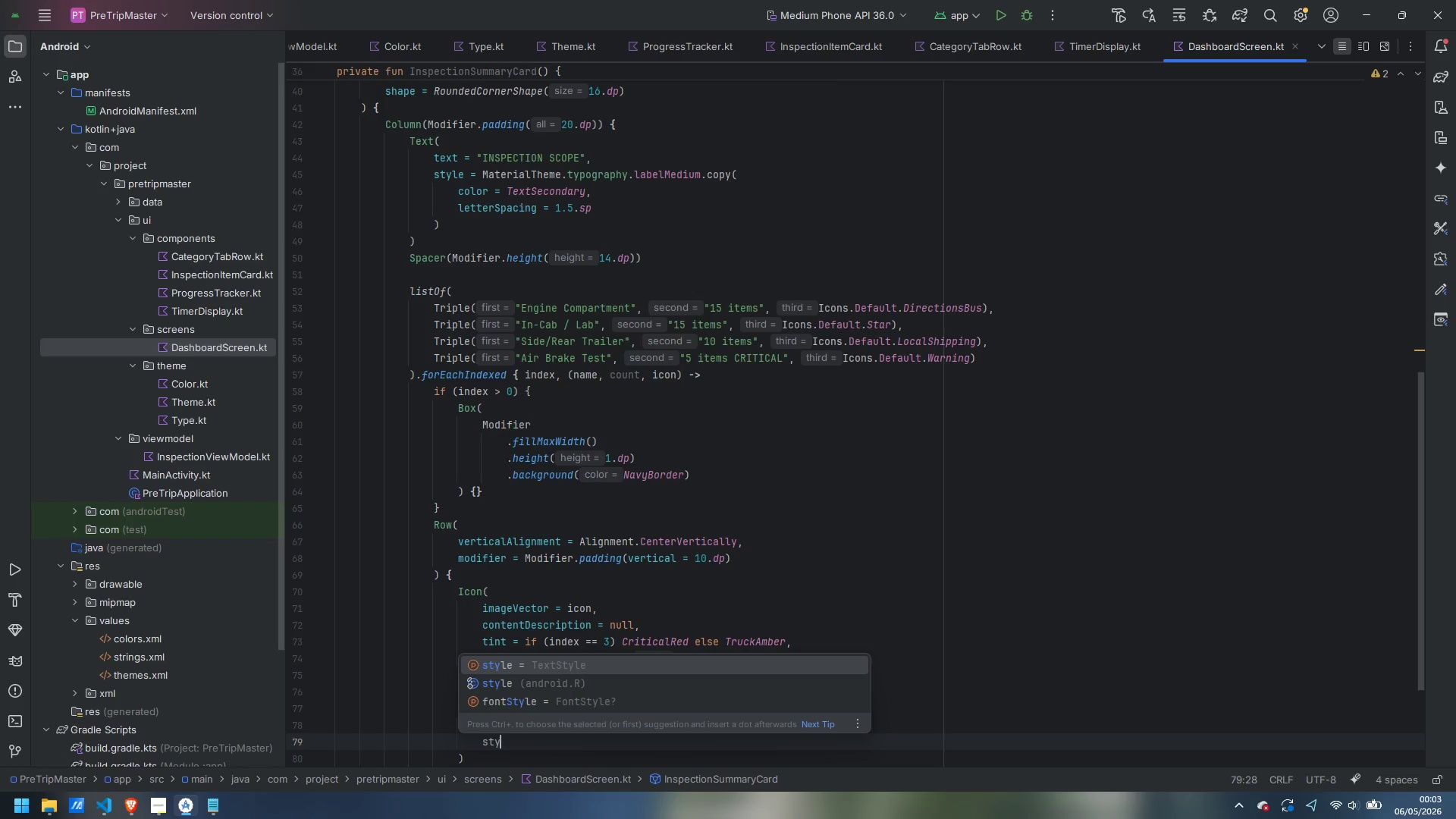 
key(Enter)
 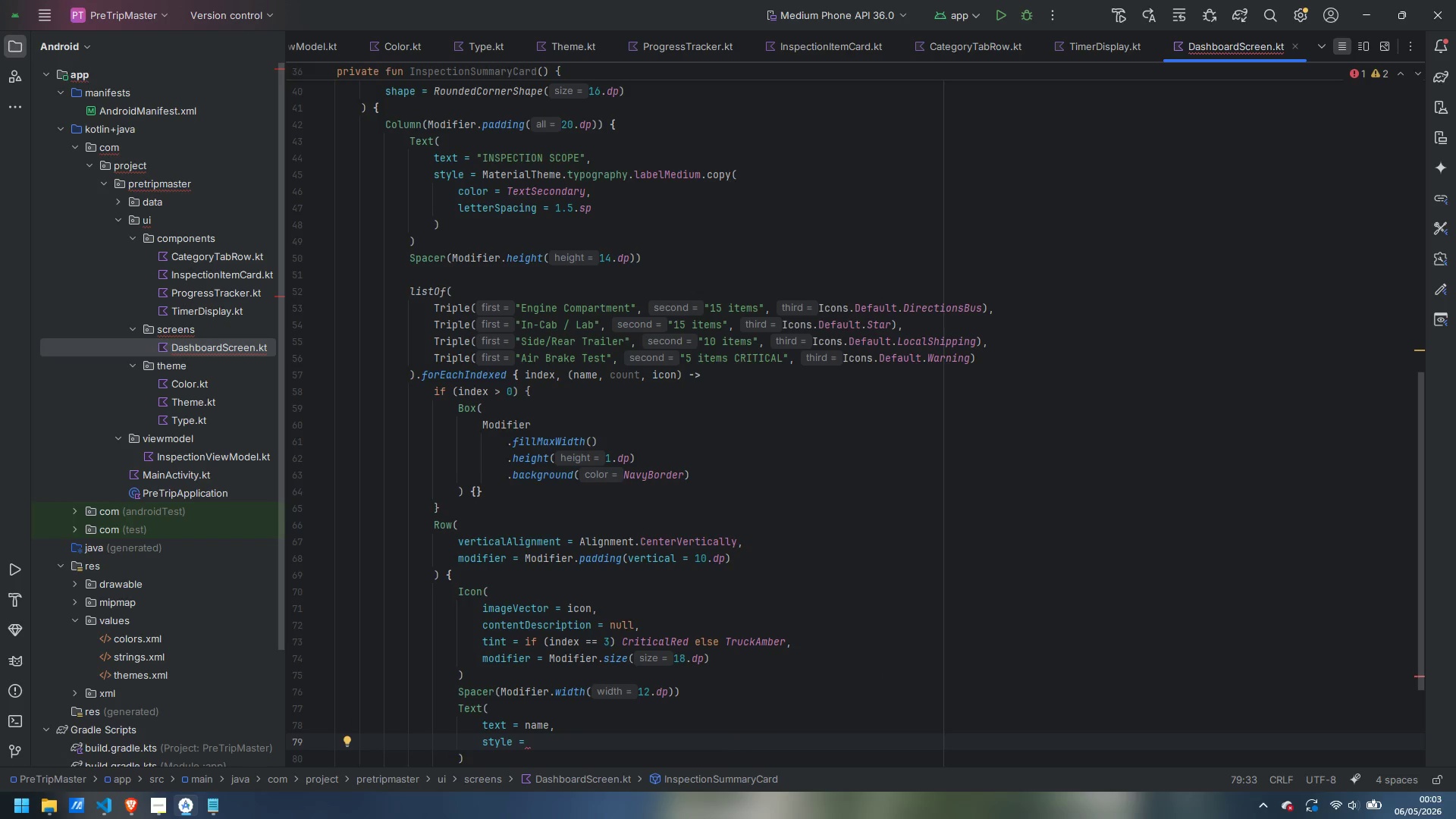 
type(MaterialTh)
 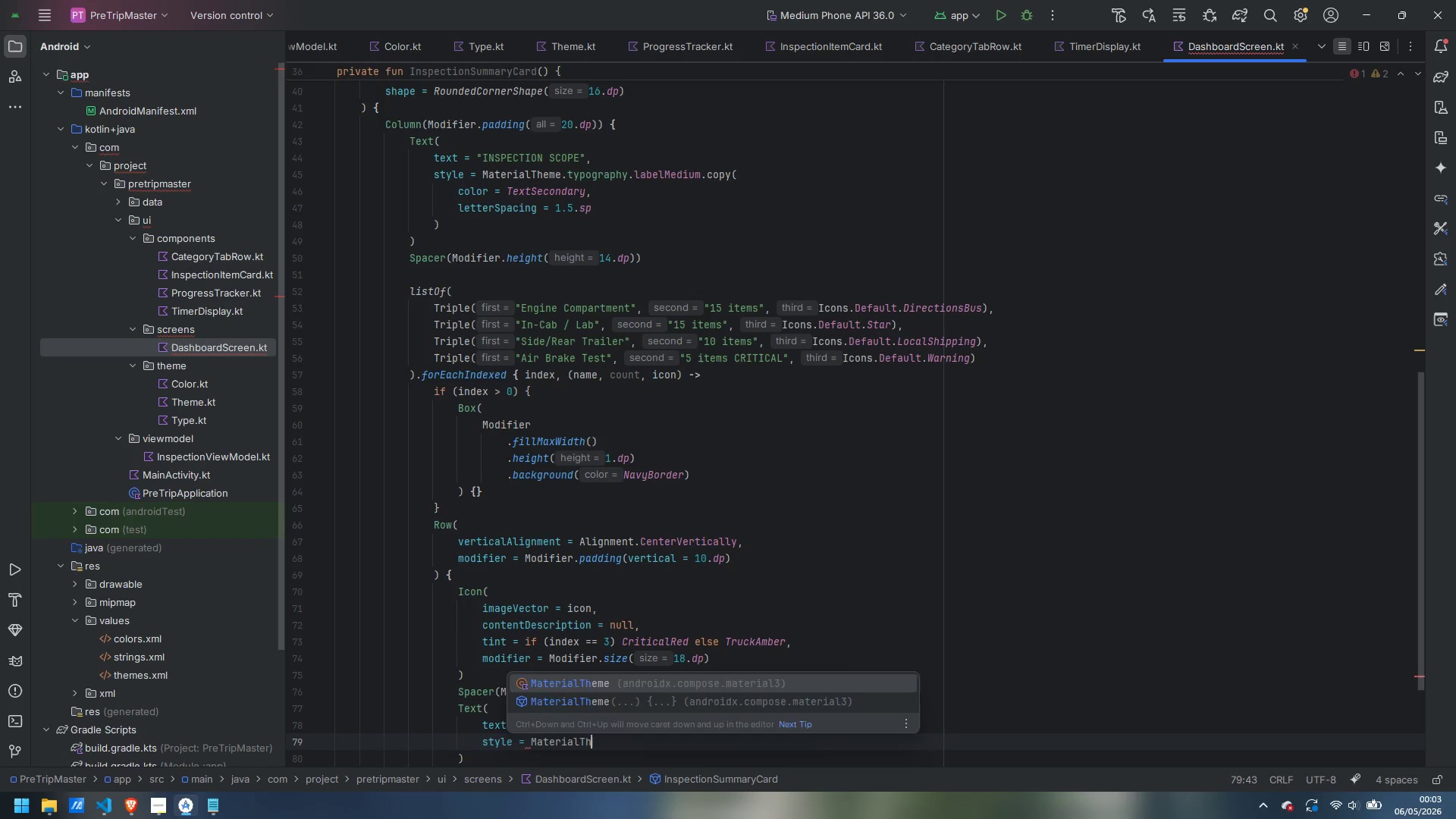 
key(Enter)
 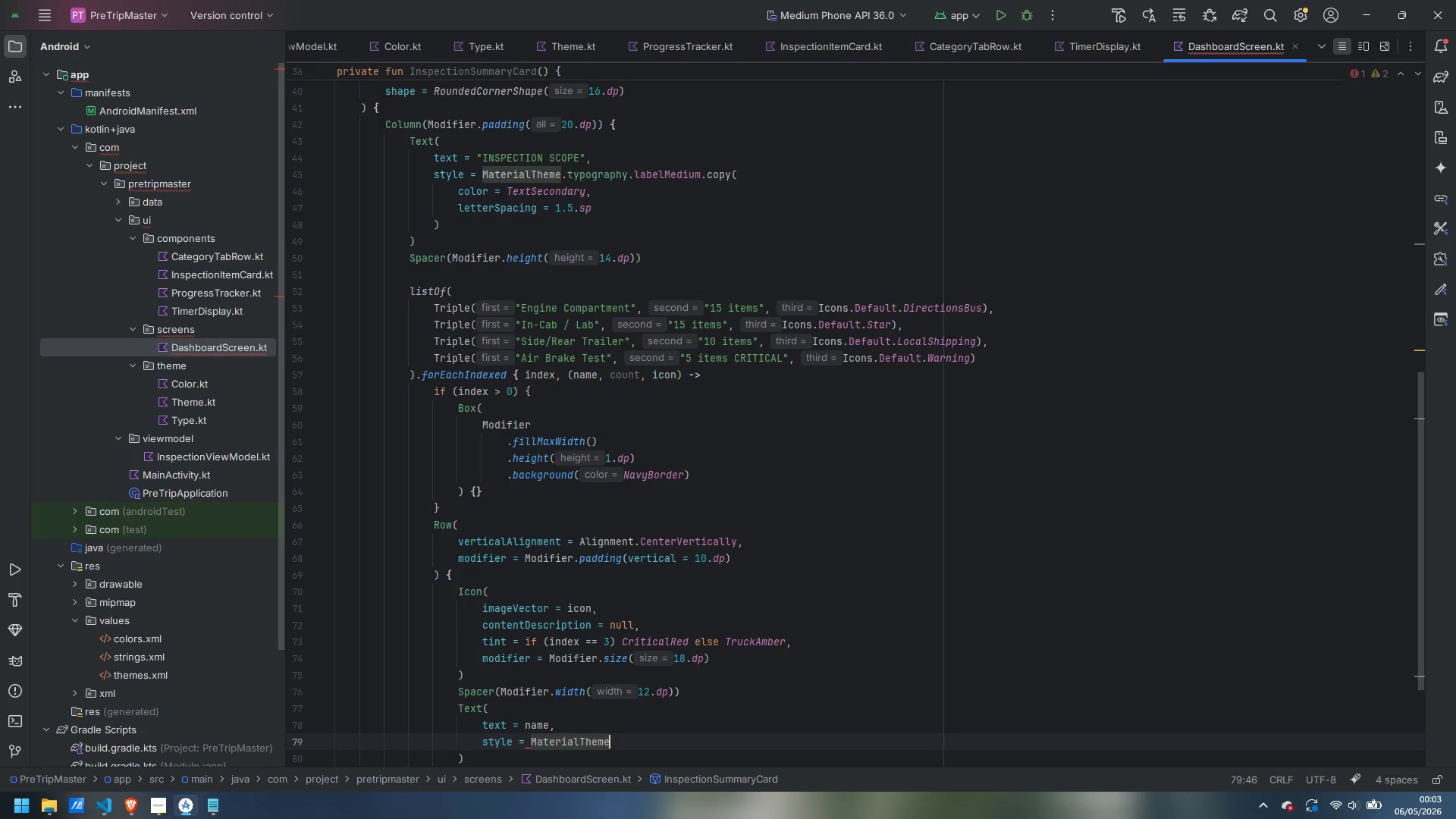 
type(.ty)
 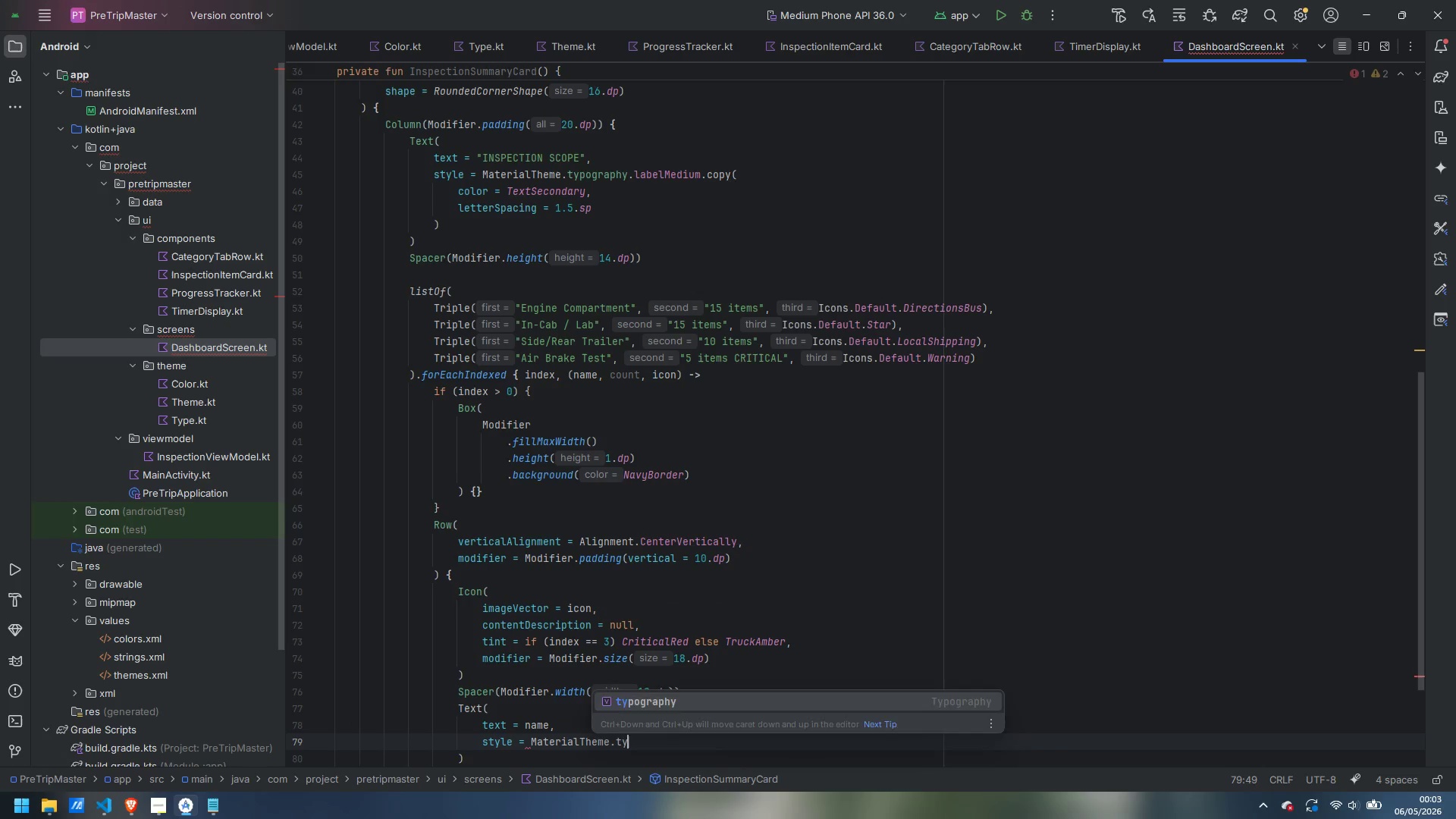 
key(Enter)
 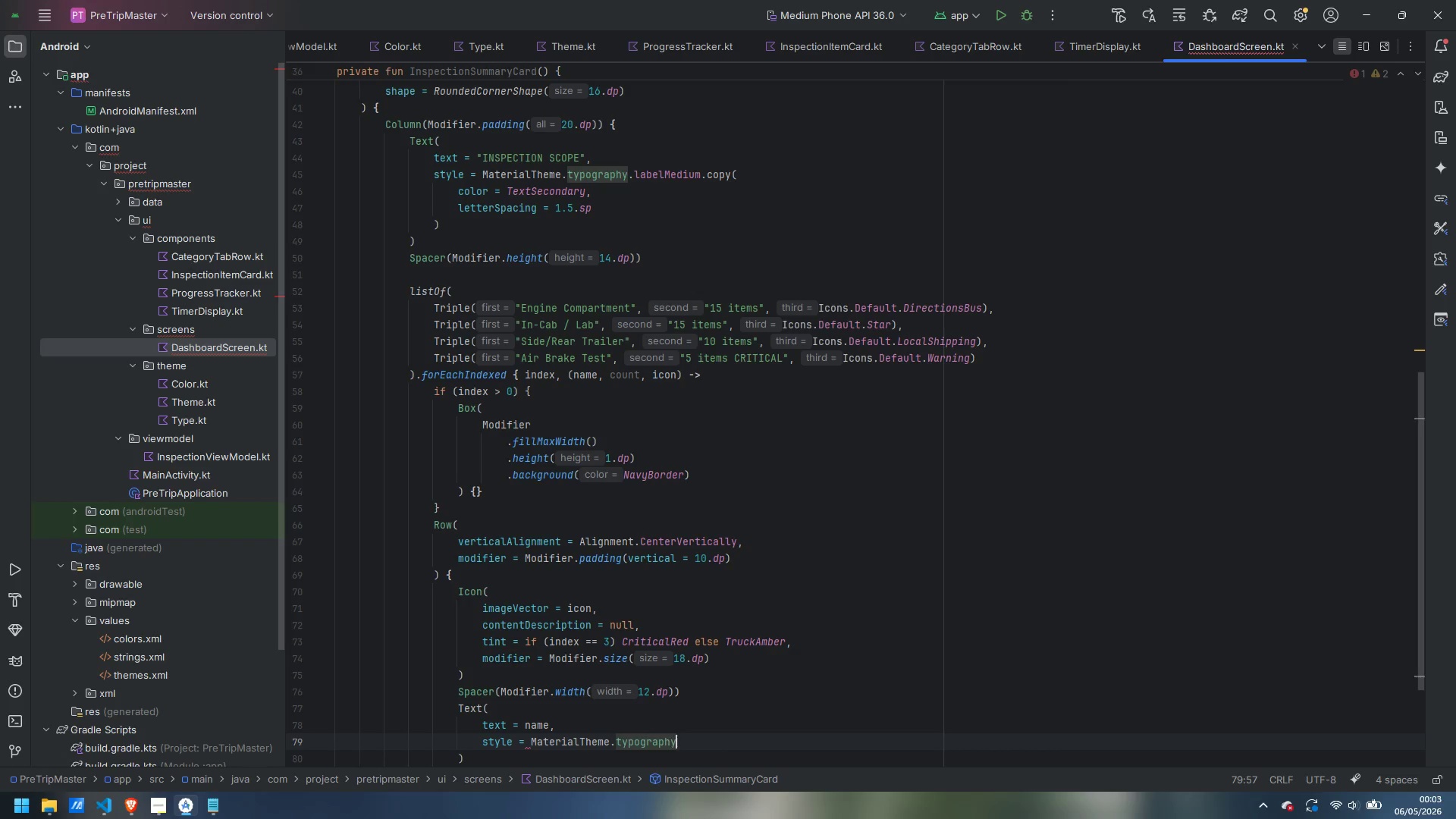 
type(.bod)
 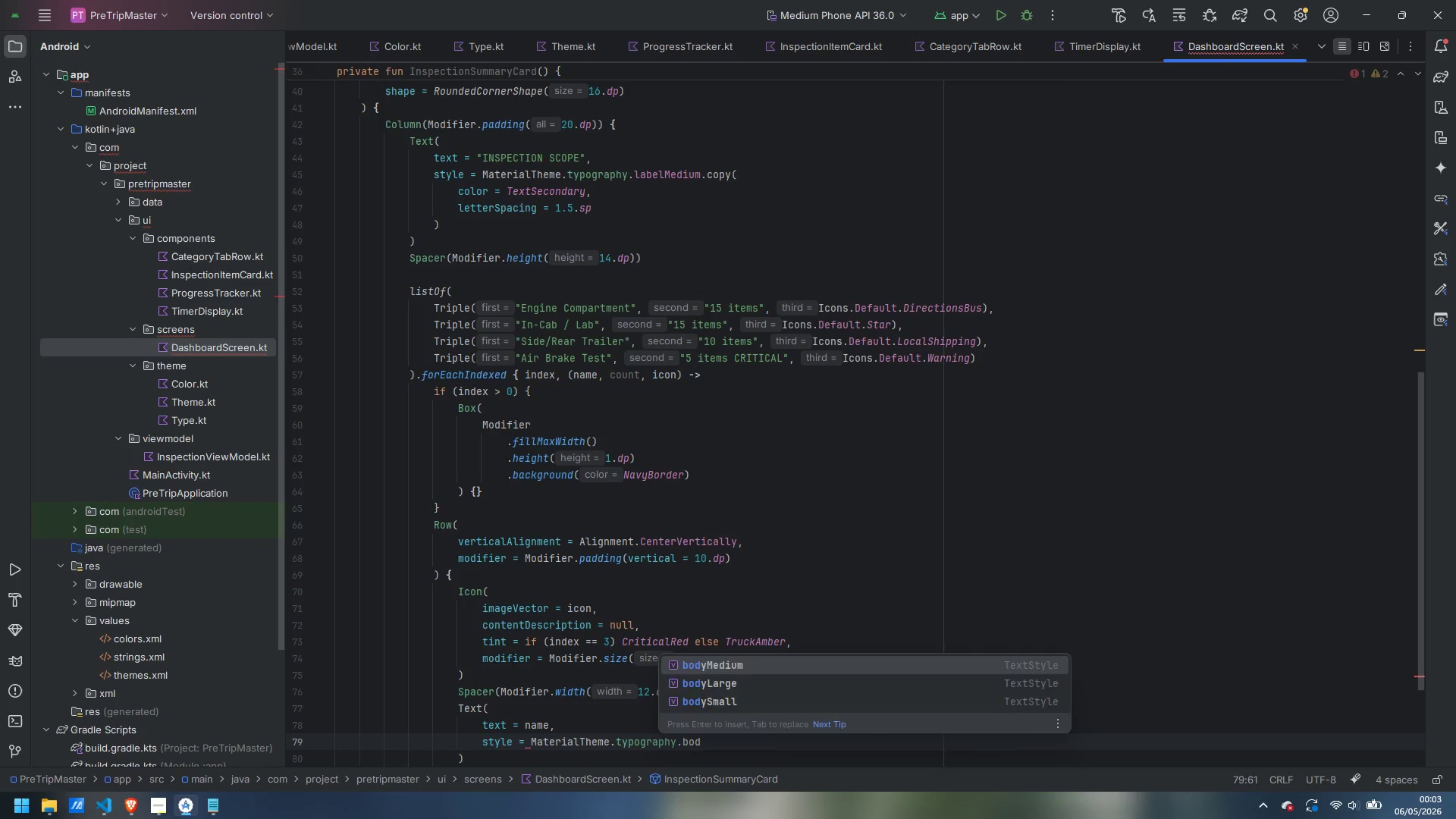 
key(Enter)
 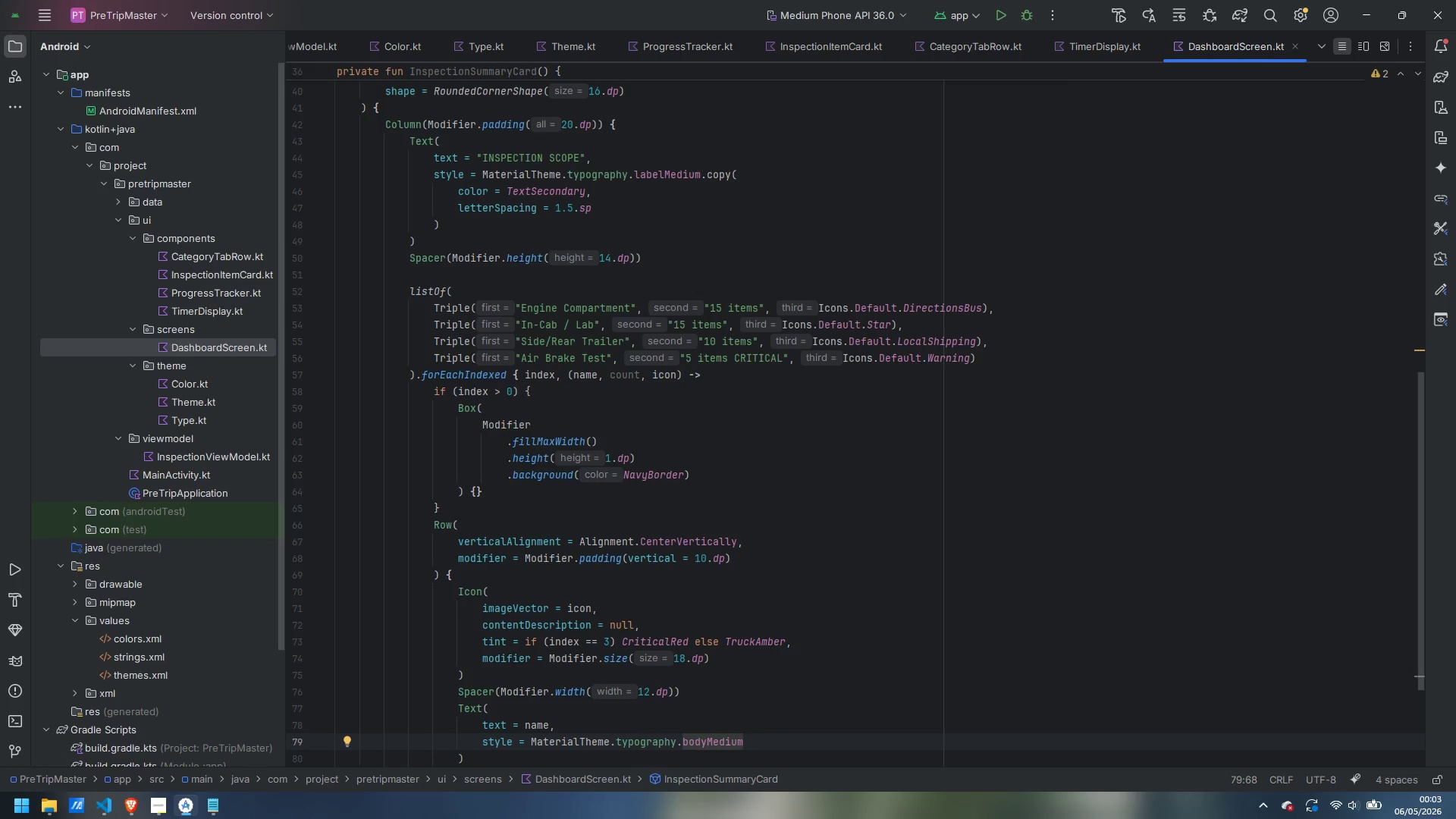 
type(.co)
 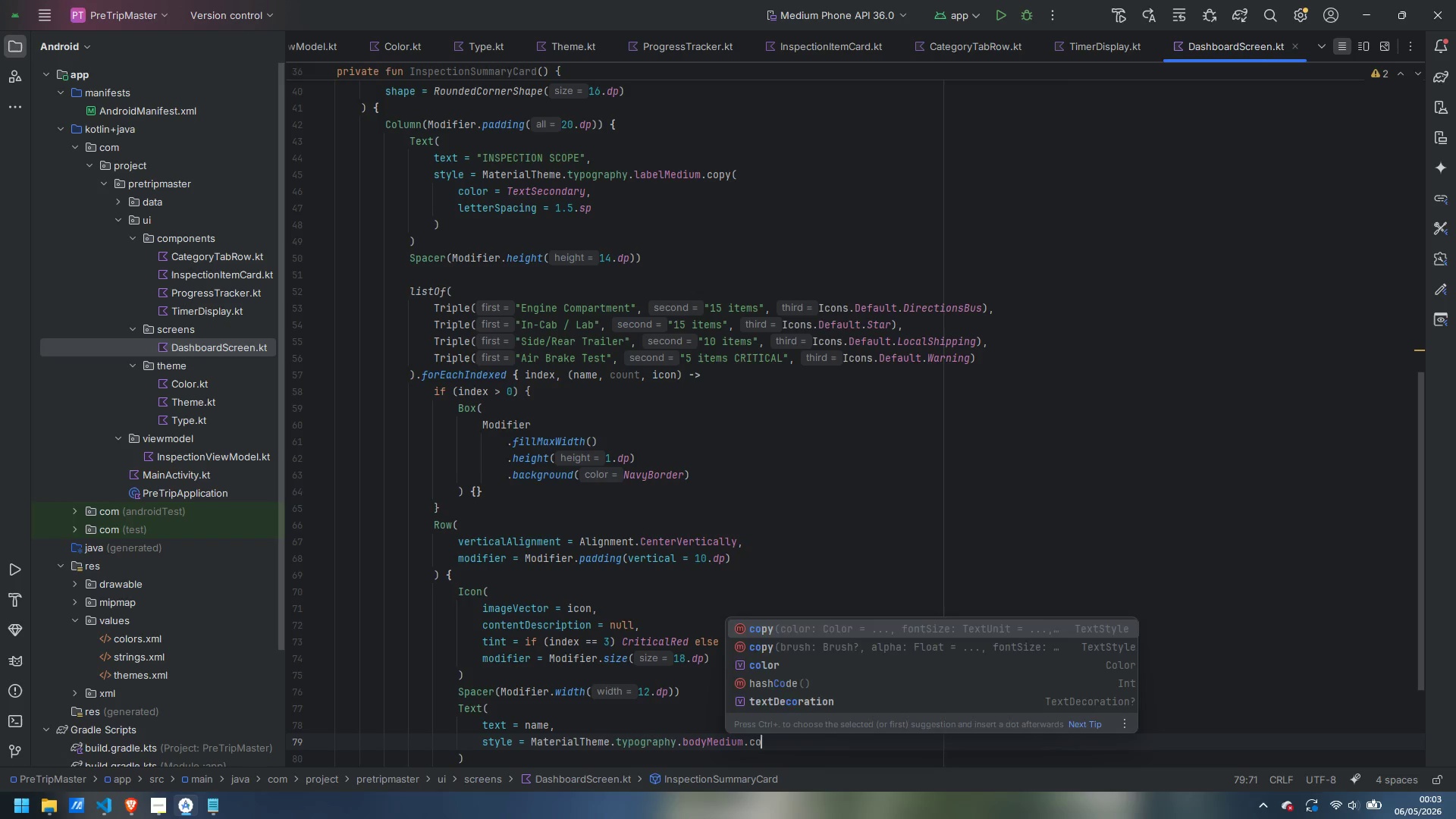 
key(Enter)
 